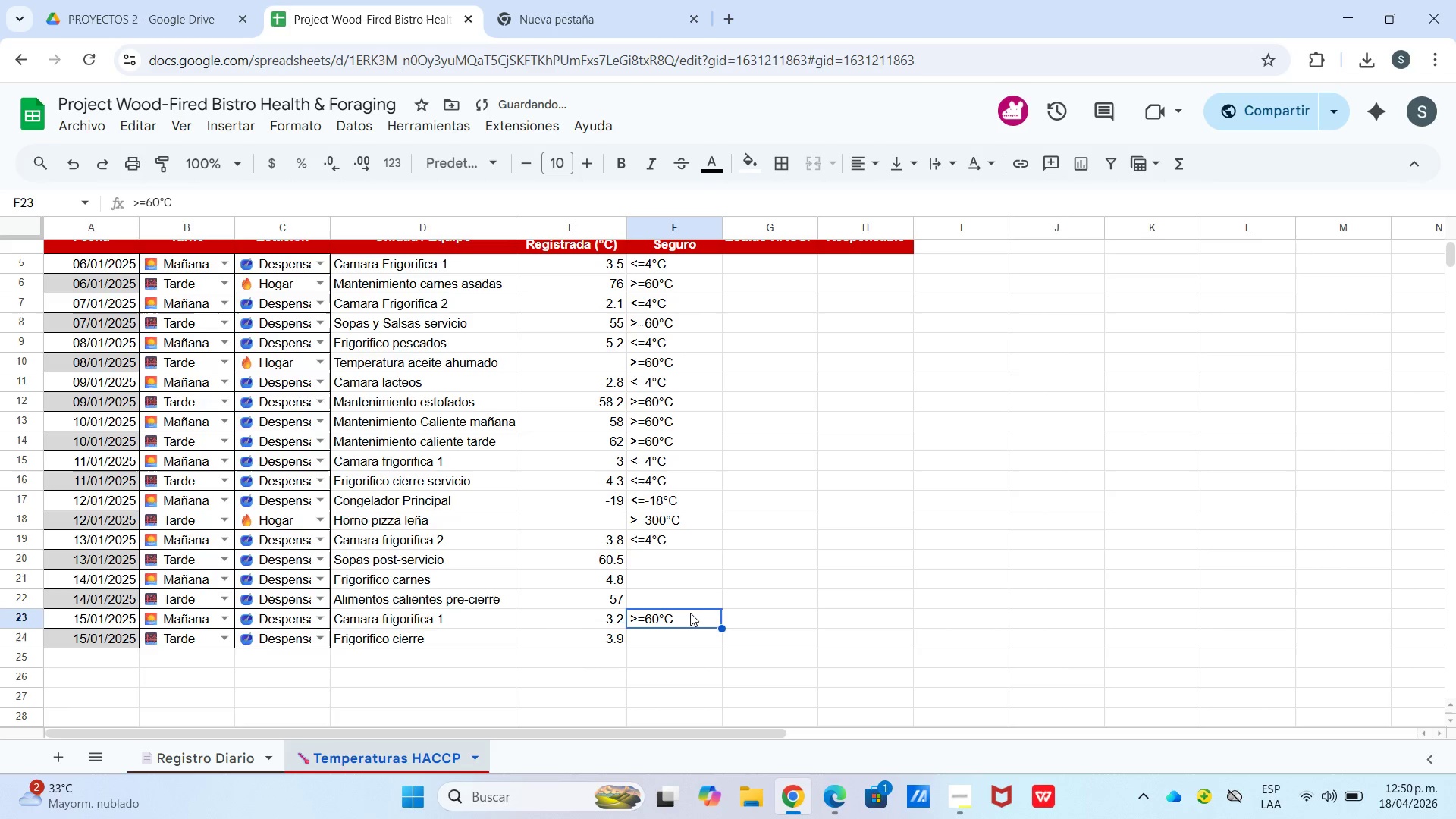 
left_click_drag(start_coordinate=[690, 609], to_coordinate=[693, 563])
 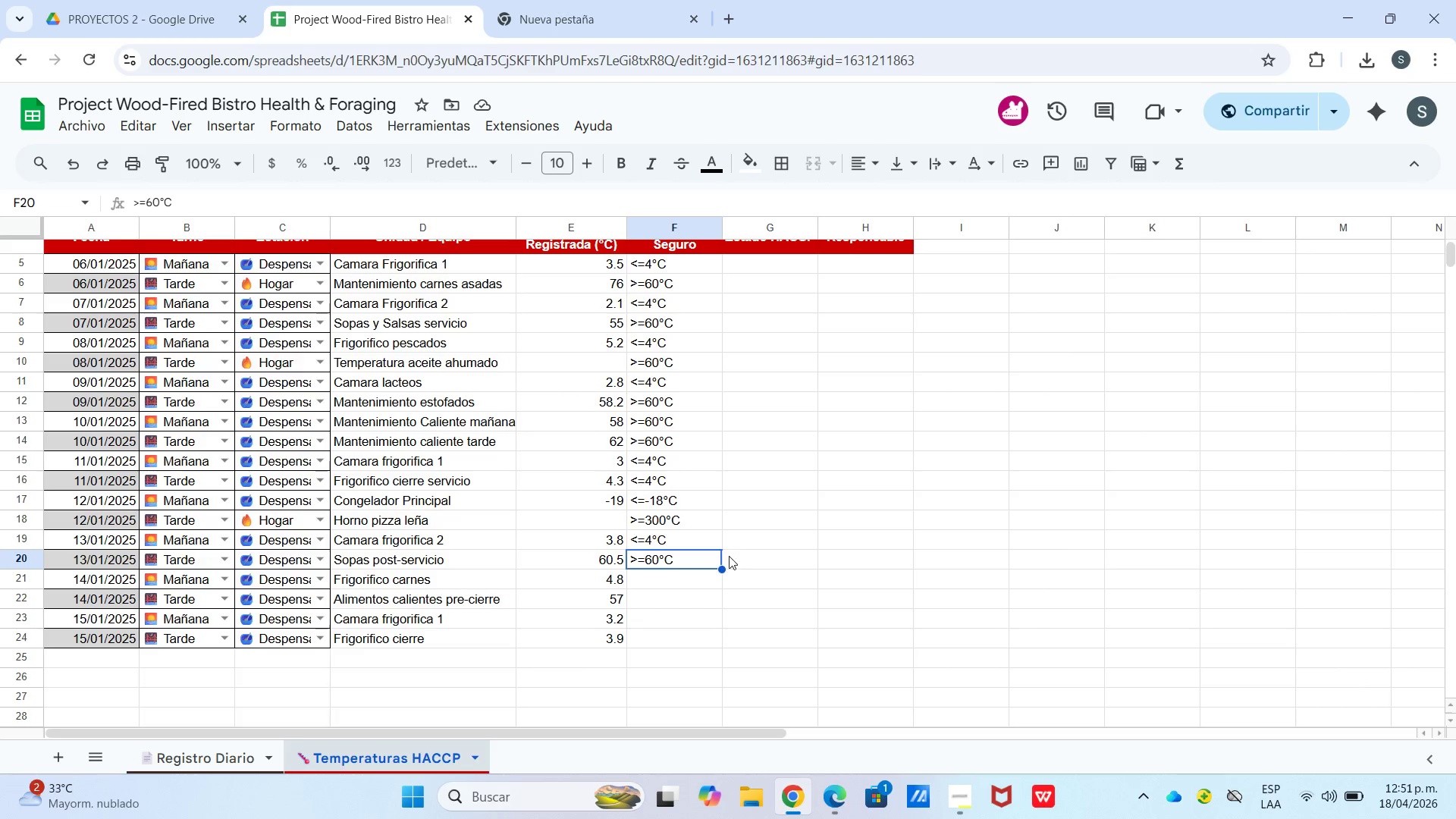 
wait(6.95)
 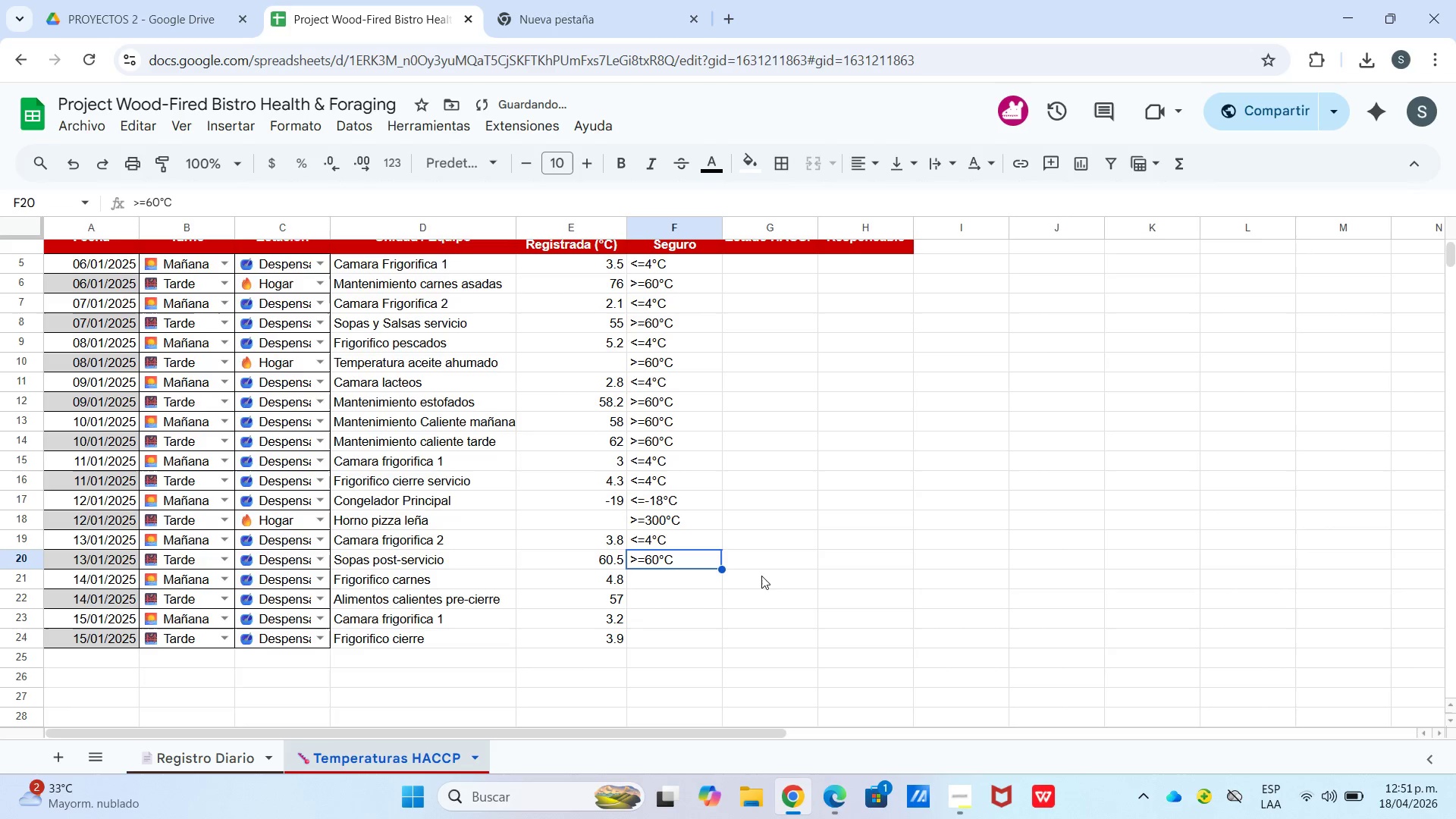 
hold_key(key=ShiftLeft, duration=0.89)
 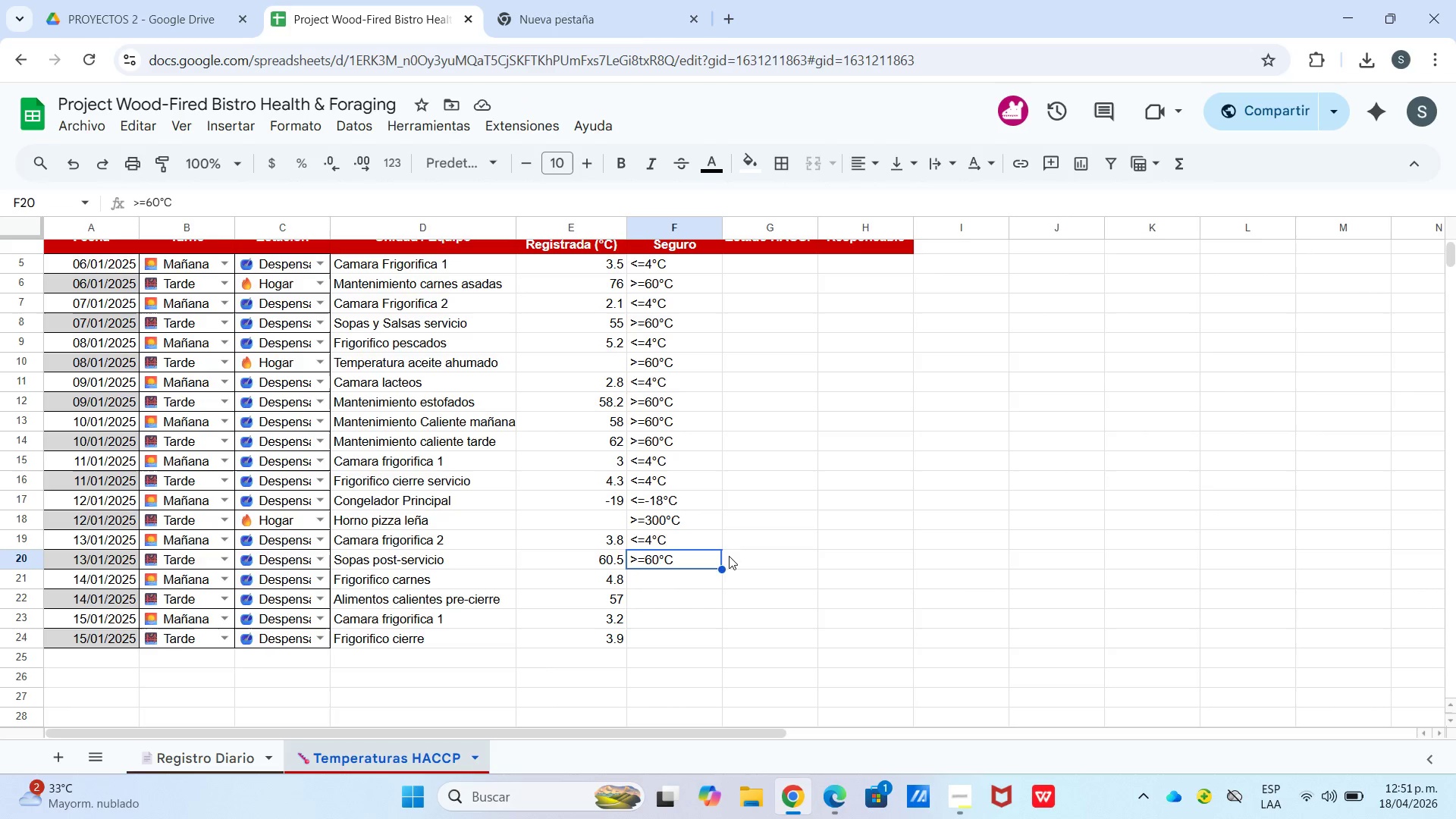 
type([Break])4)
 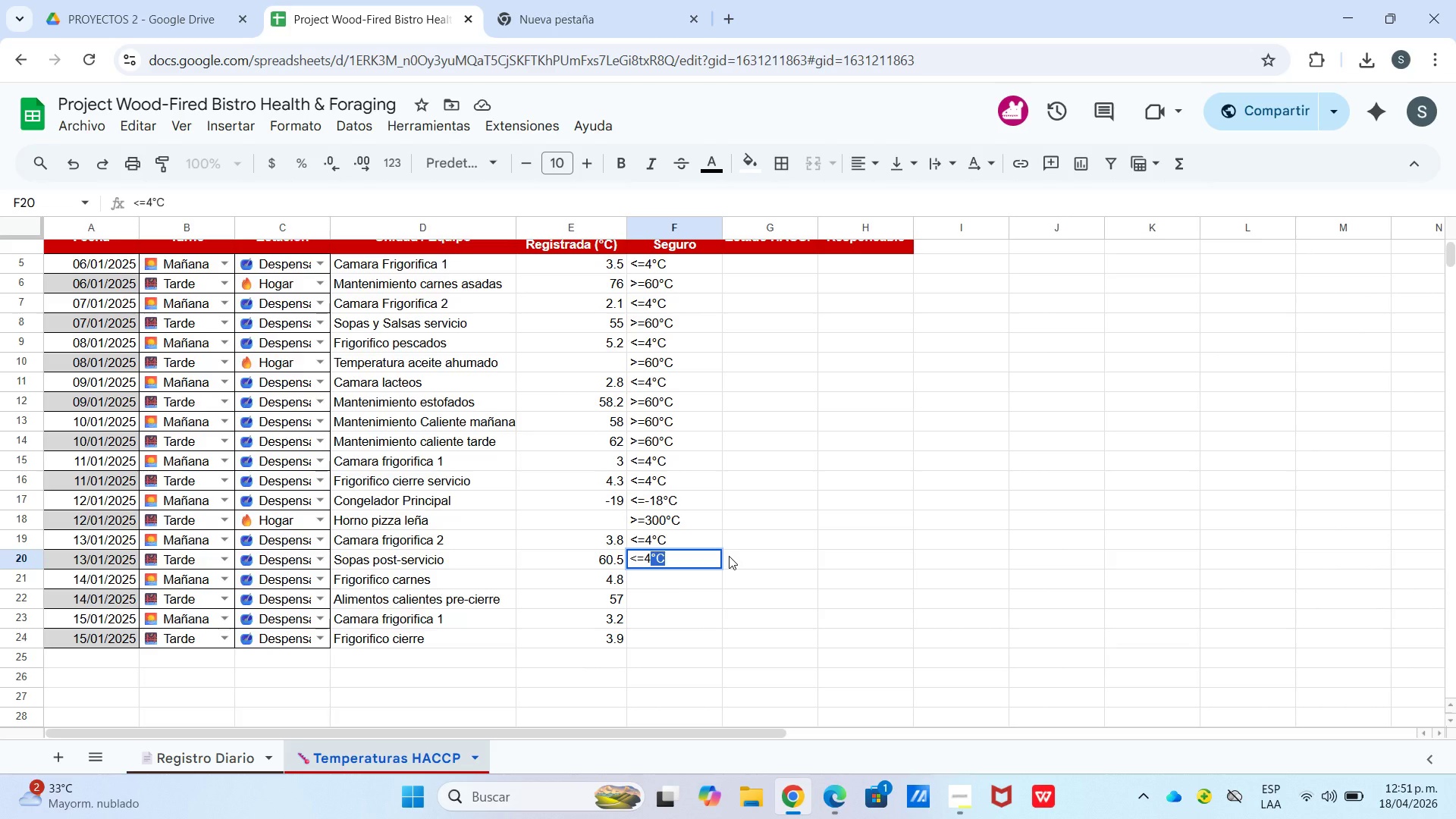 
key(Enter)
 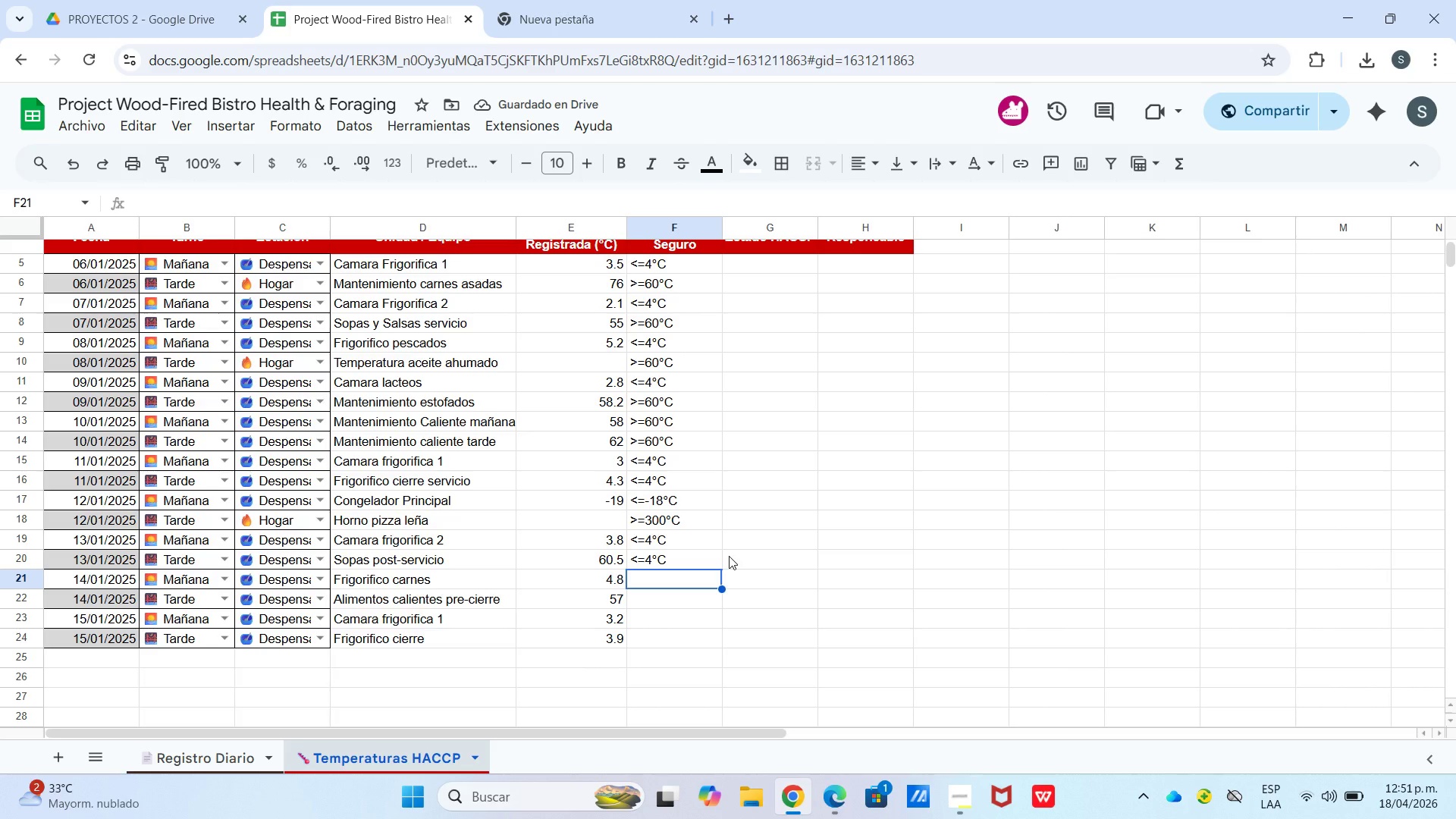 
wait(6.67)
 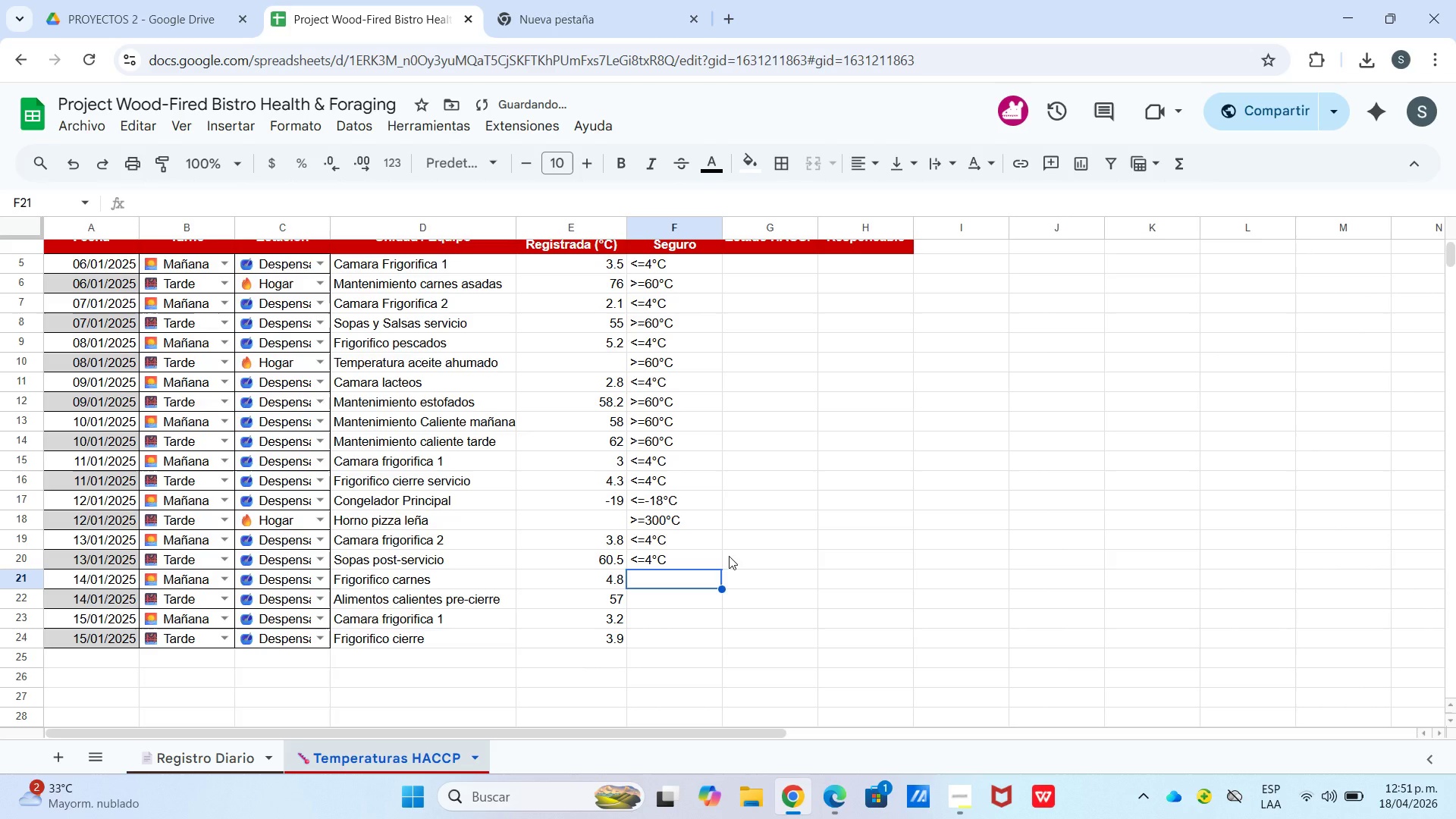 
key(ArrowUp)
 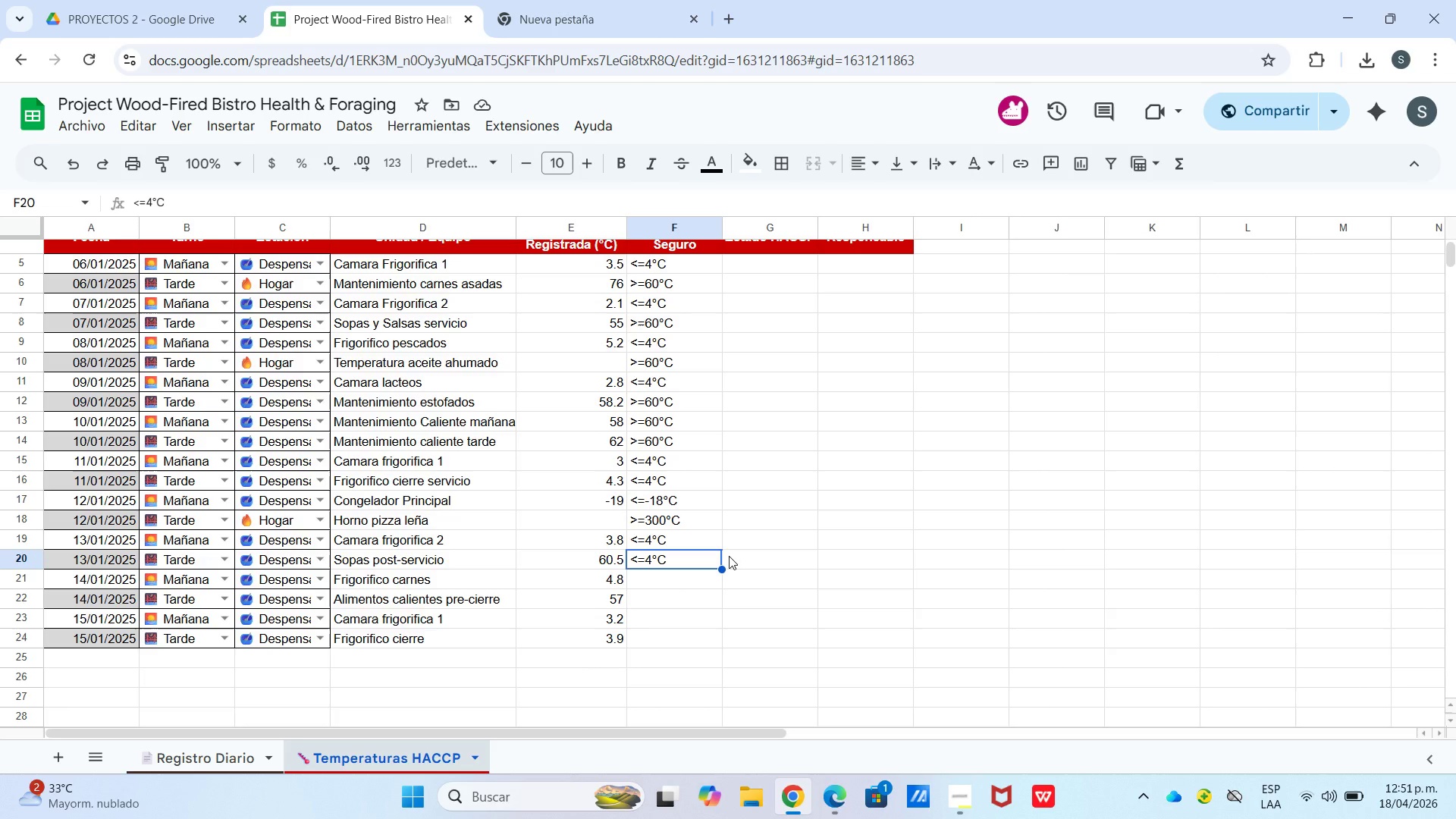 
type([Break])6)
 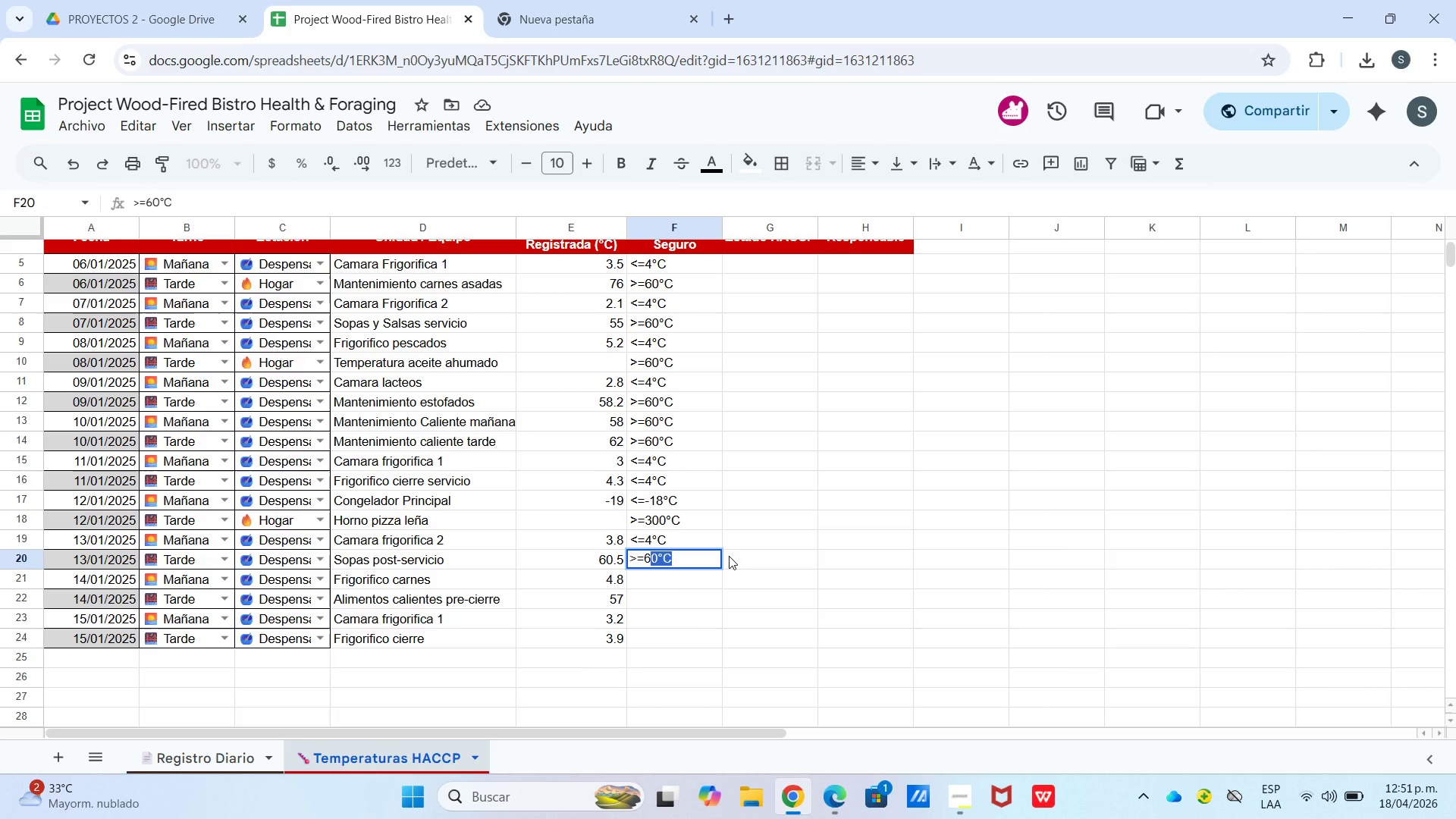 
key(Enter)
 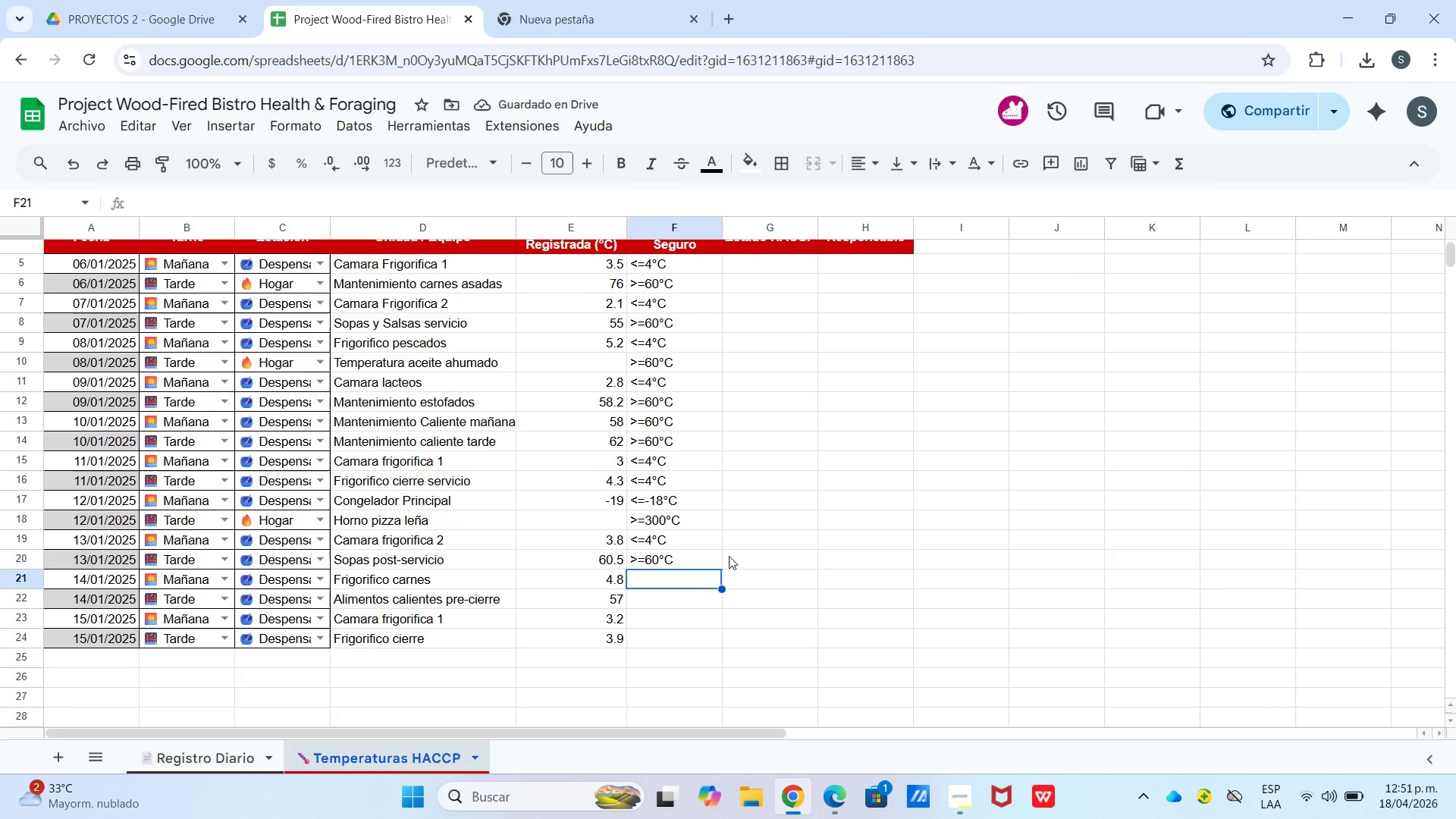 
wait(8.72)
 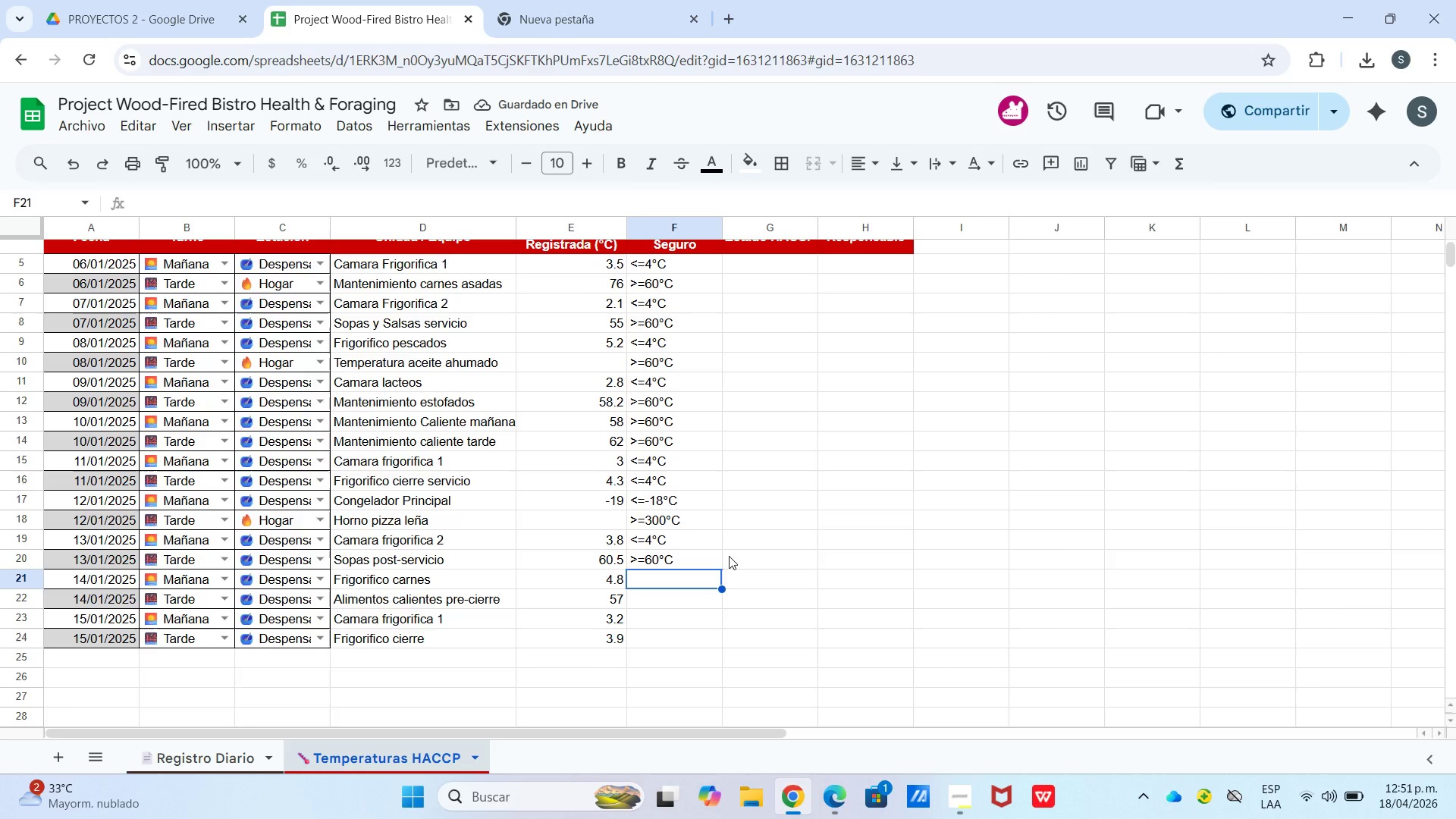 
hold_key(key=ShiftLeft, duration=1.19)
 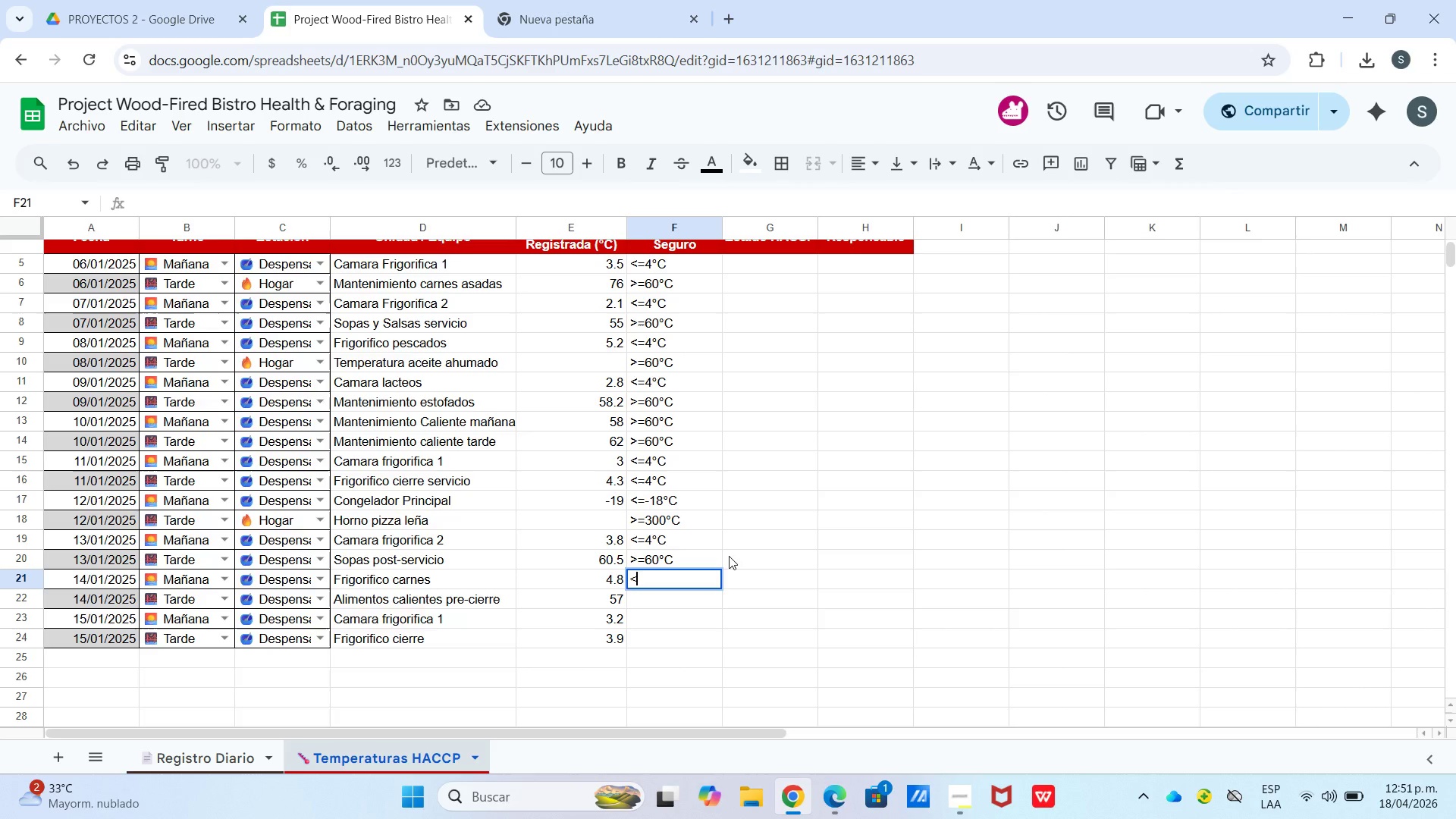 
type([Break])4)
 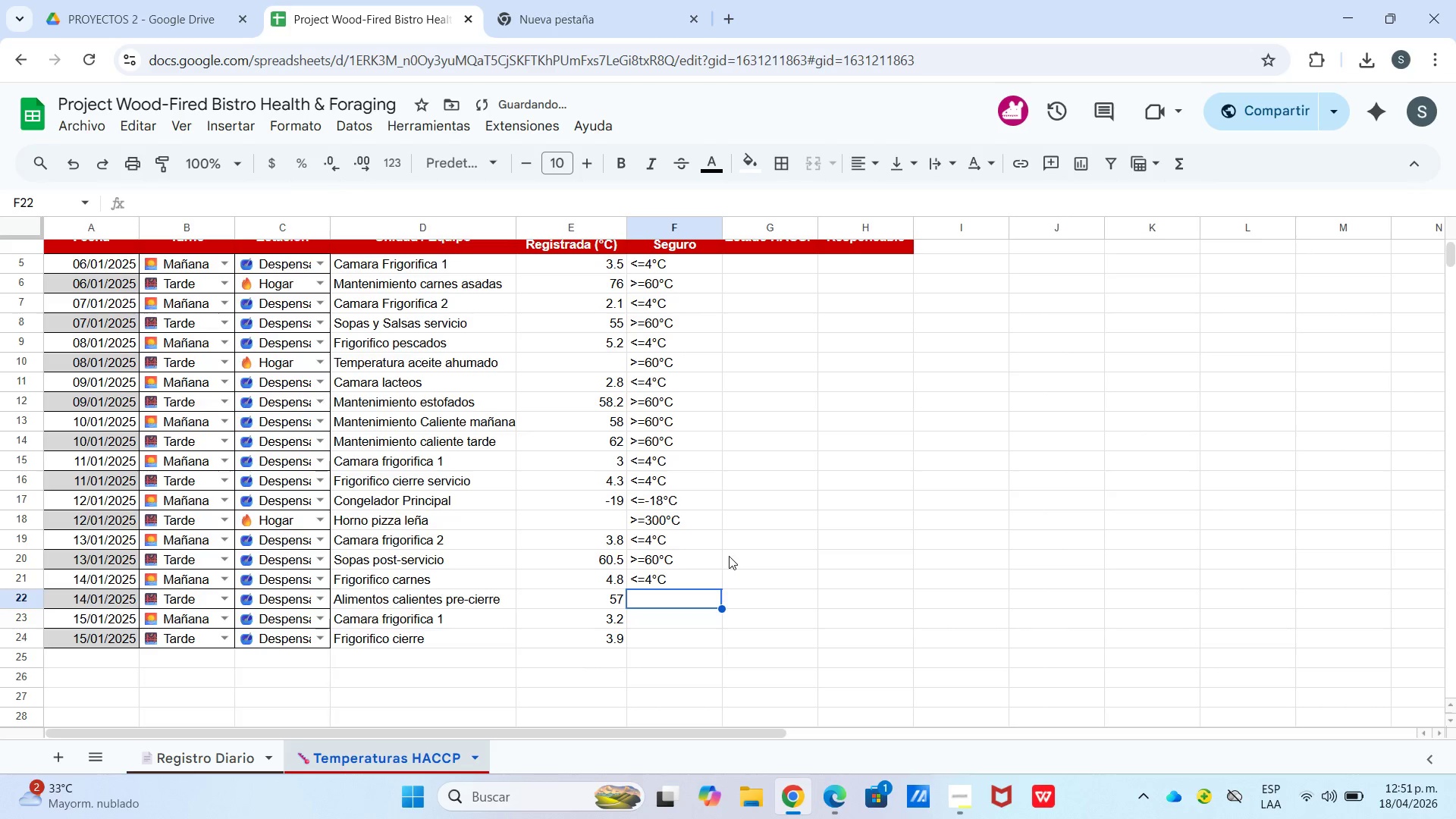 
 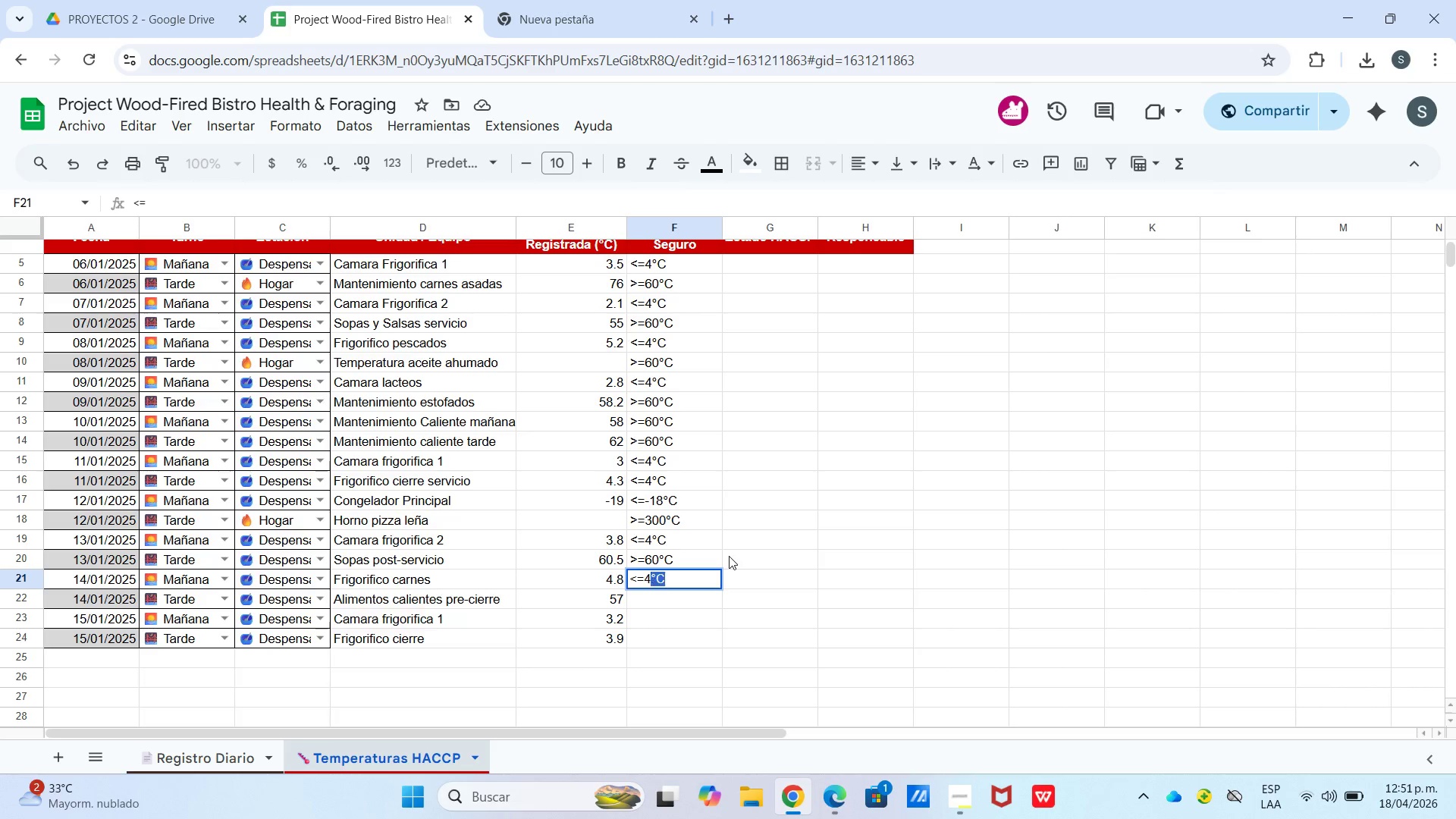 
key(Enter)
 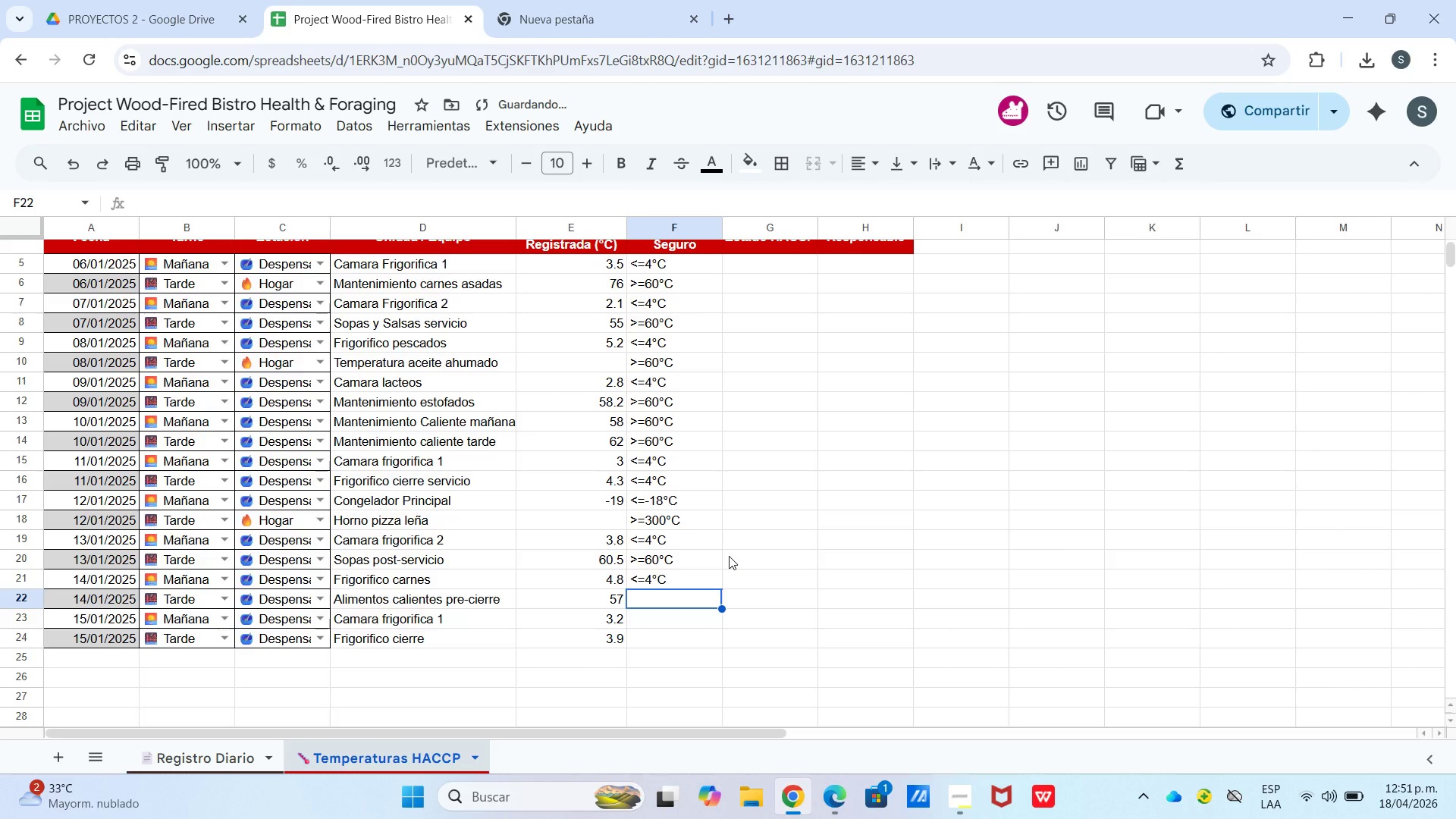 
type([Break])60)
 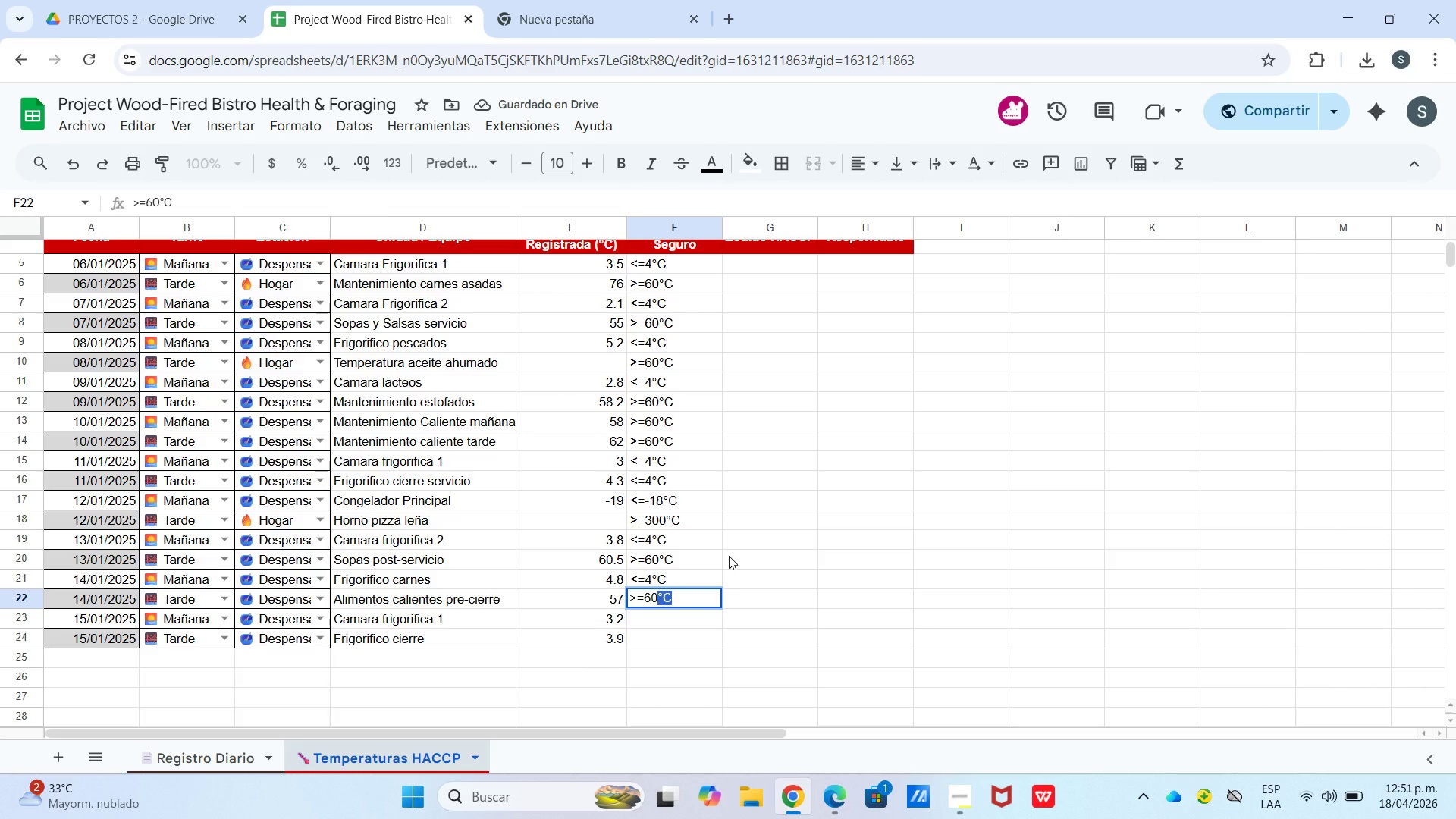 
key(Enter)
 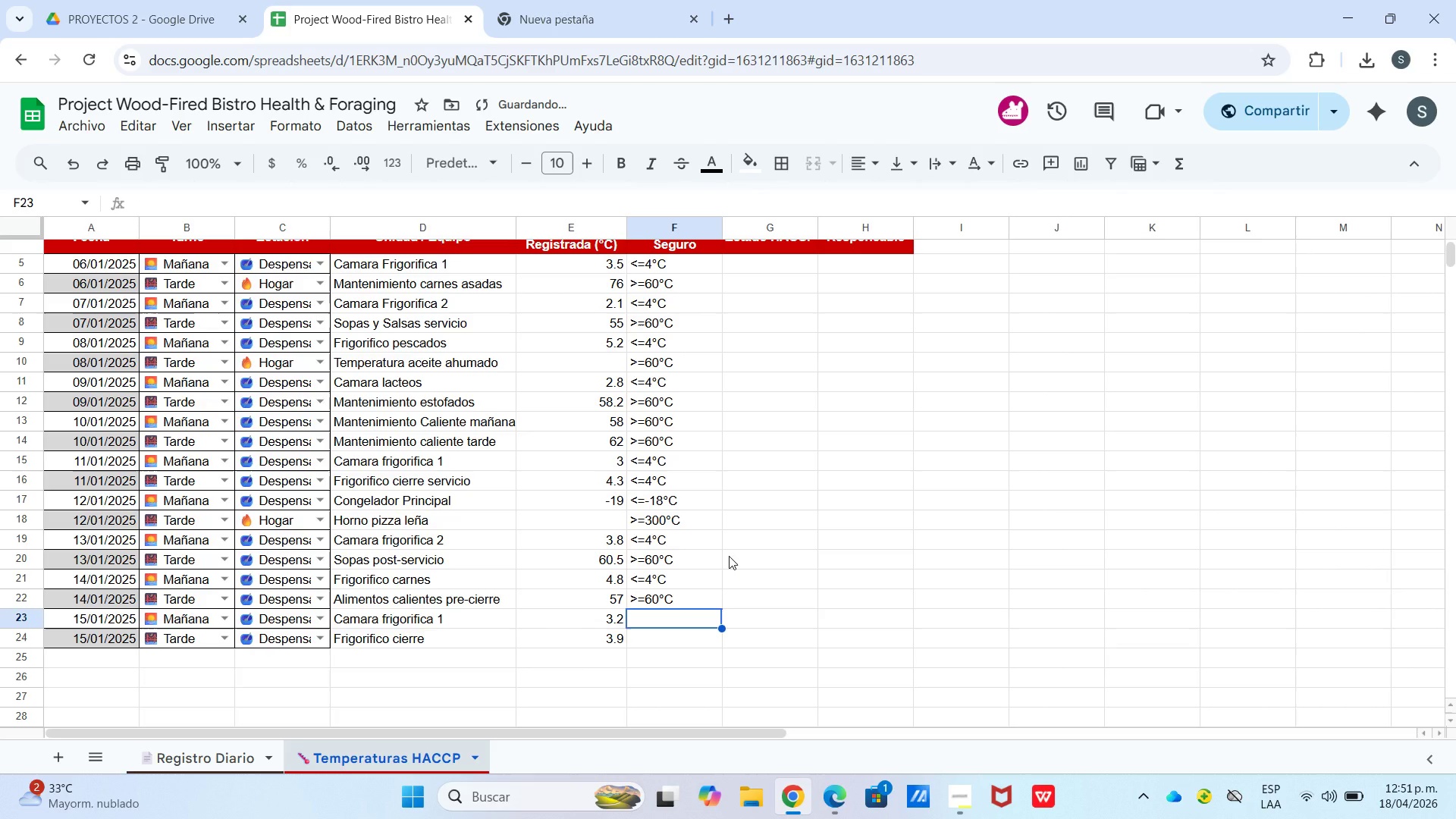 
hold_key(key=ShiftLeft, duration=0.34)
 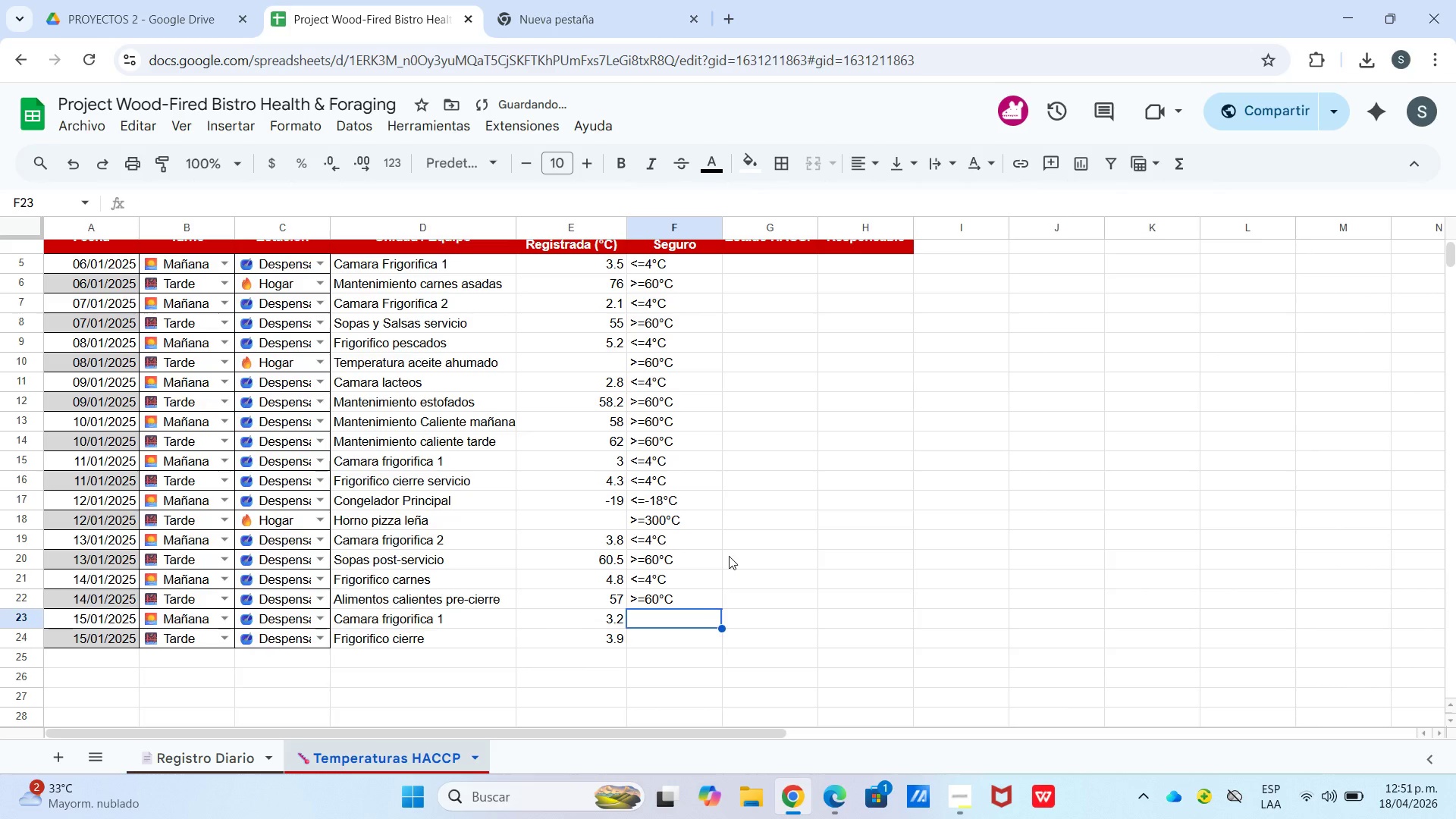 
type([Break])4)
 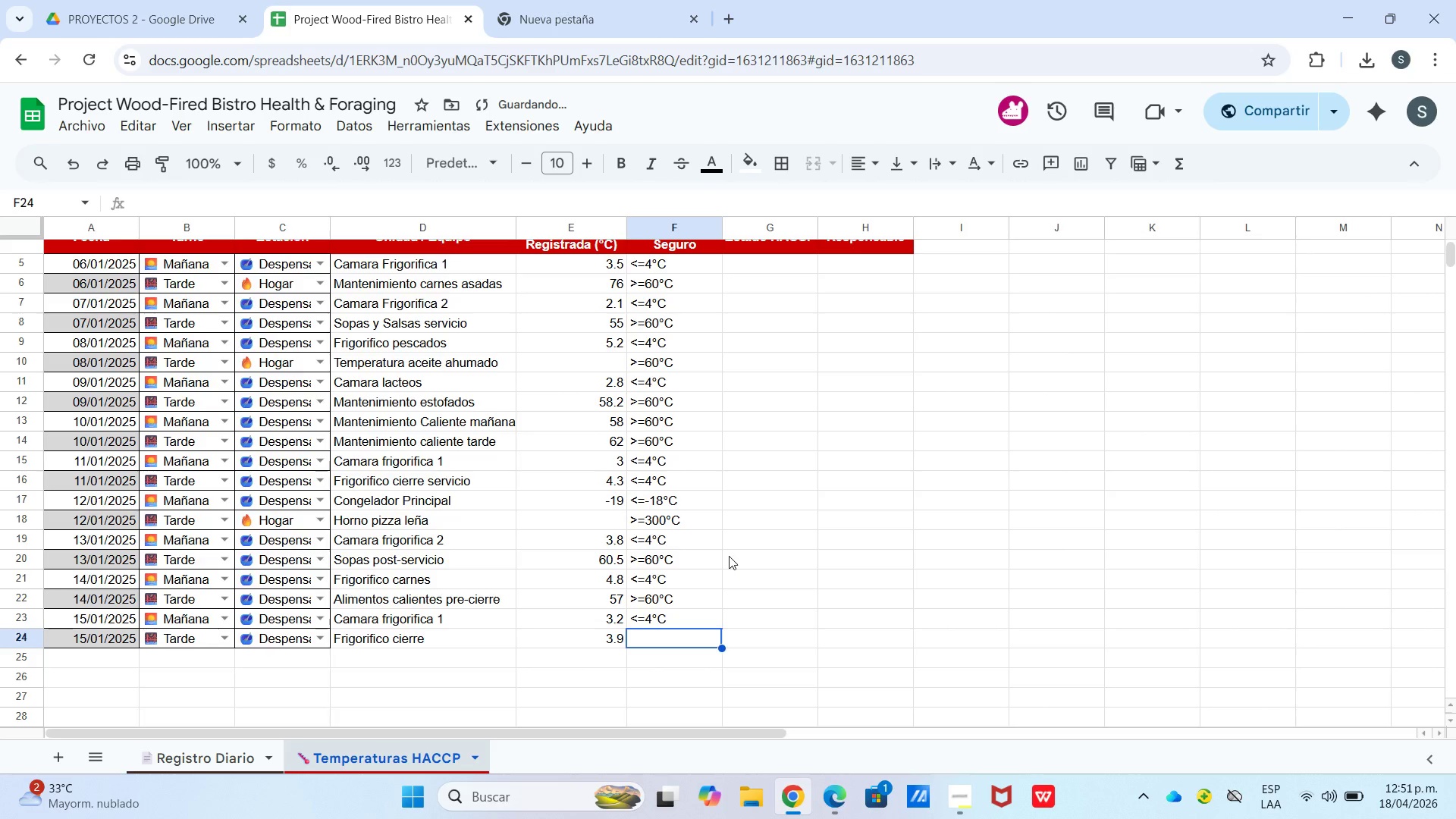 
 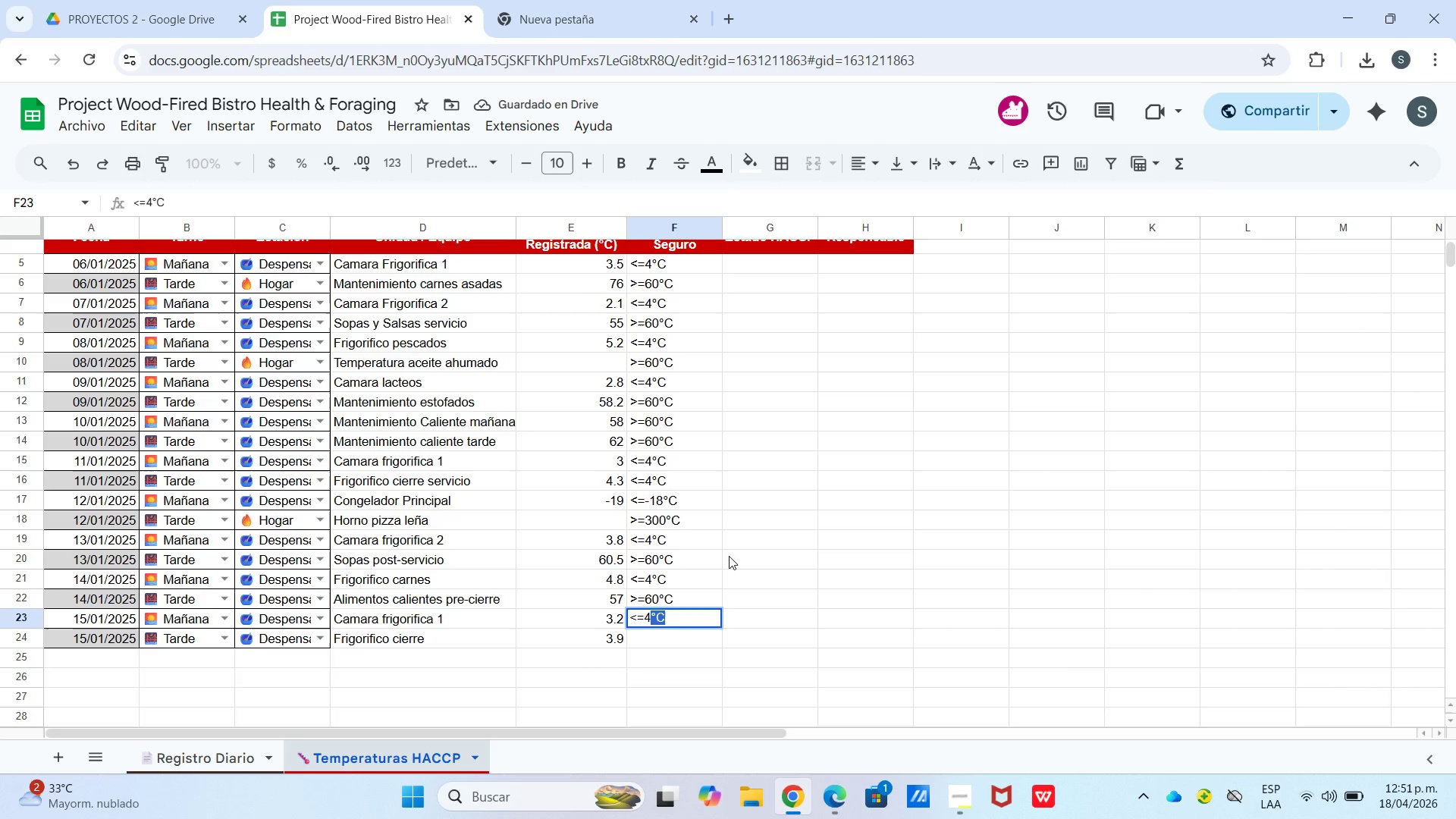 
key(Enter)
 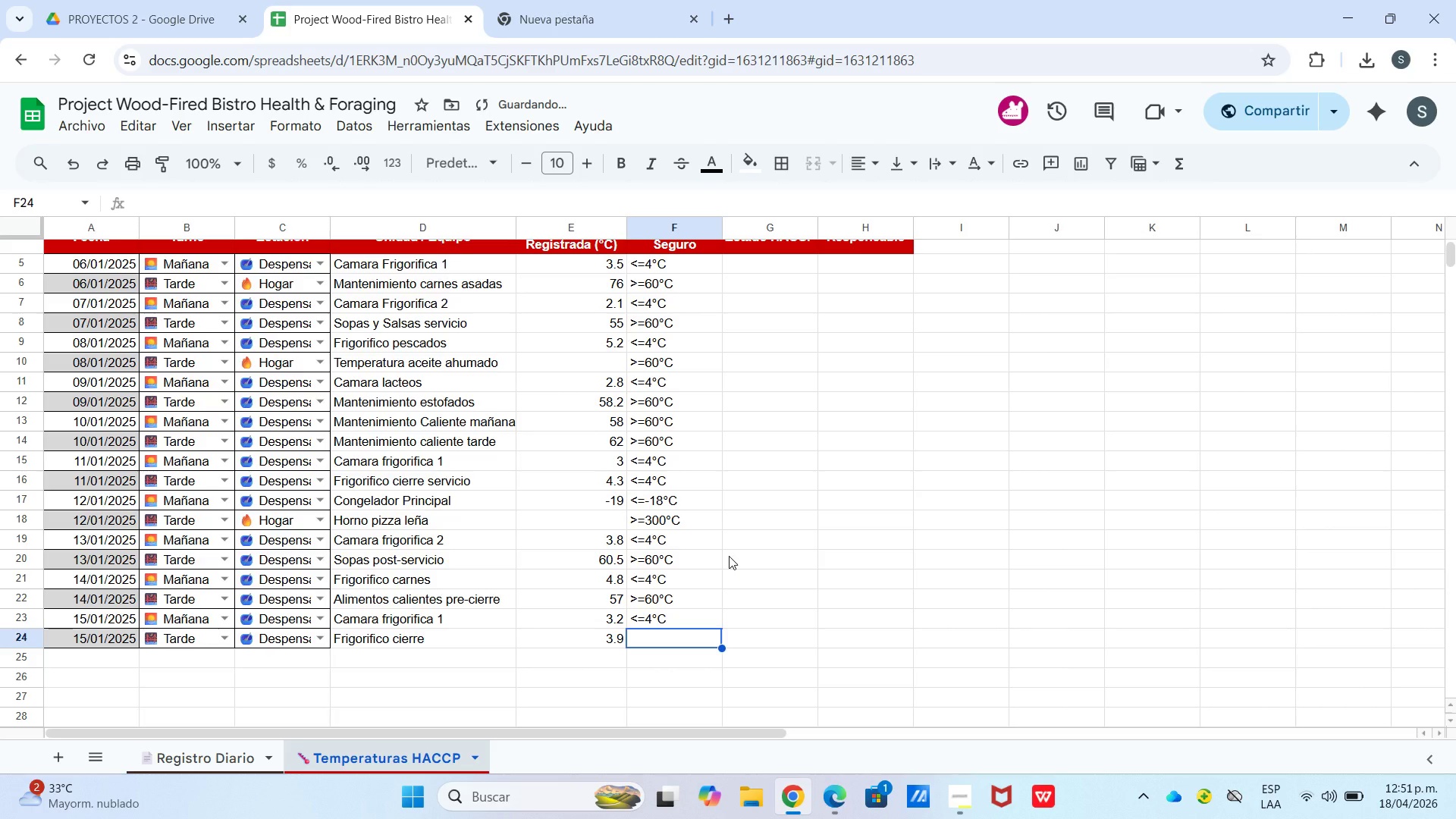 
hold_key(key=ShiftLeft, duration=1.06)
 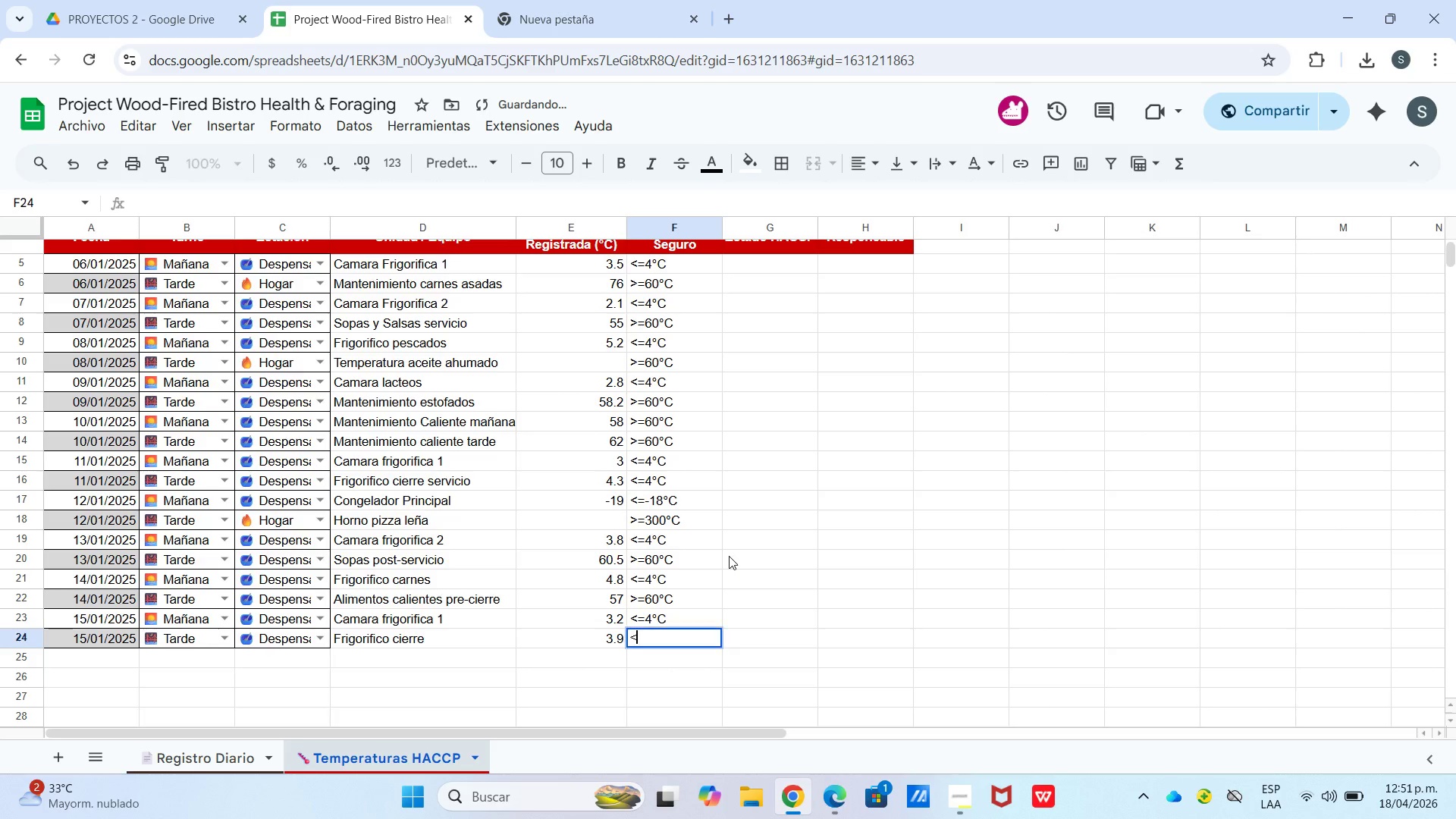 
type([Break])4)
 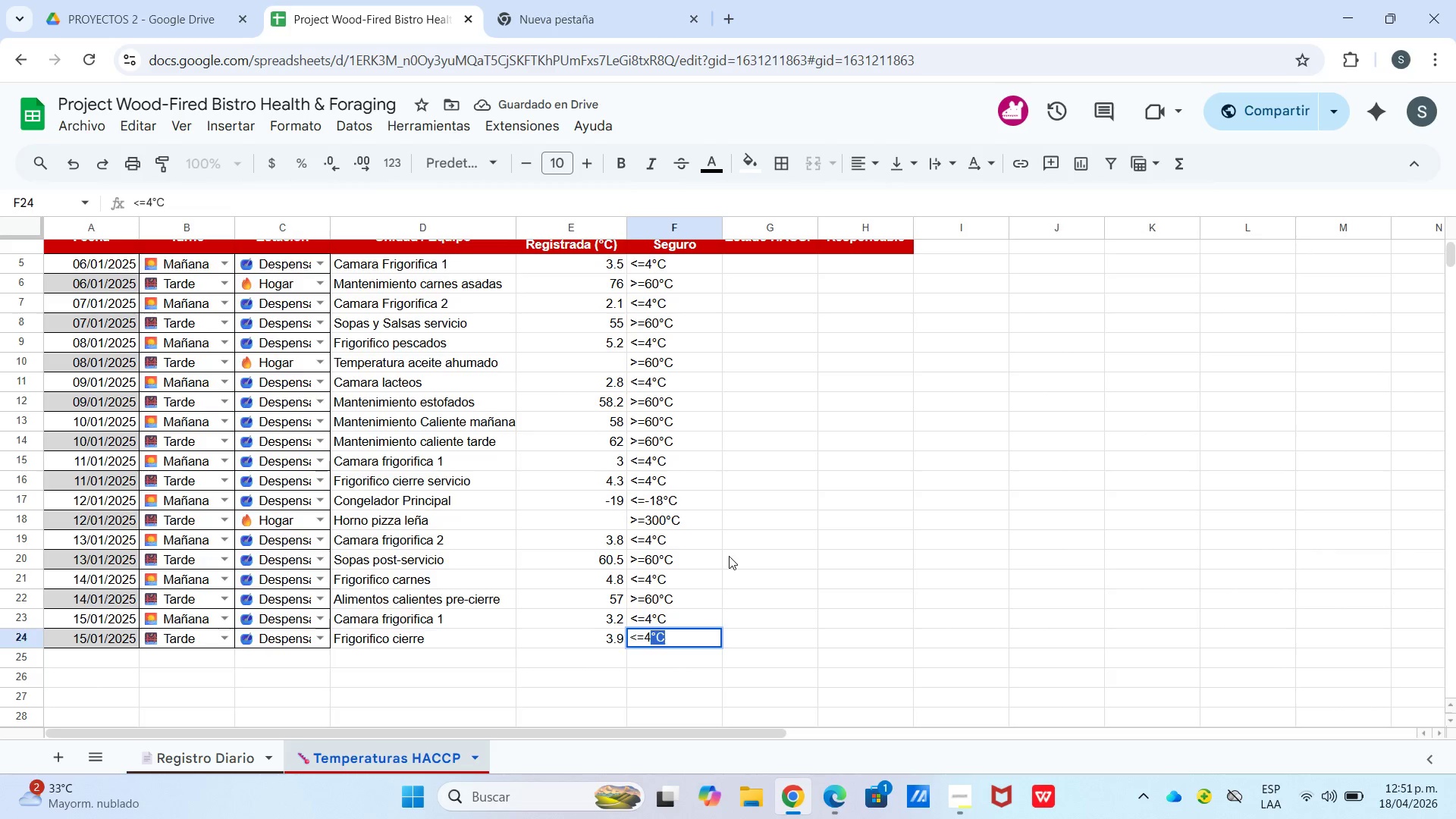 
 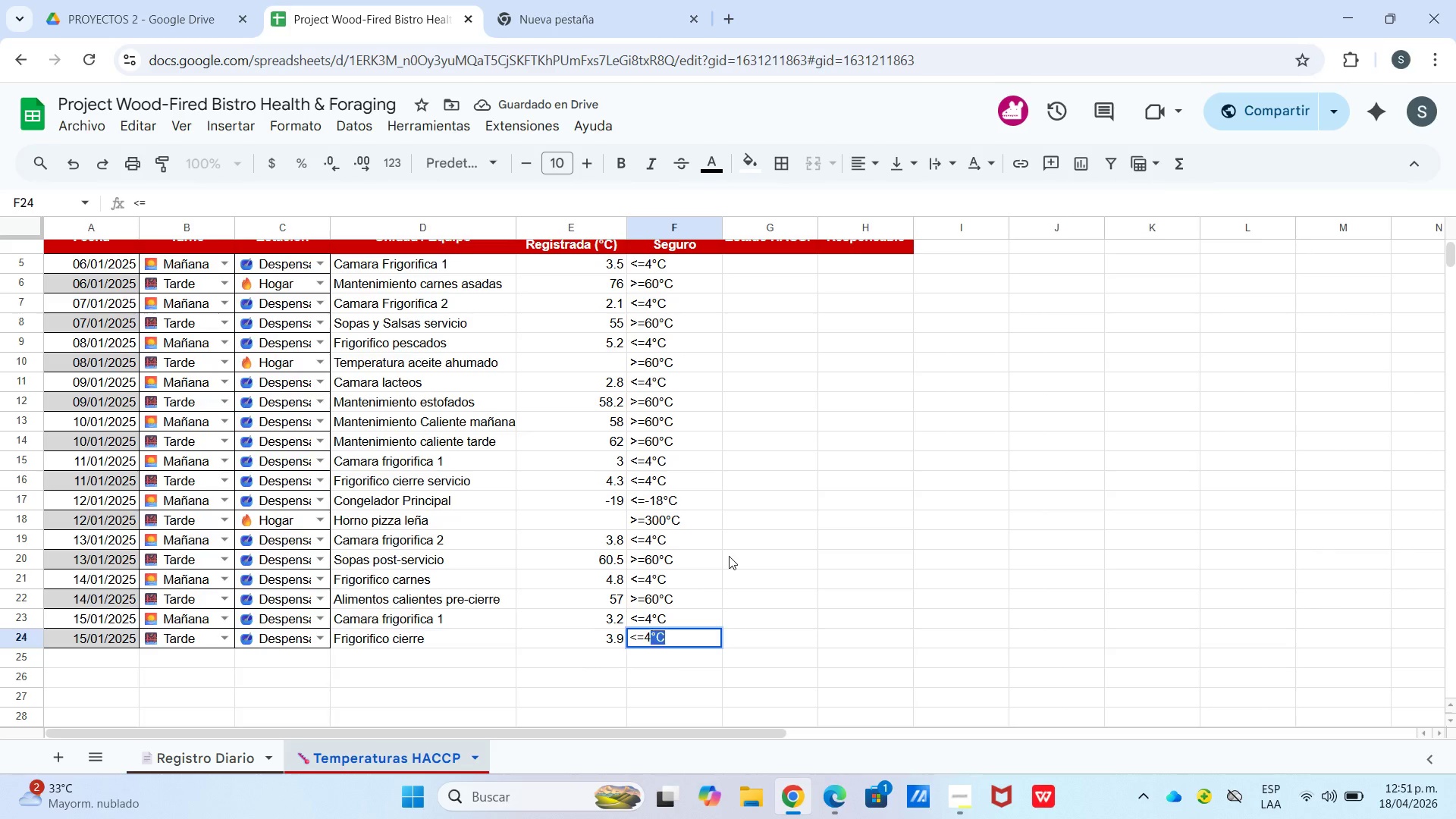 
key(Enter)
 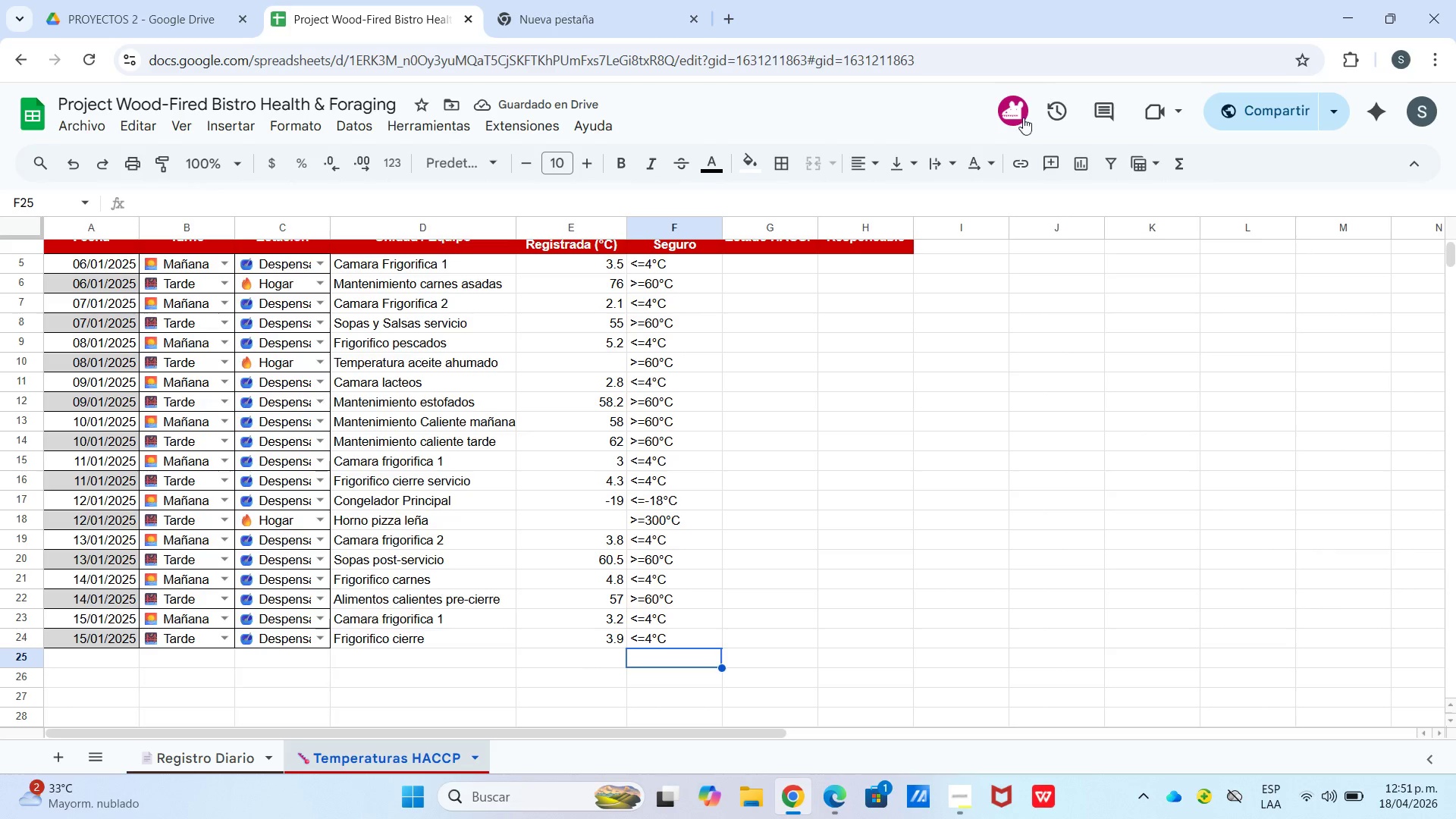 
wait(9.47)
 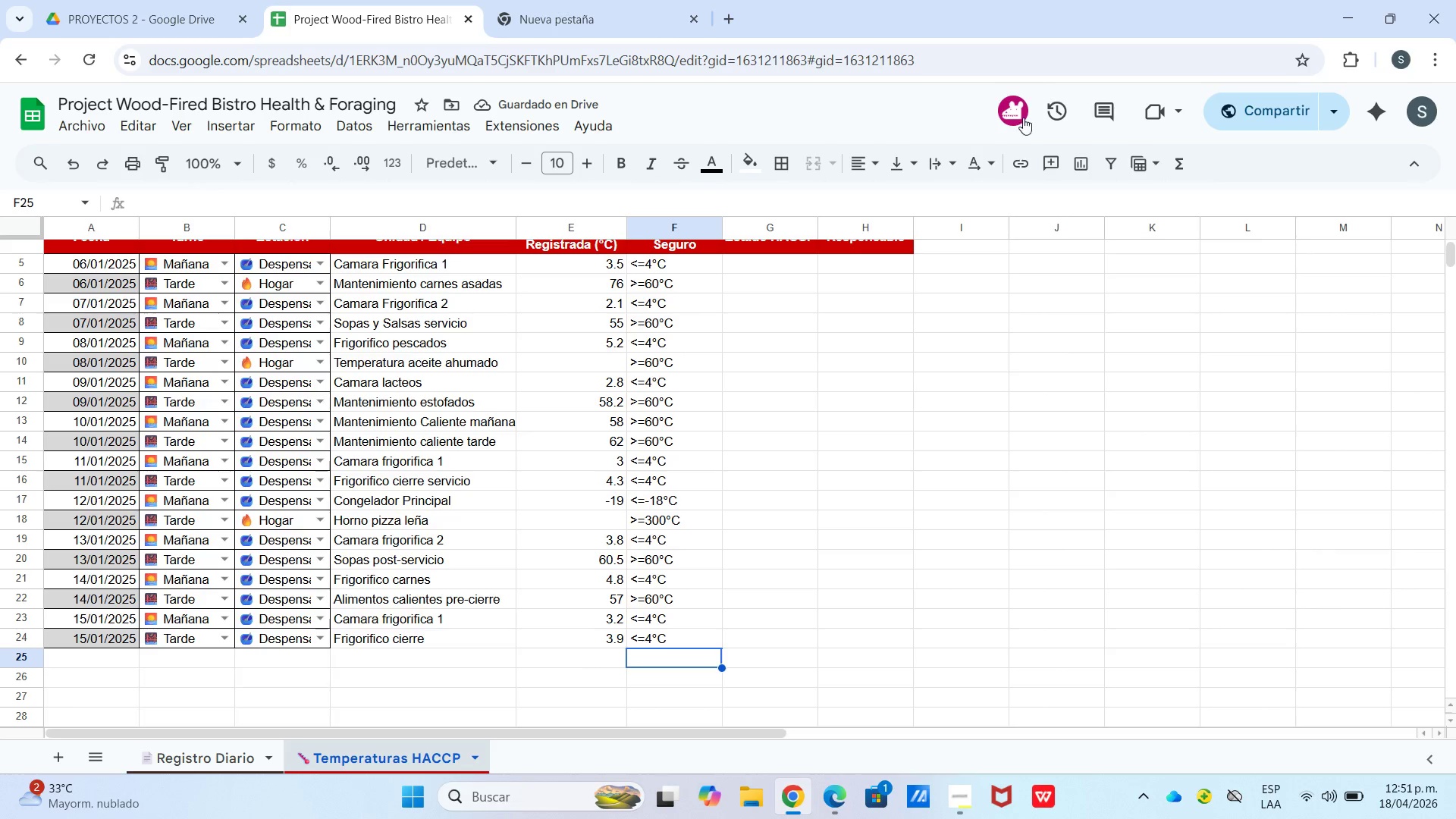 
scroll: coordinate [785, 322], scroll_direction: up, amount: 1.0
 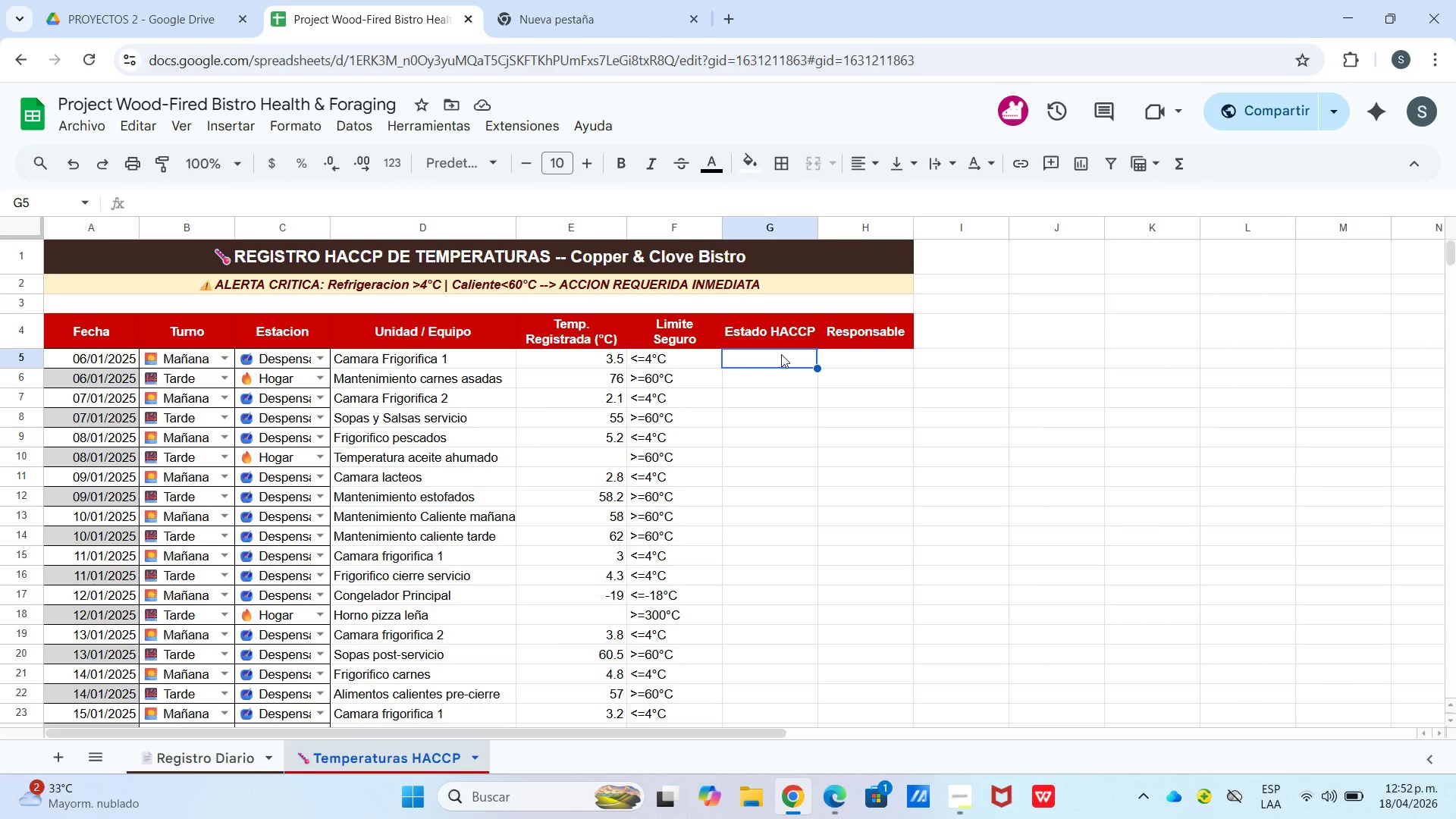 
right_click([782, 355])
 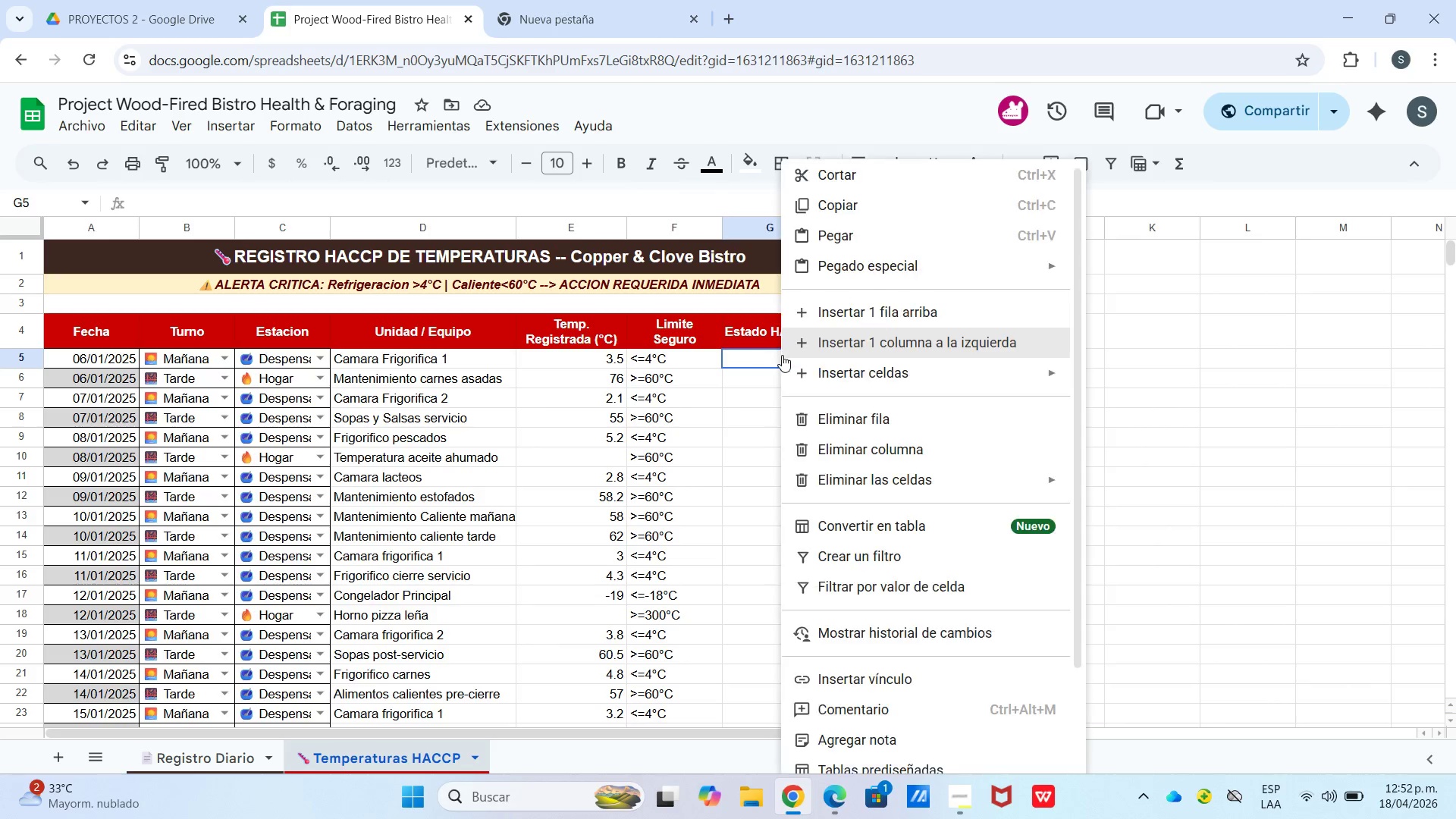 
scroll: coordinate [889, 555], scroll_direction: down, amount: 10.0
 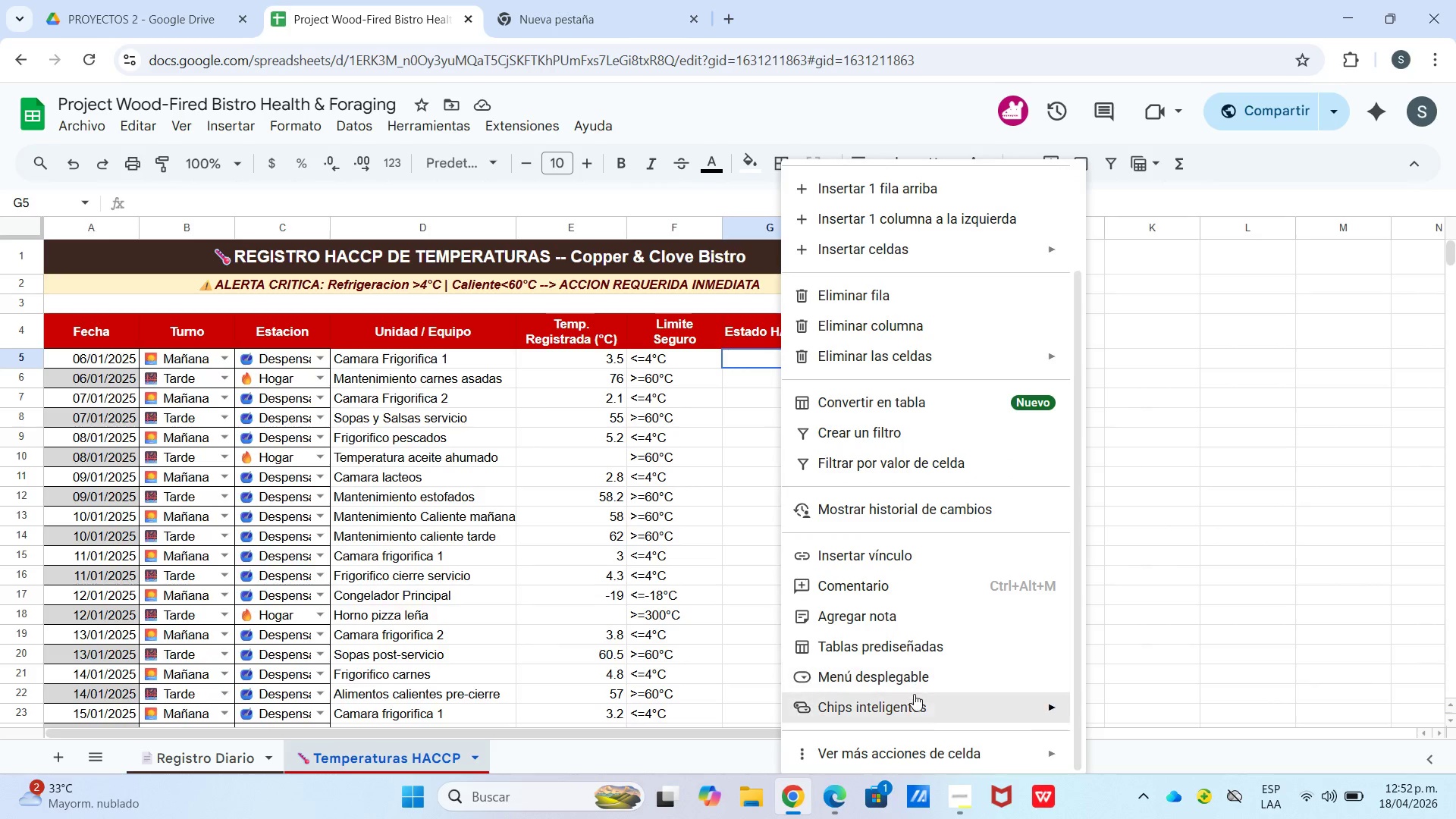 
left_click([915, 682])
 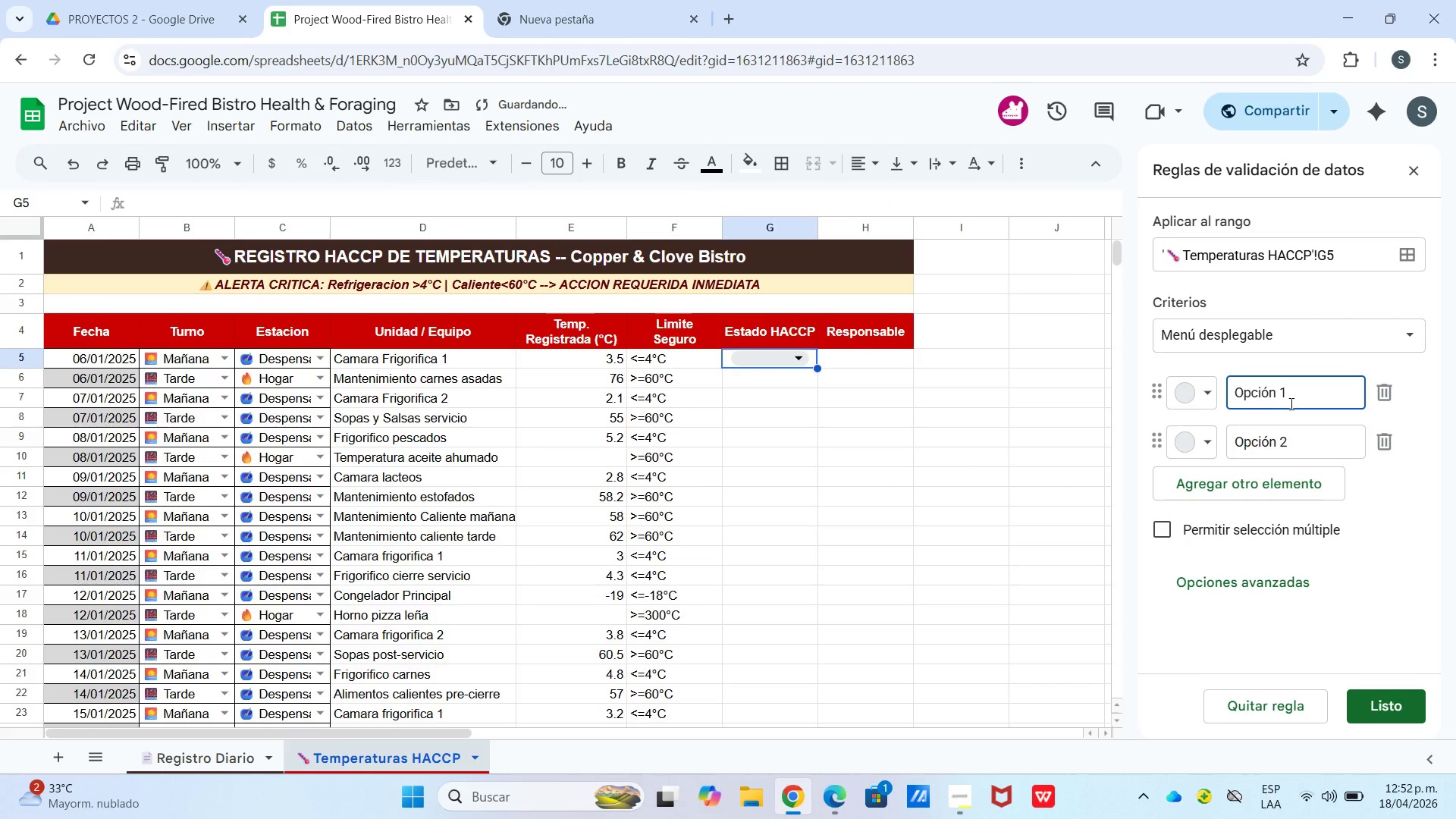 
left_click_drag(start_coordinate=[1290, 392], to_coordinate=[1223, 403])
 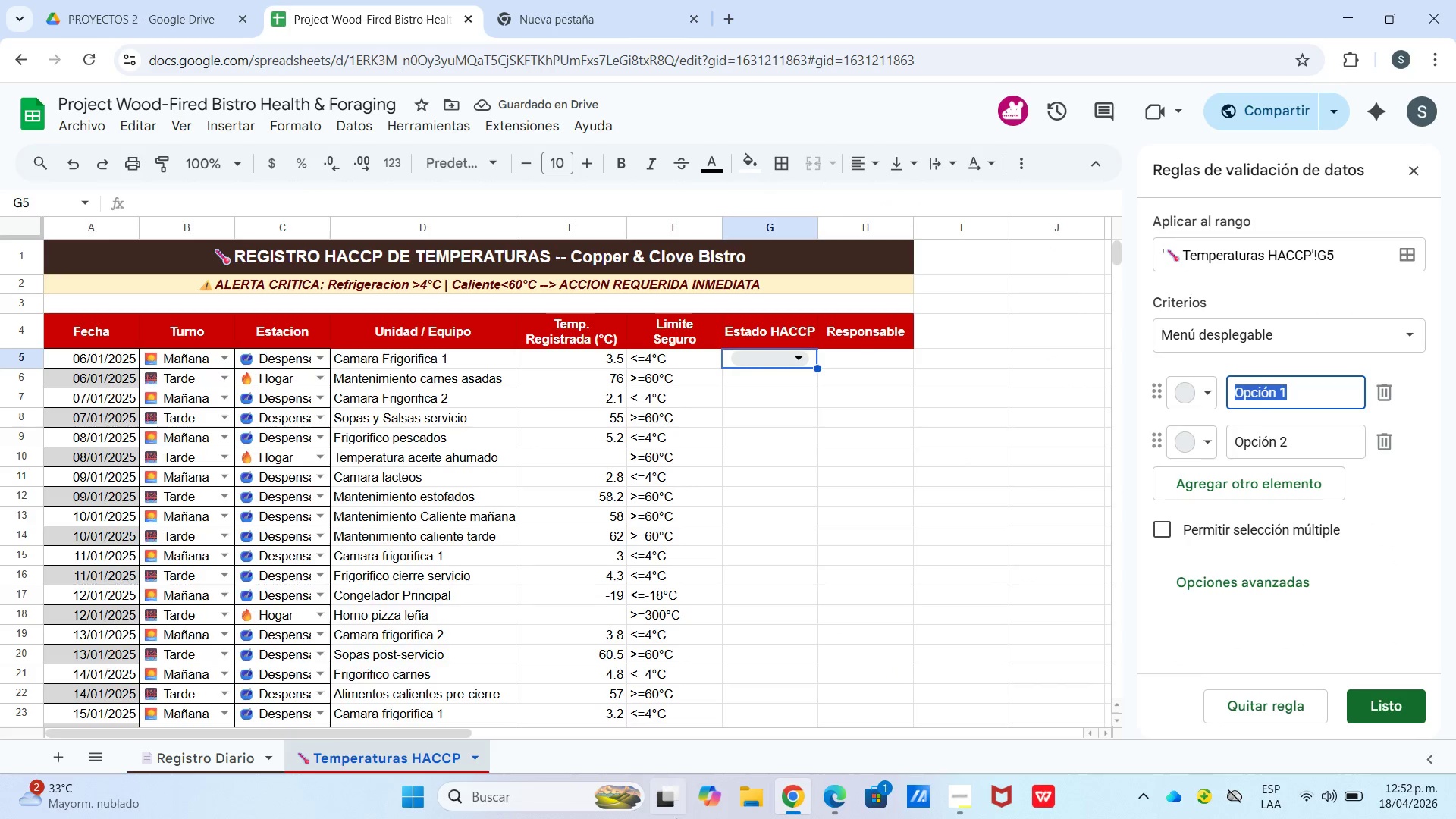 
left_click([271, 750])
 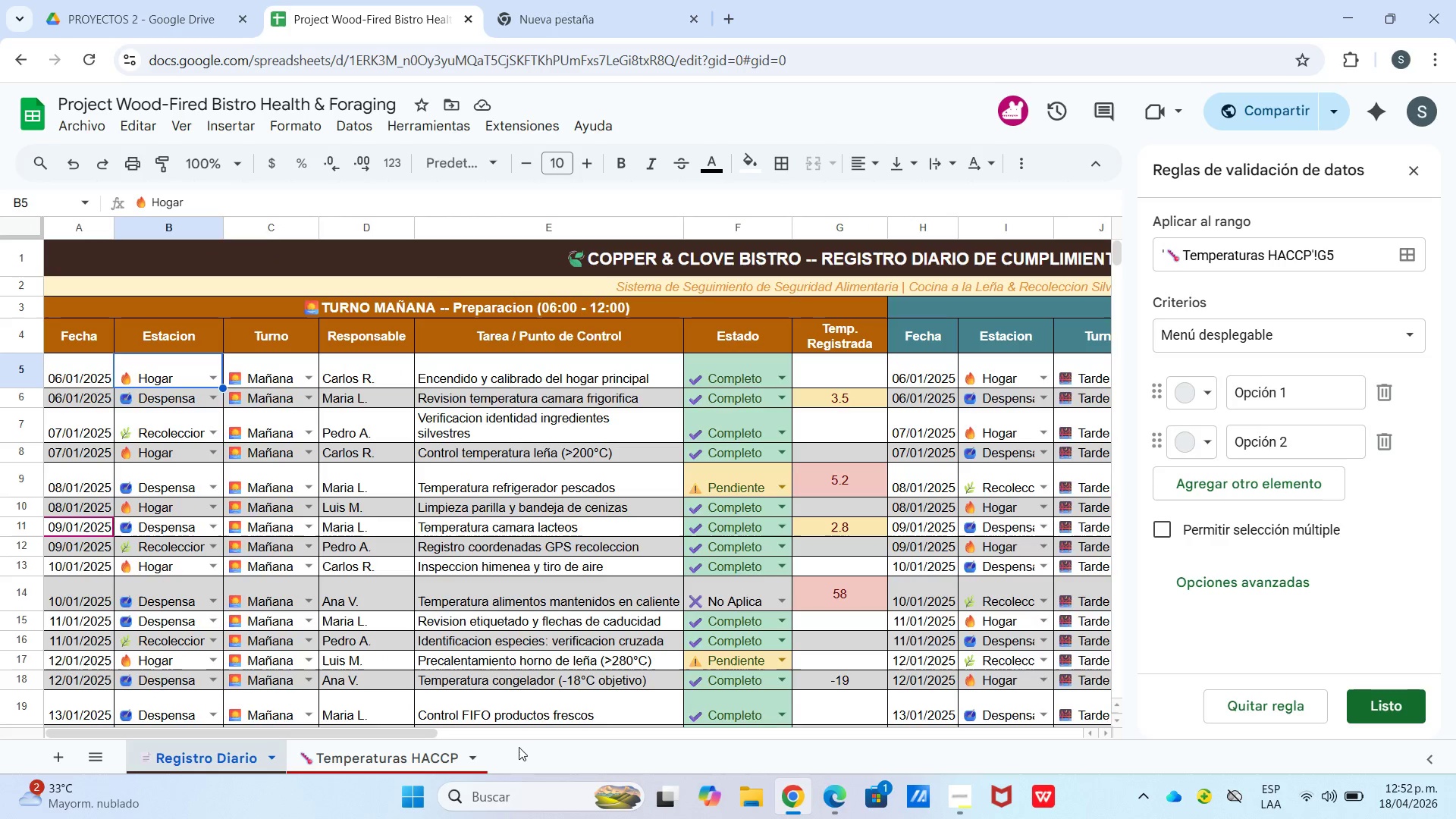 
left_click_drag(start_coordinate=[437, 738], to_coordinate=[397, 739])
 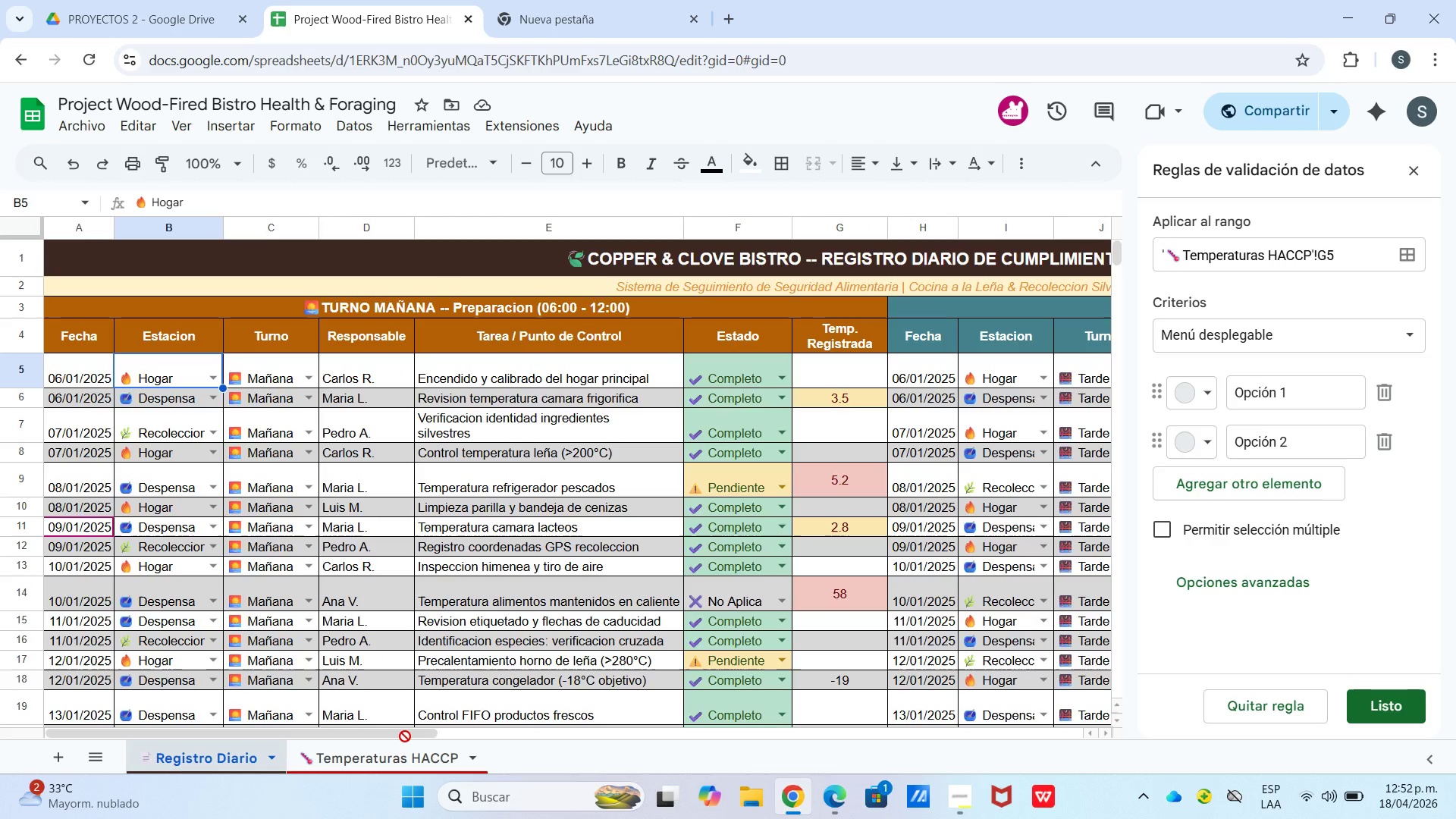 
left_click_drag(start_coordinate=[398, 738], to_coordinate=[413, 735])
 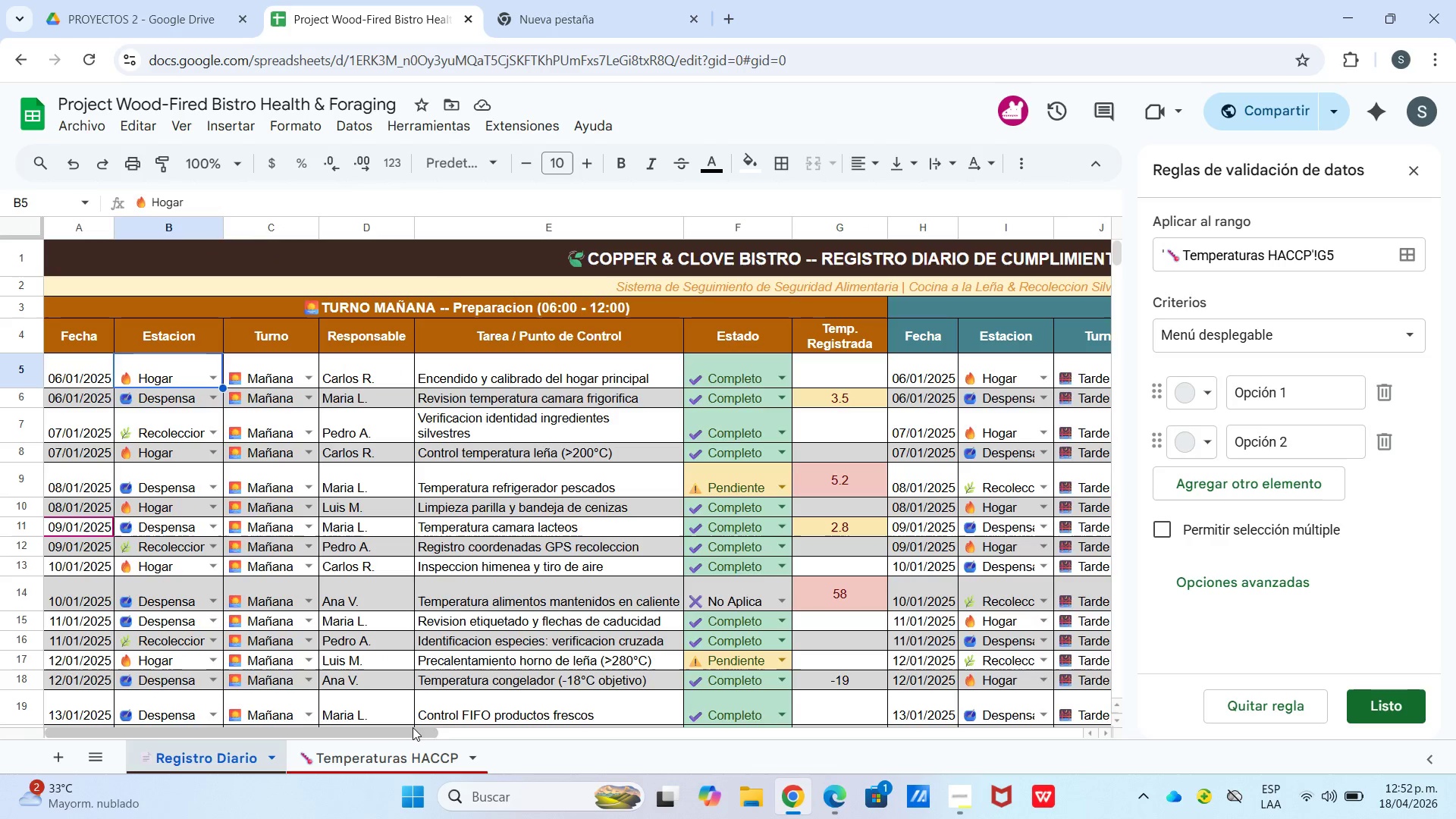 
left_click_drag(start_coordinate=[413, 726], to_coordinate=[438, 732])
 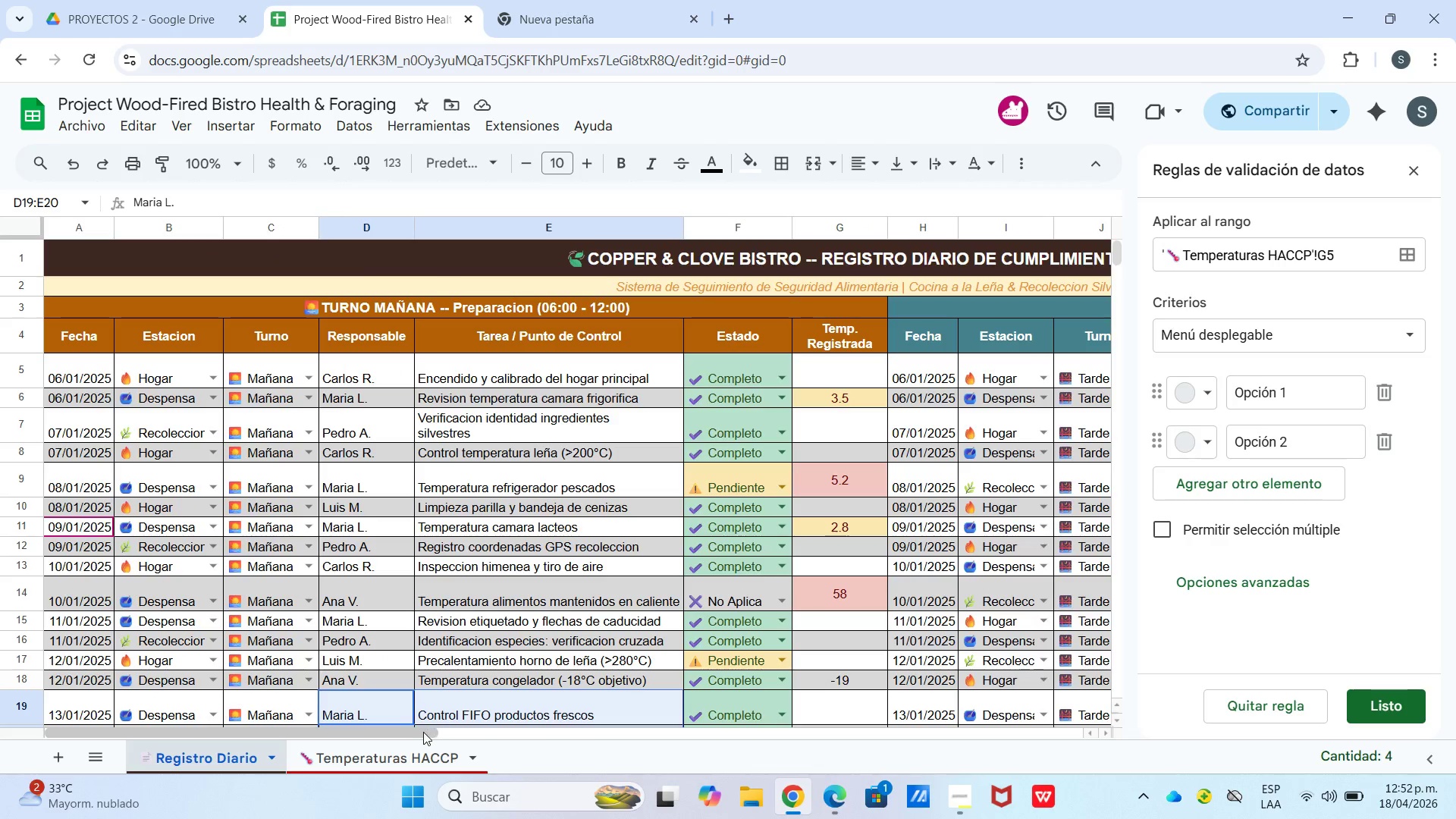 
left_click_drag(start_coordinate=[423, 732], to_coordinate=[273, 754])
 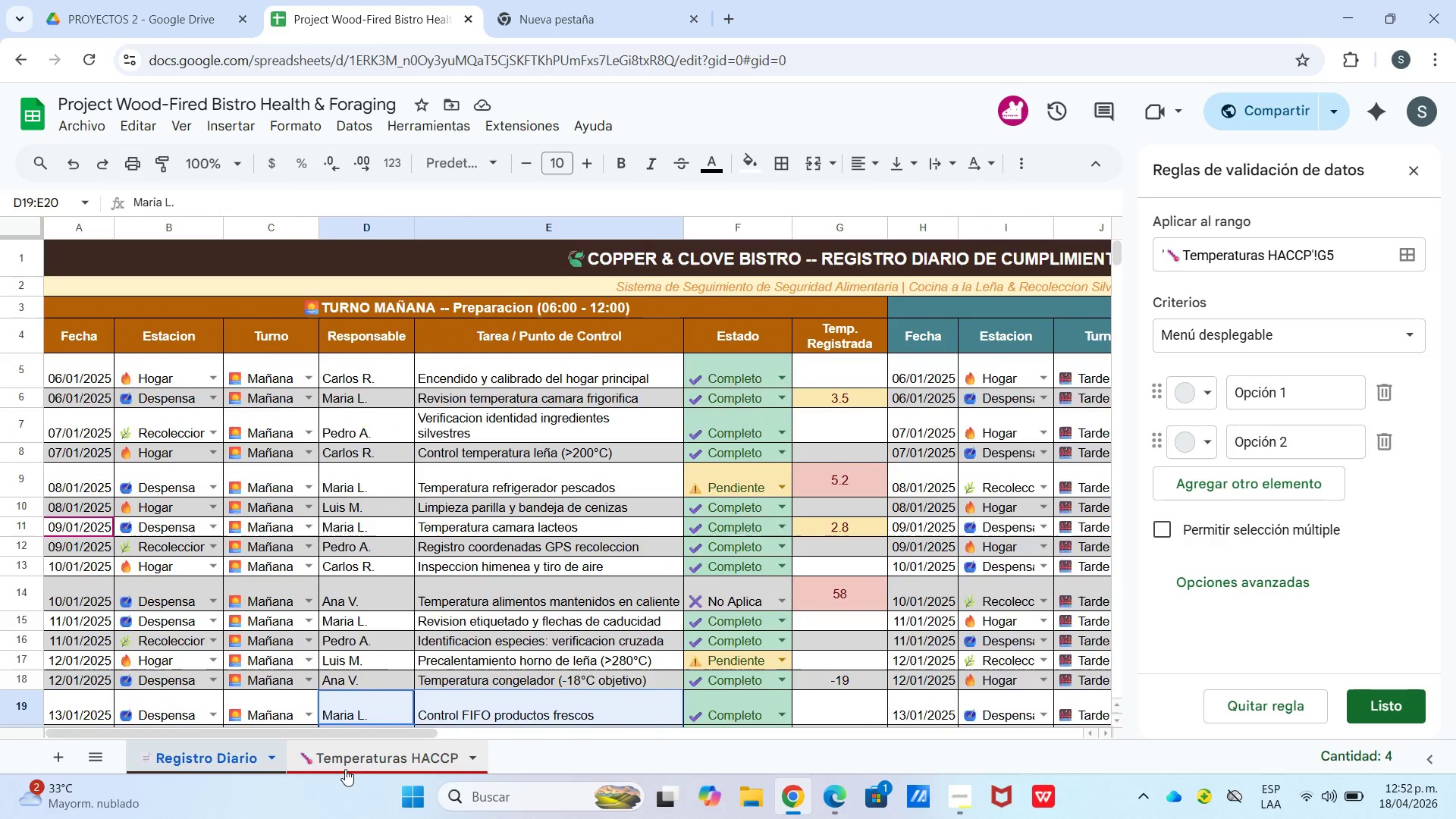 
left_click([347, 767])
 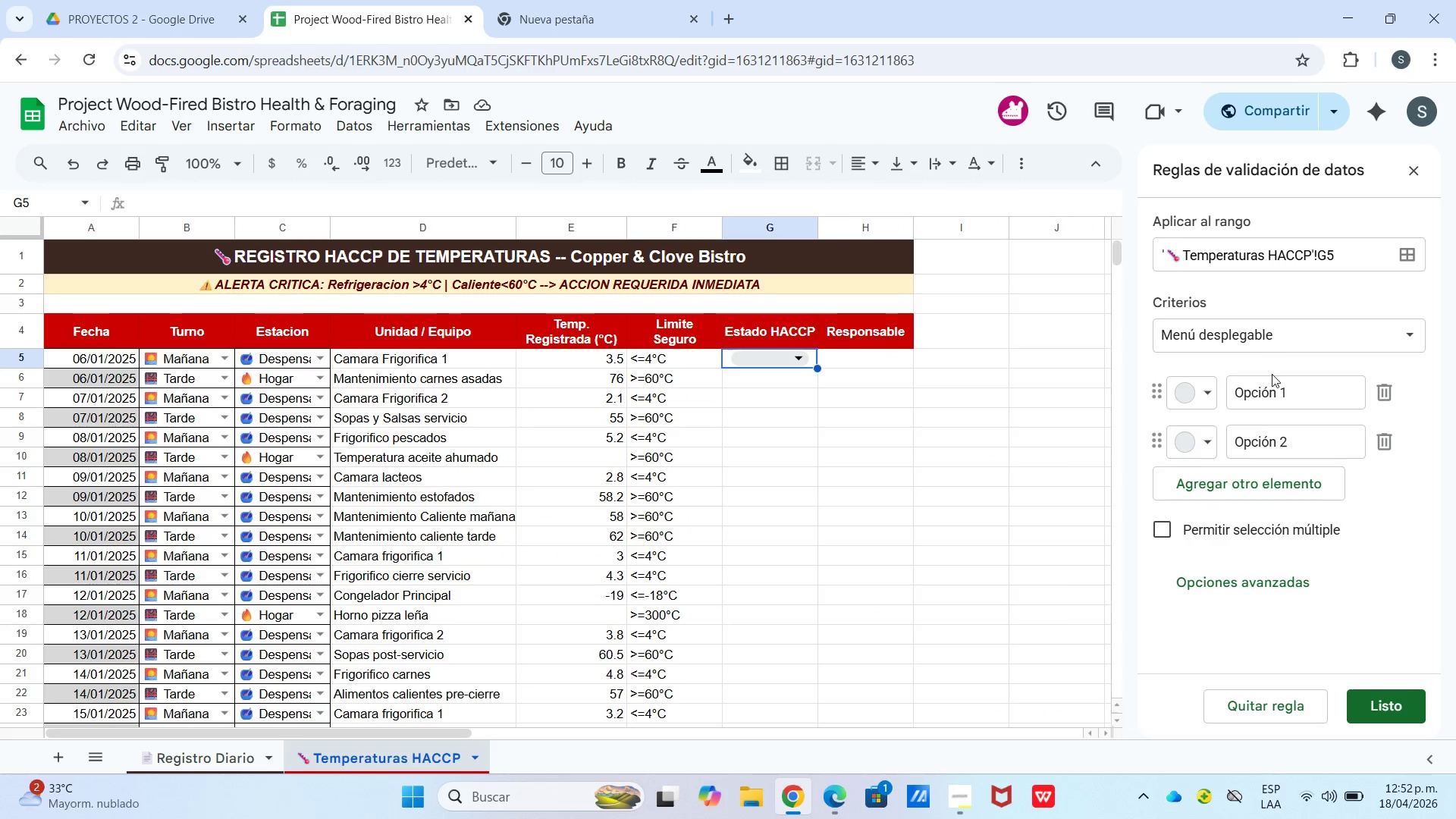 
left_click_drag(start_coordinate=[1283, 395], to_coordinate=[1197, 408])
 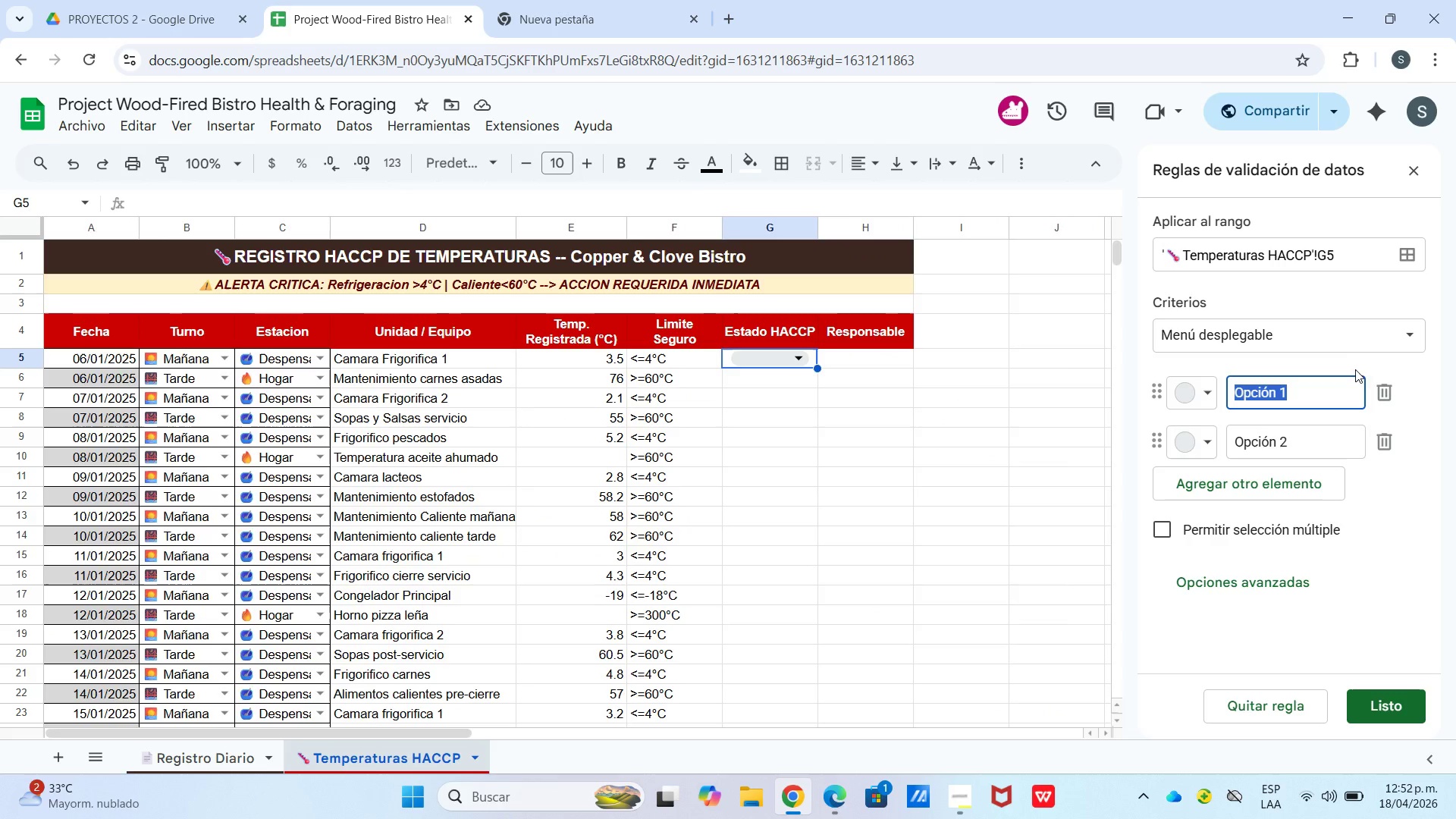 
right_click([1333, 384])
 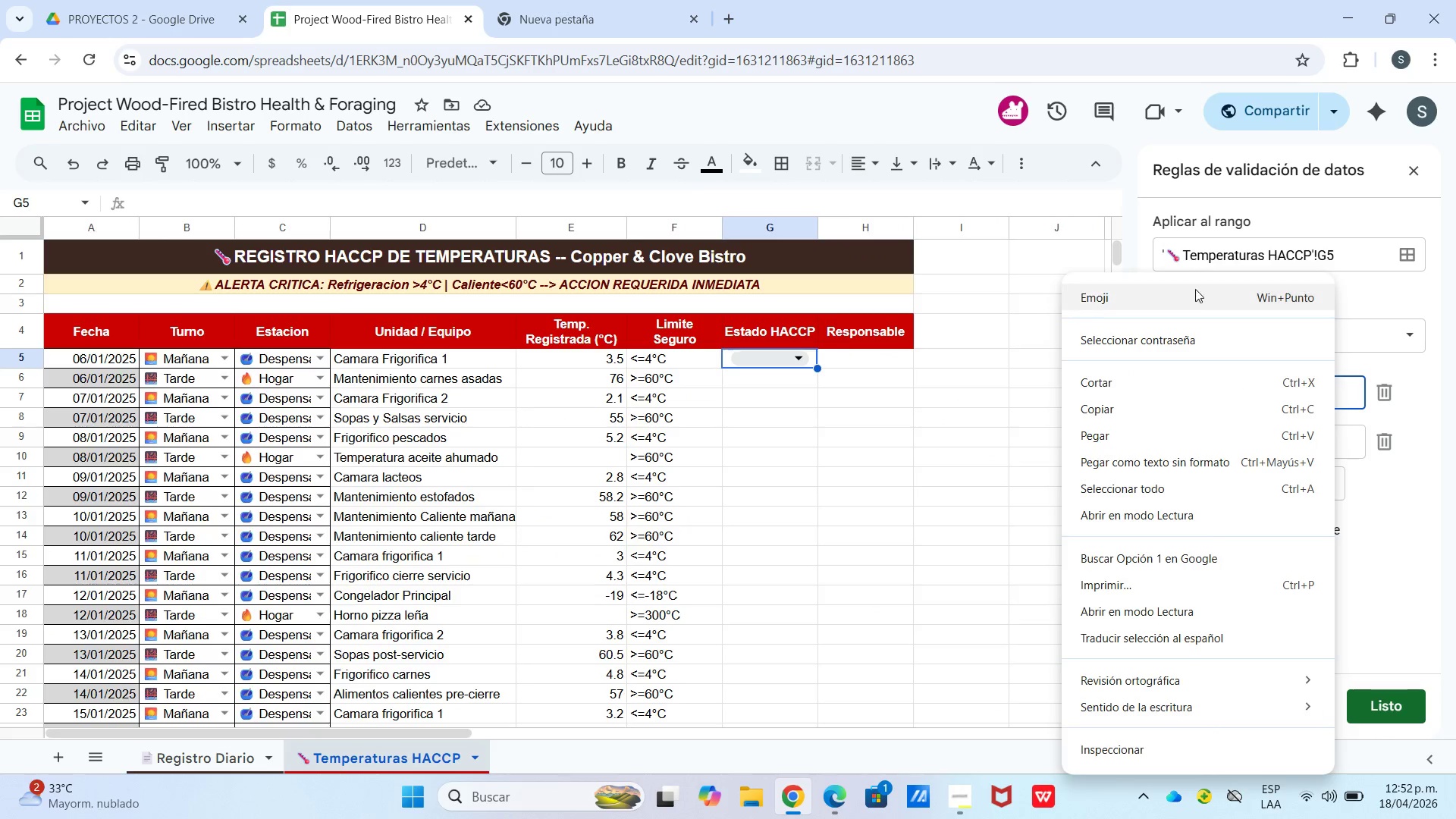 
left_click([1191, 303])
 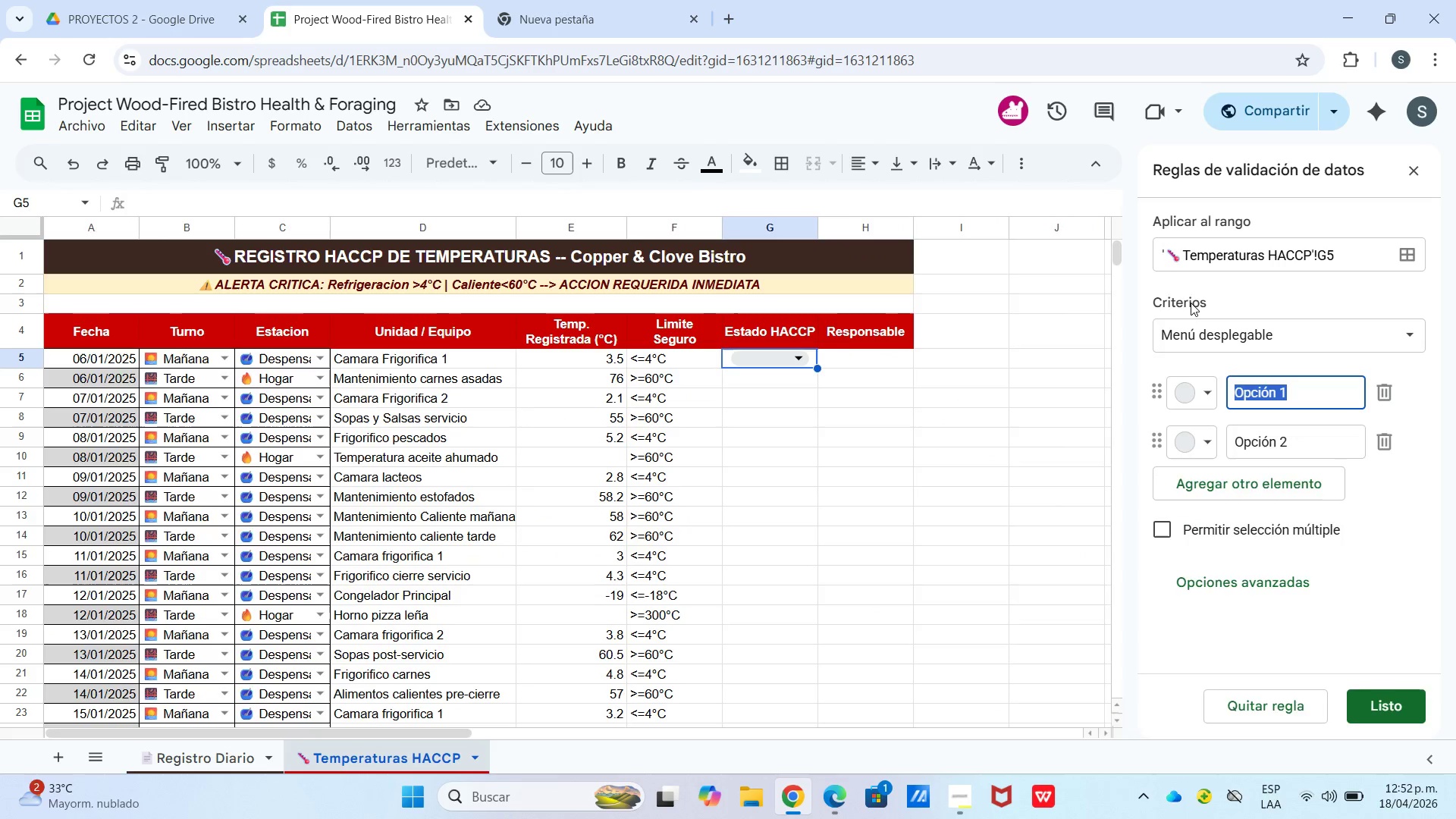 
key(Meta+MetaLeft)
 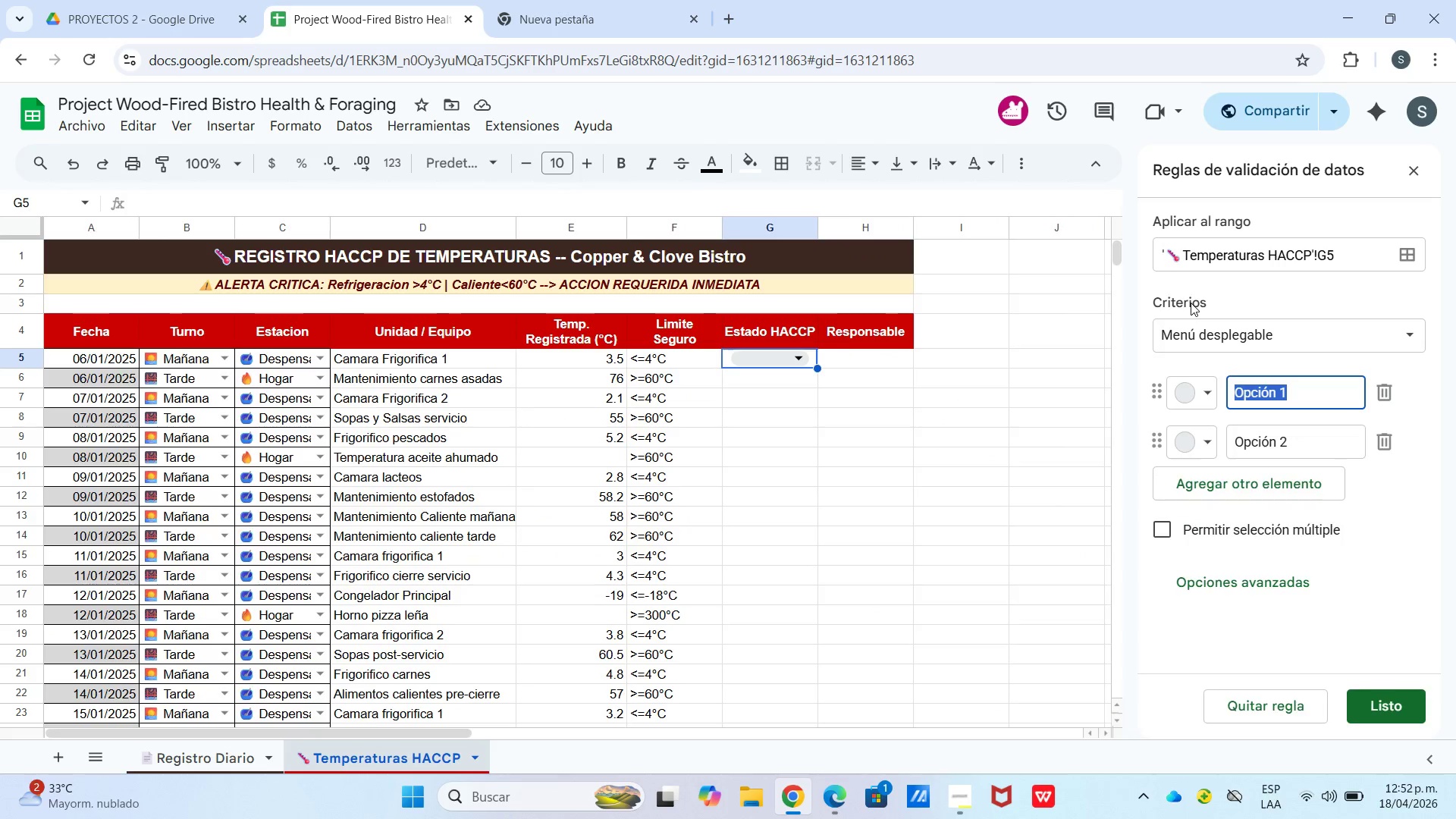 
hold_key(key=Period, duration=13.64)
 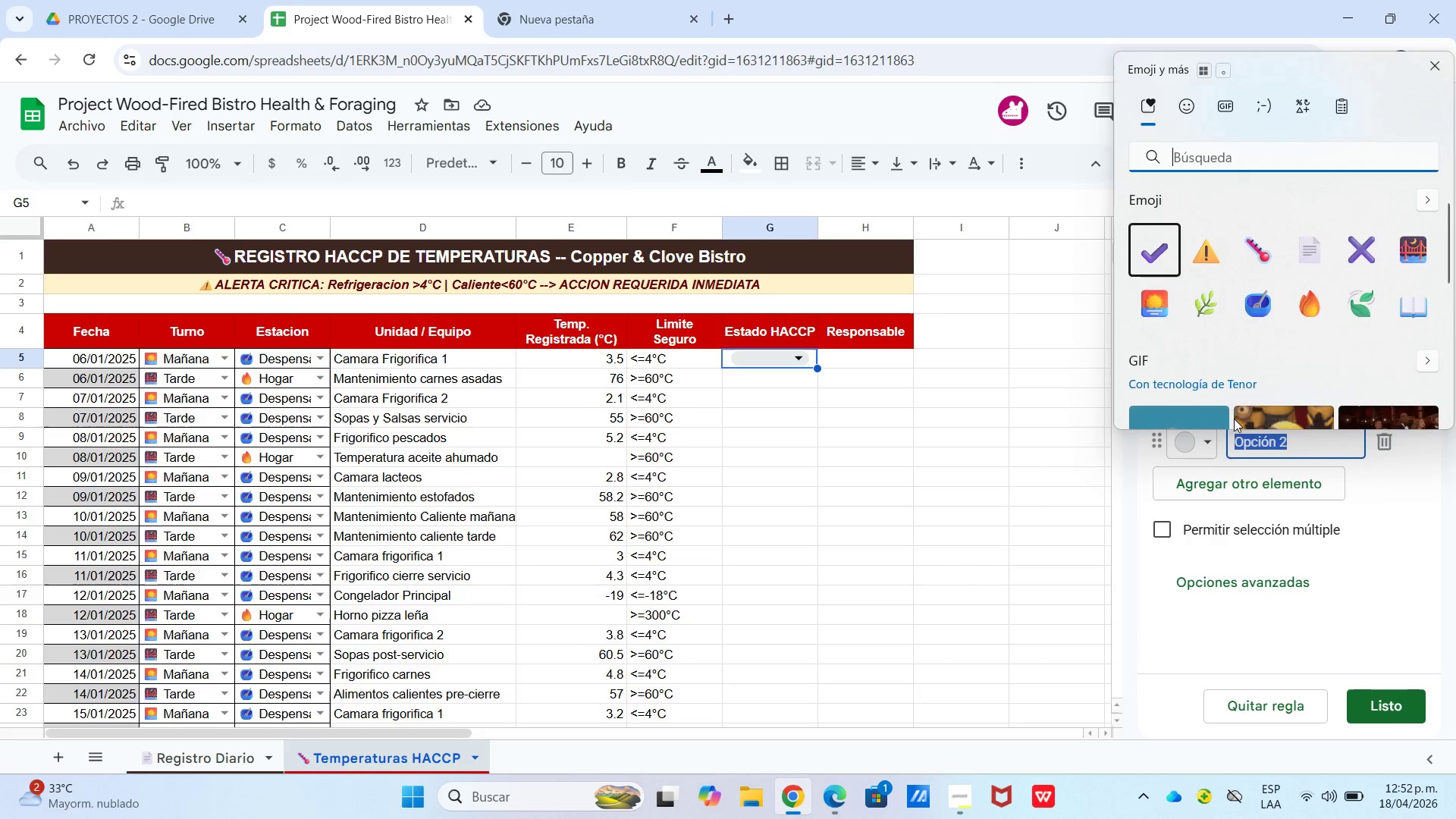 
left_click([1323, 623])
 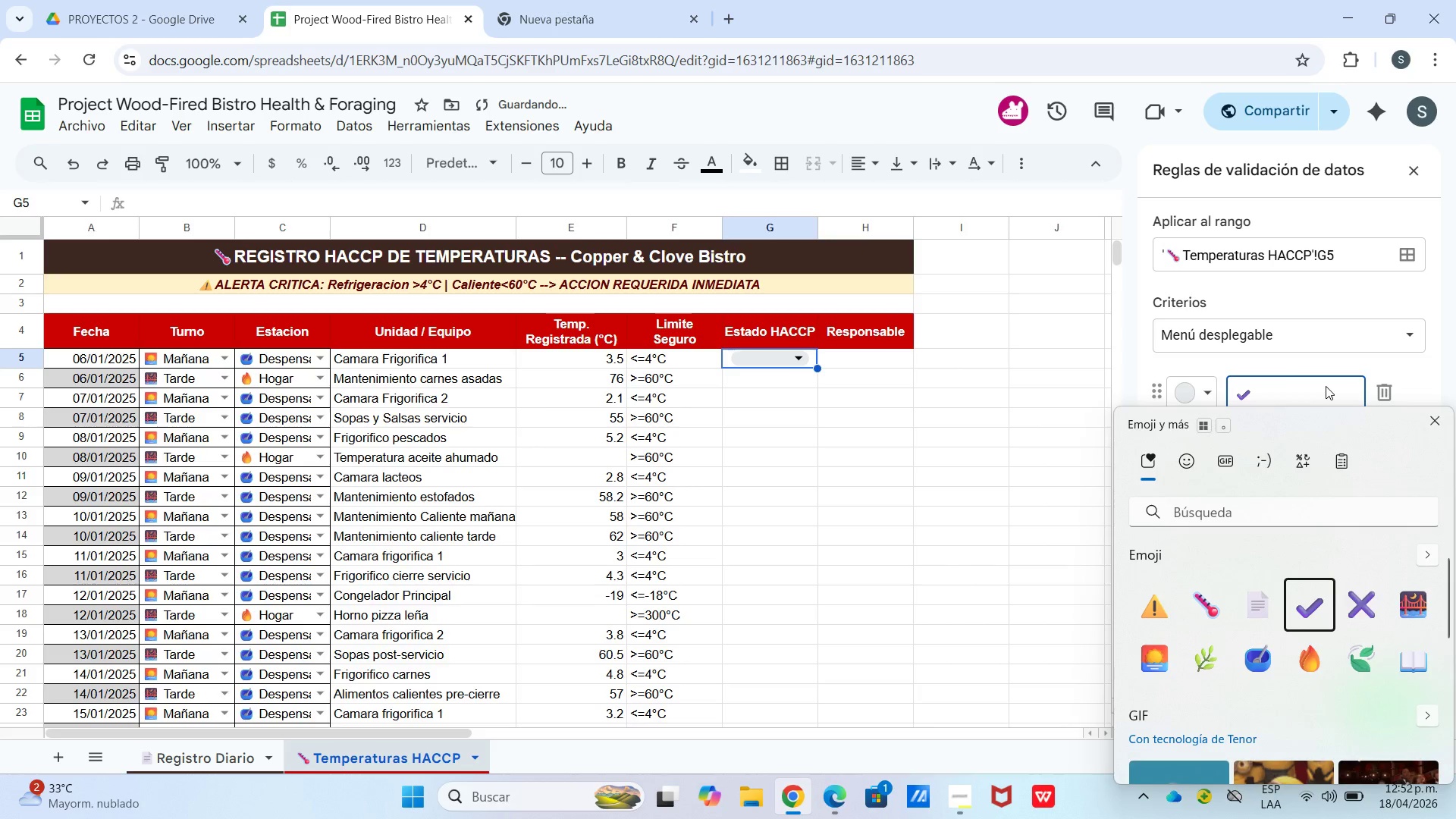 
type( Ok)
 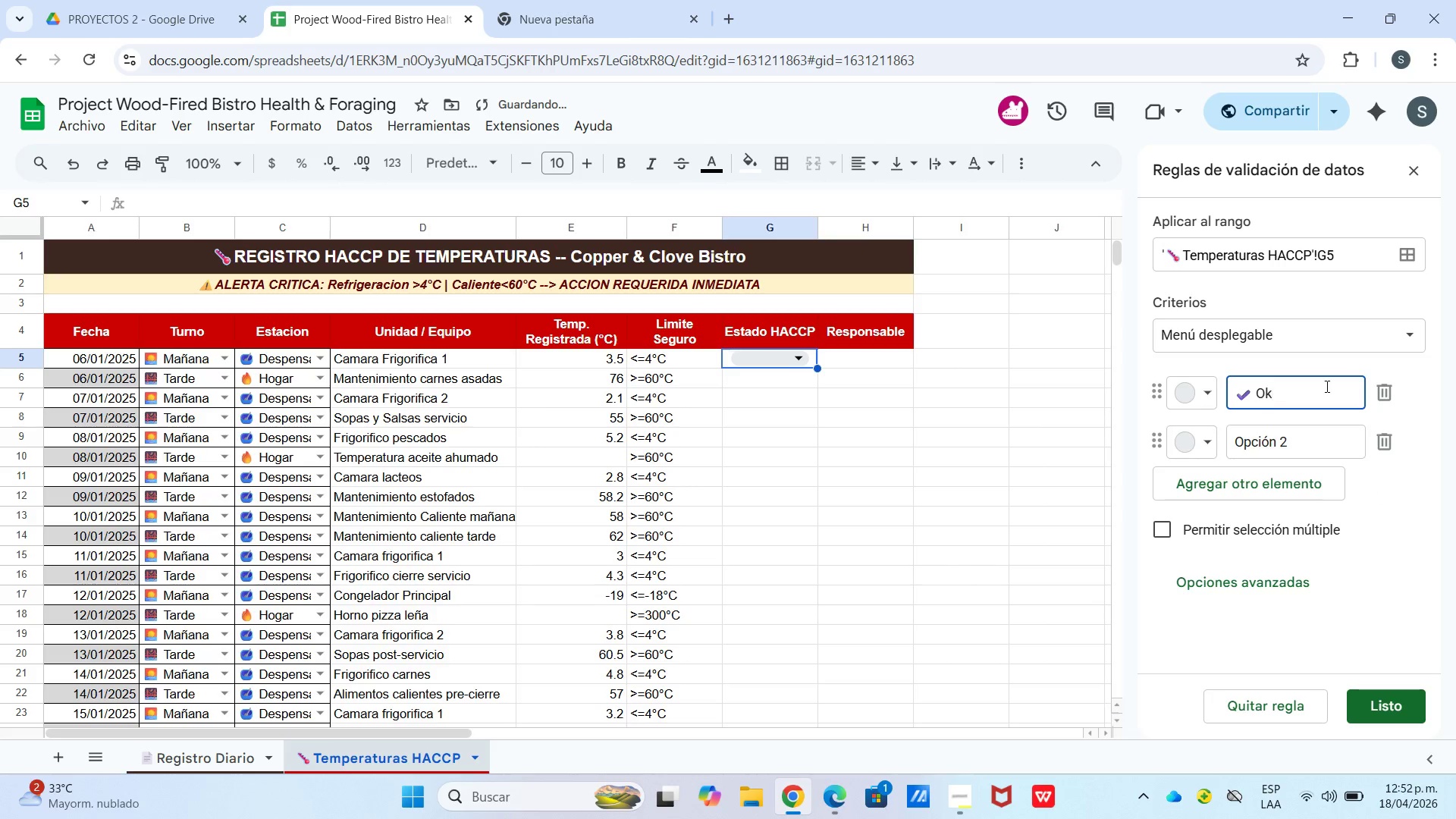 
left_click_drag(start_coordinate=[1324, 444], to_coordinate=[1199, 453])
 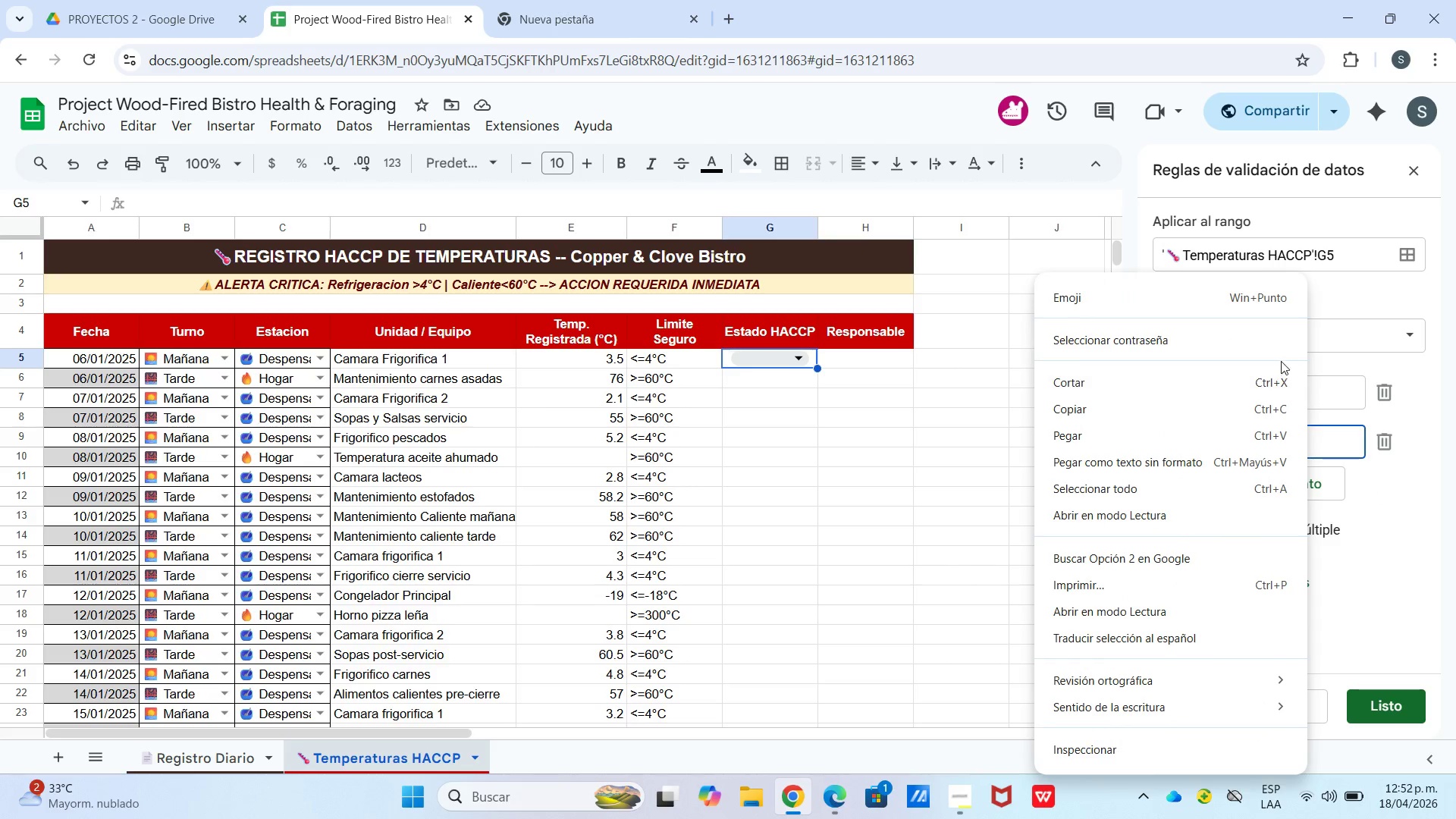 
left_click([1254, 299])
 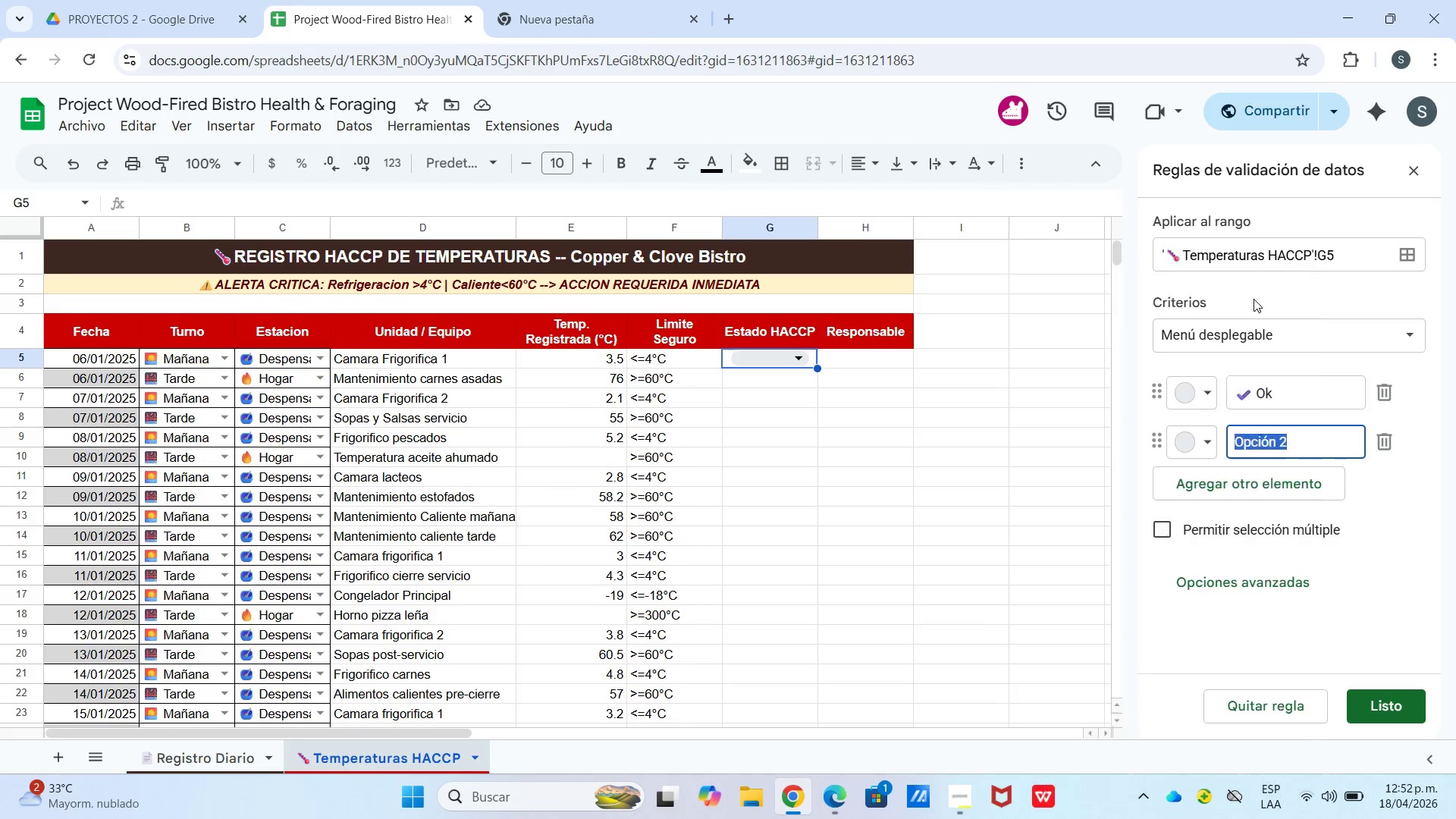 
key(Meta+MetaLeft)
 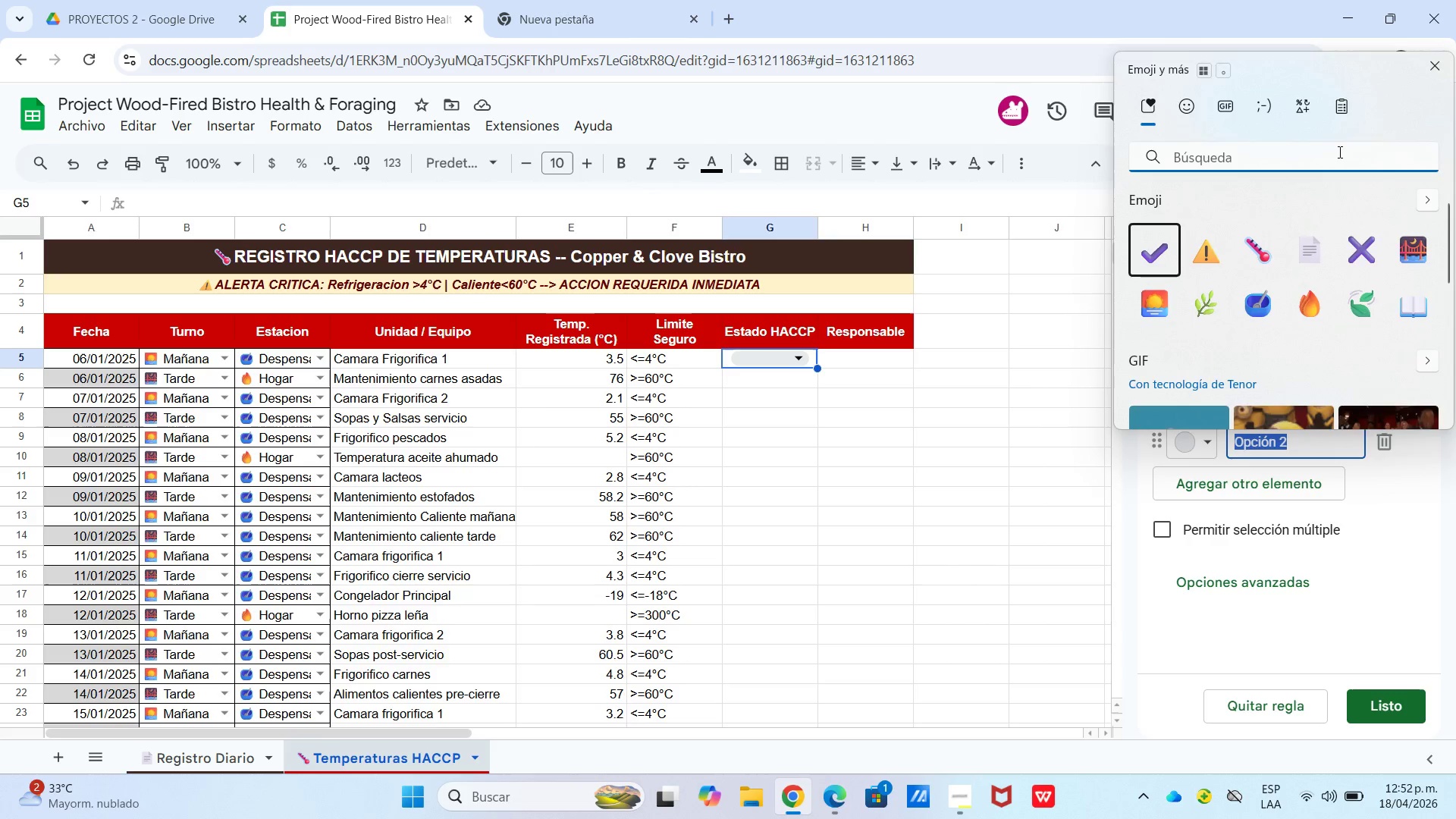 
wait(5.72)
 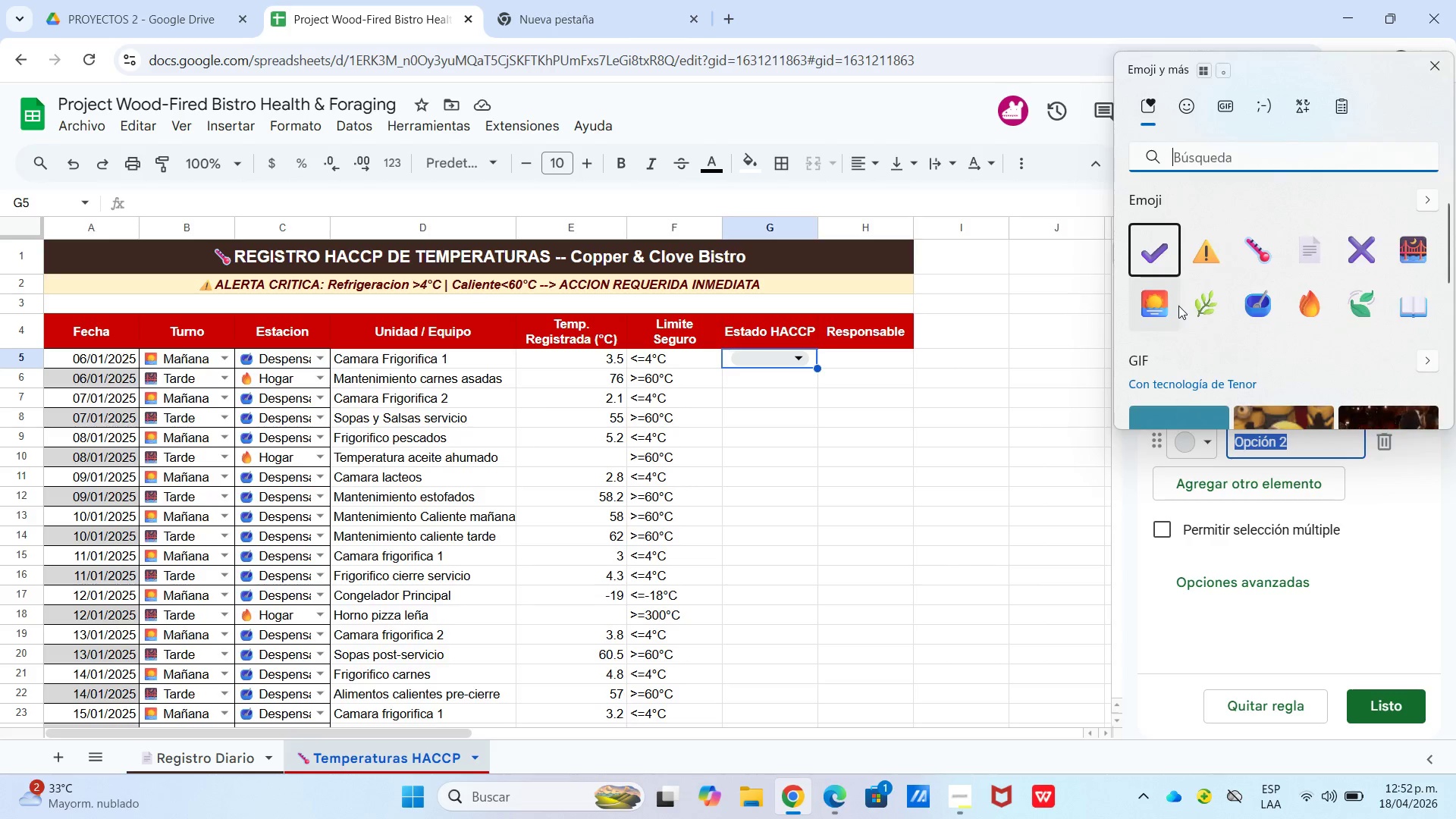 
key(A)
 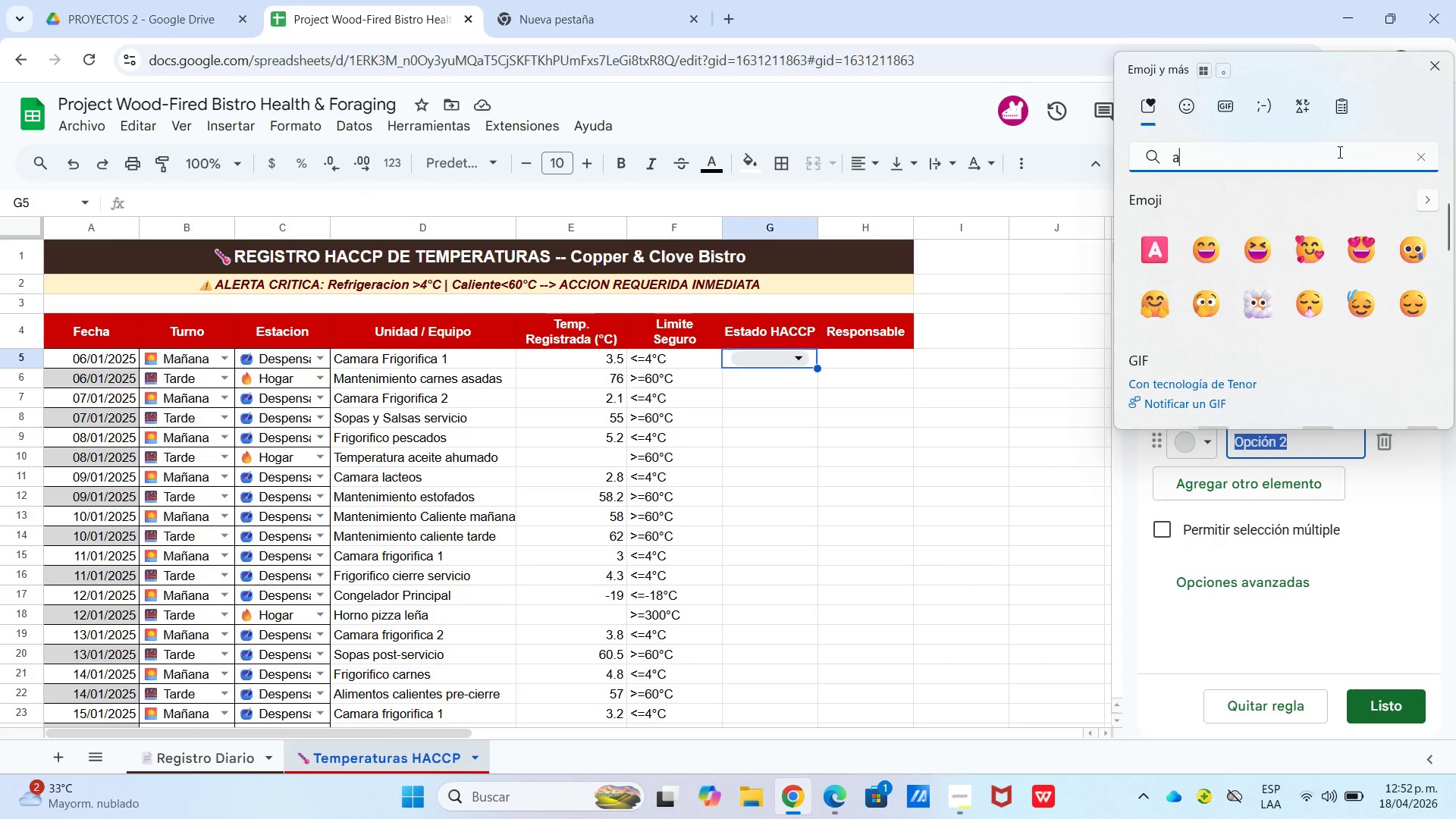 
key(Backspace)
 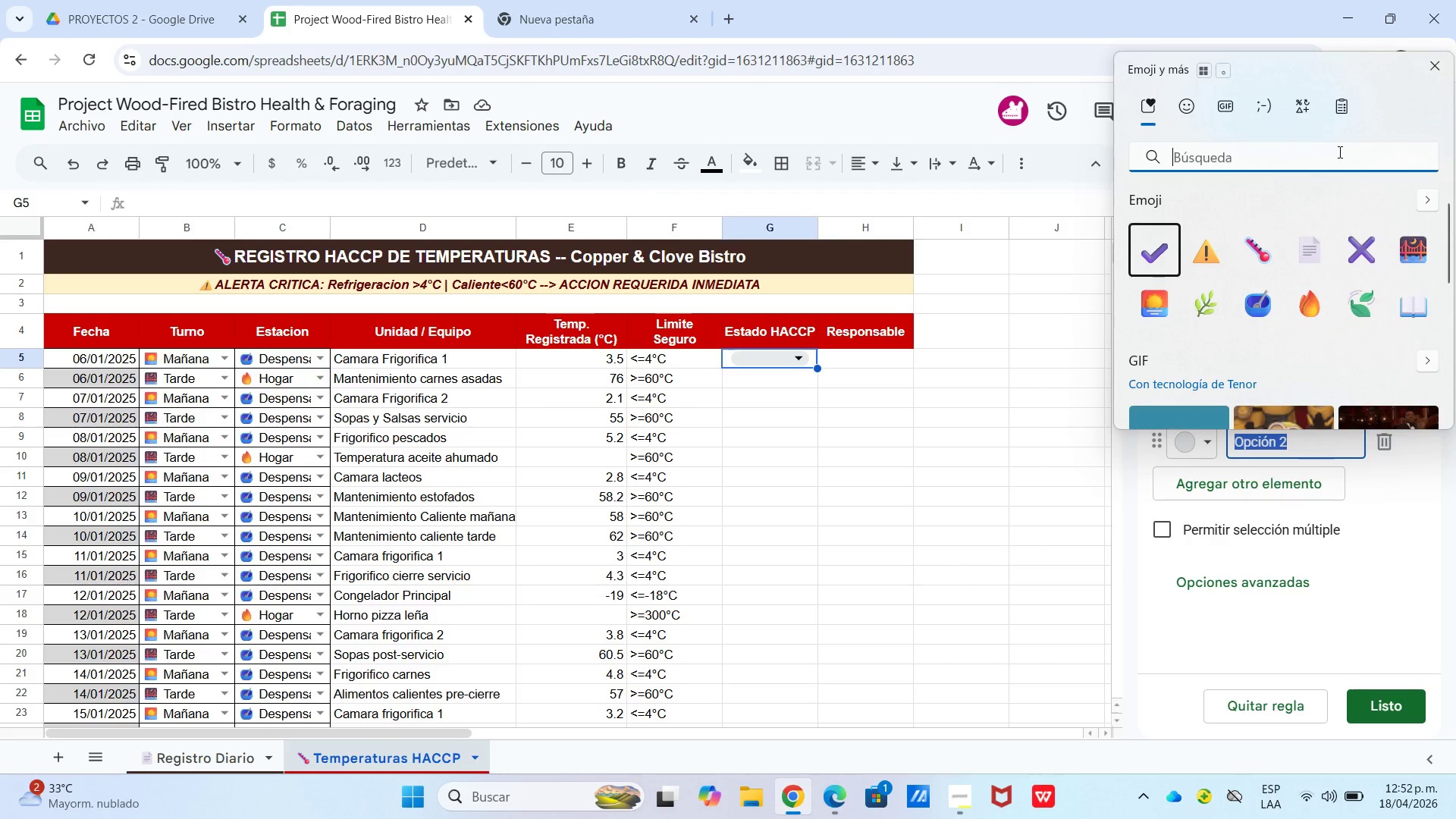 
scroll: coordinate [1338, 152], scroll_direction: up, amount: 1.0
 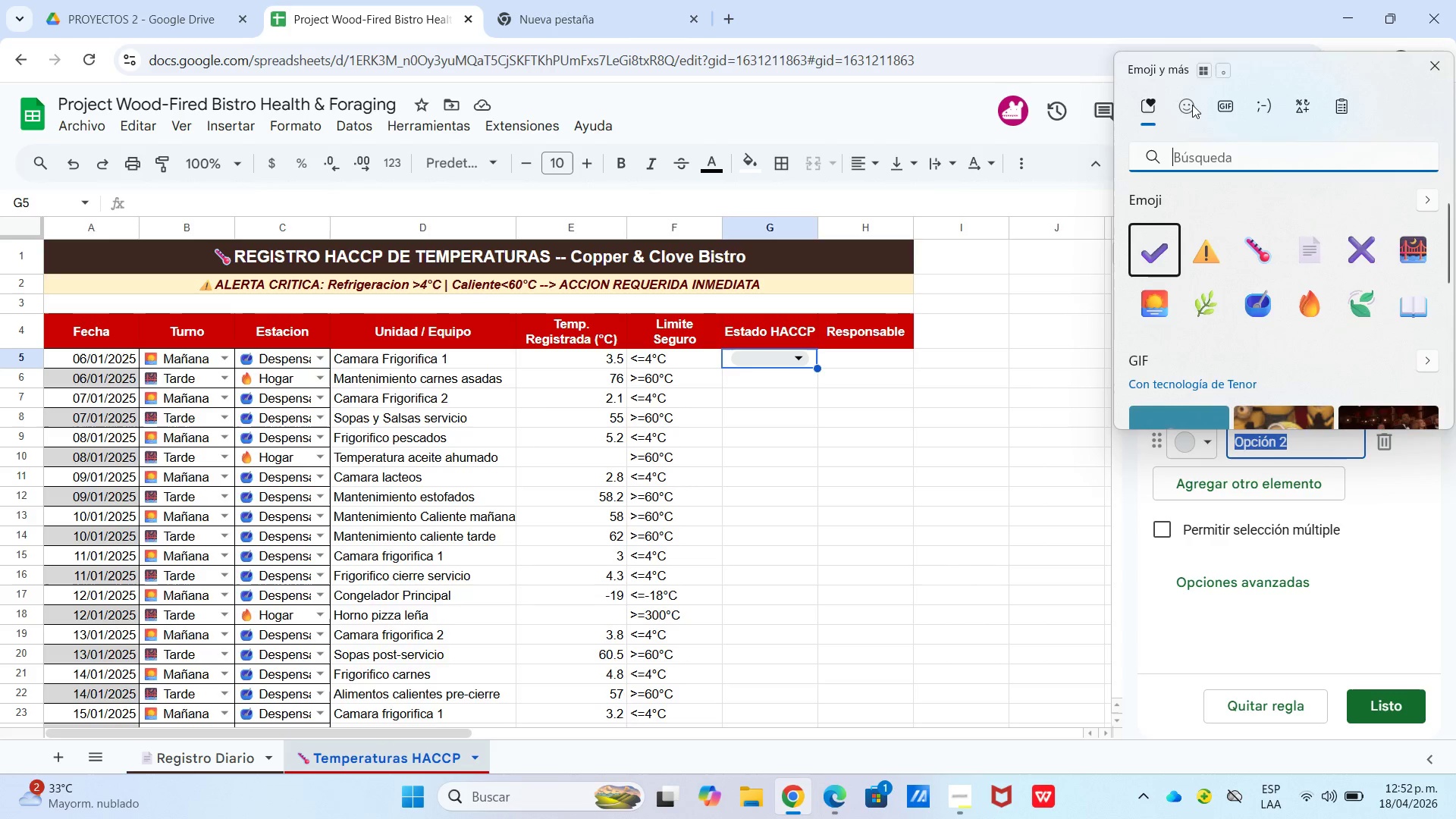 
left_click([1192, 105])
 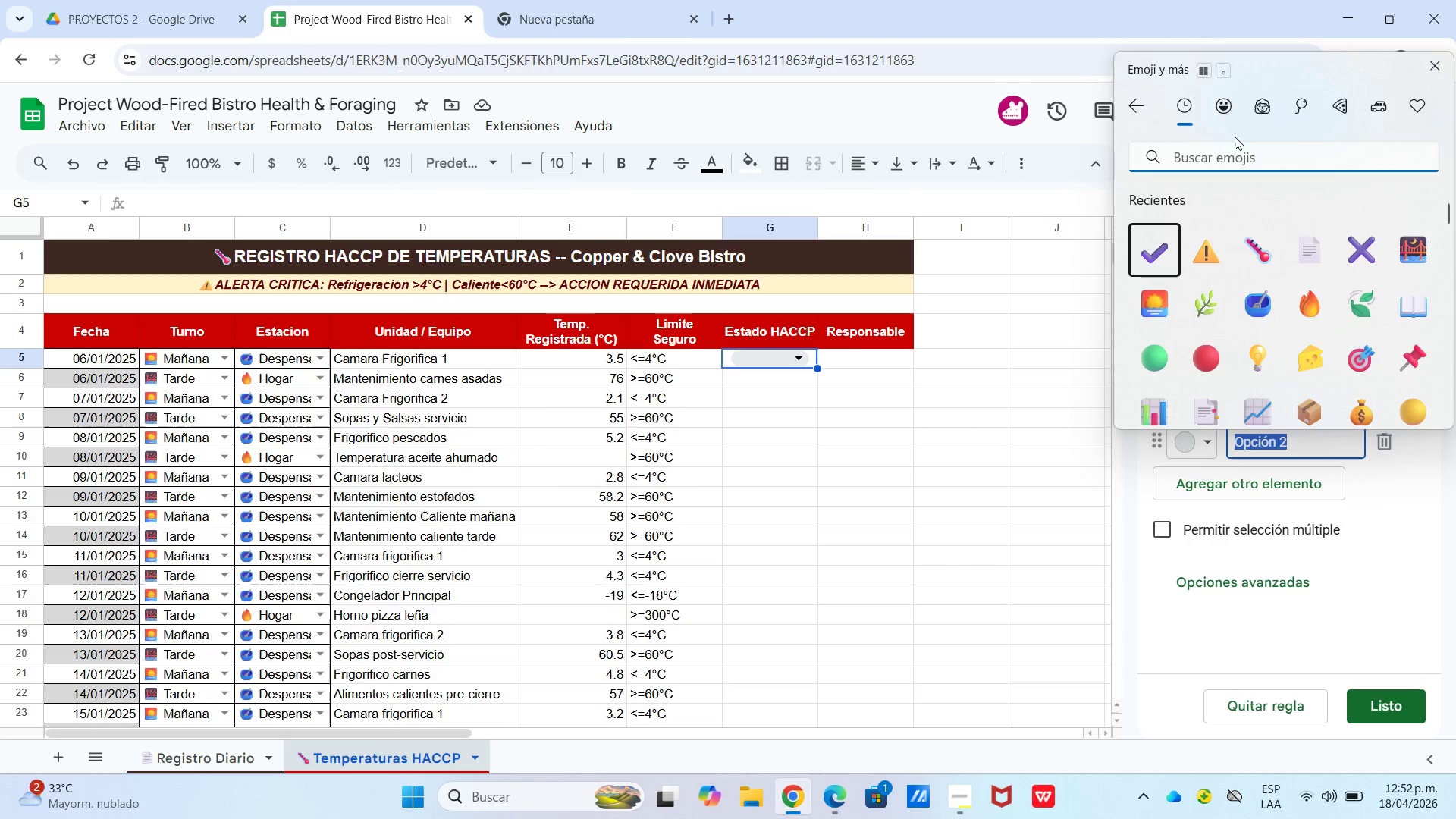 
left_click([1301, 94])
 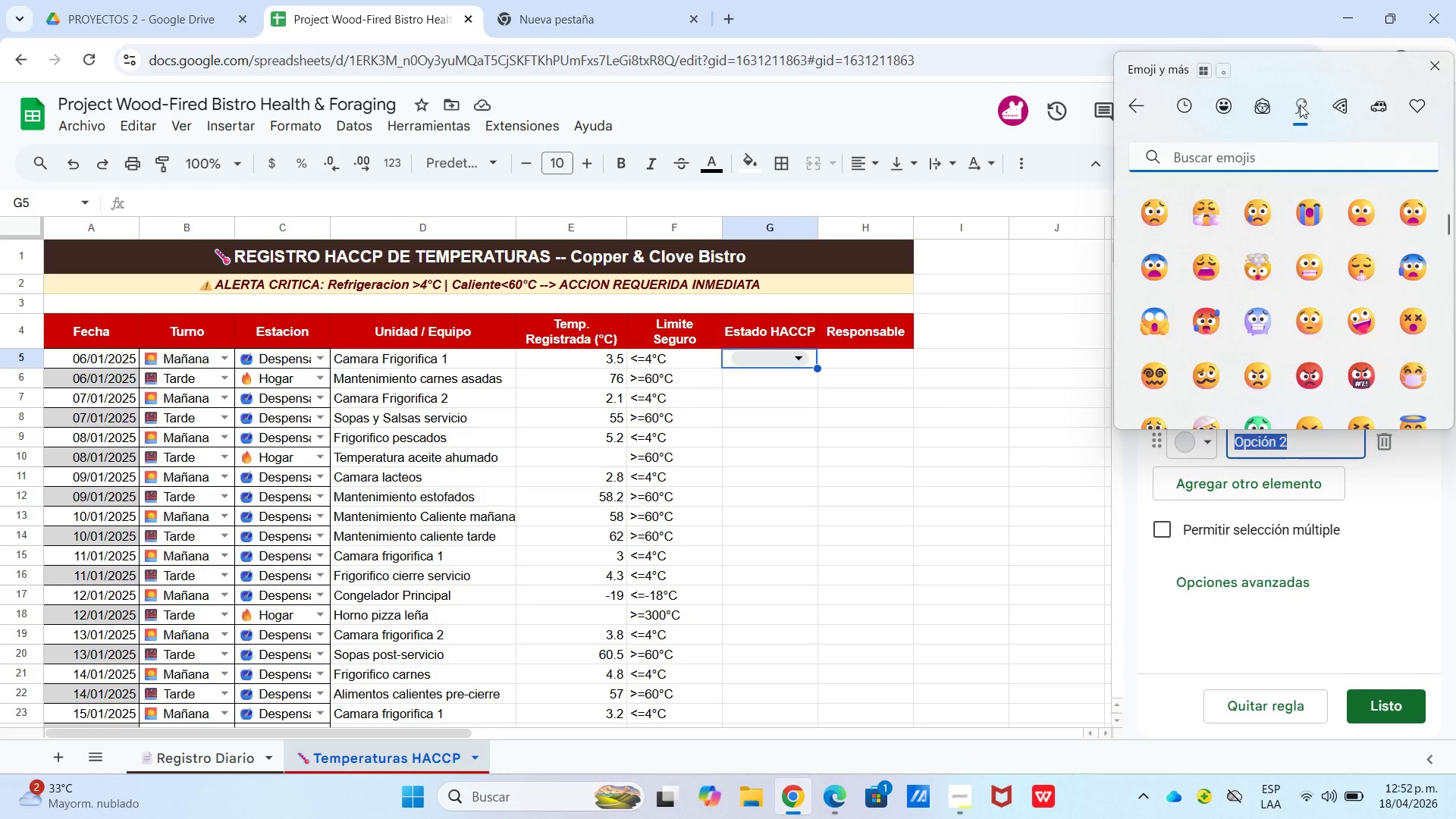 
scroll: coordinate [1282, 330], scroll_direction: down, amount: 23.0
 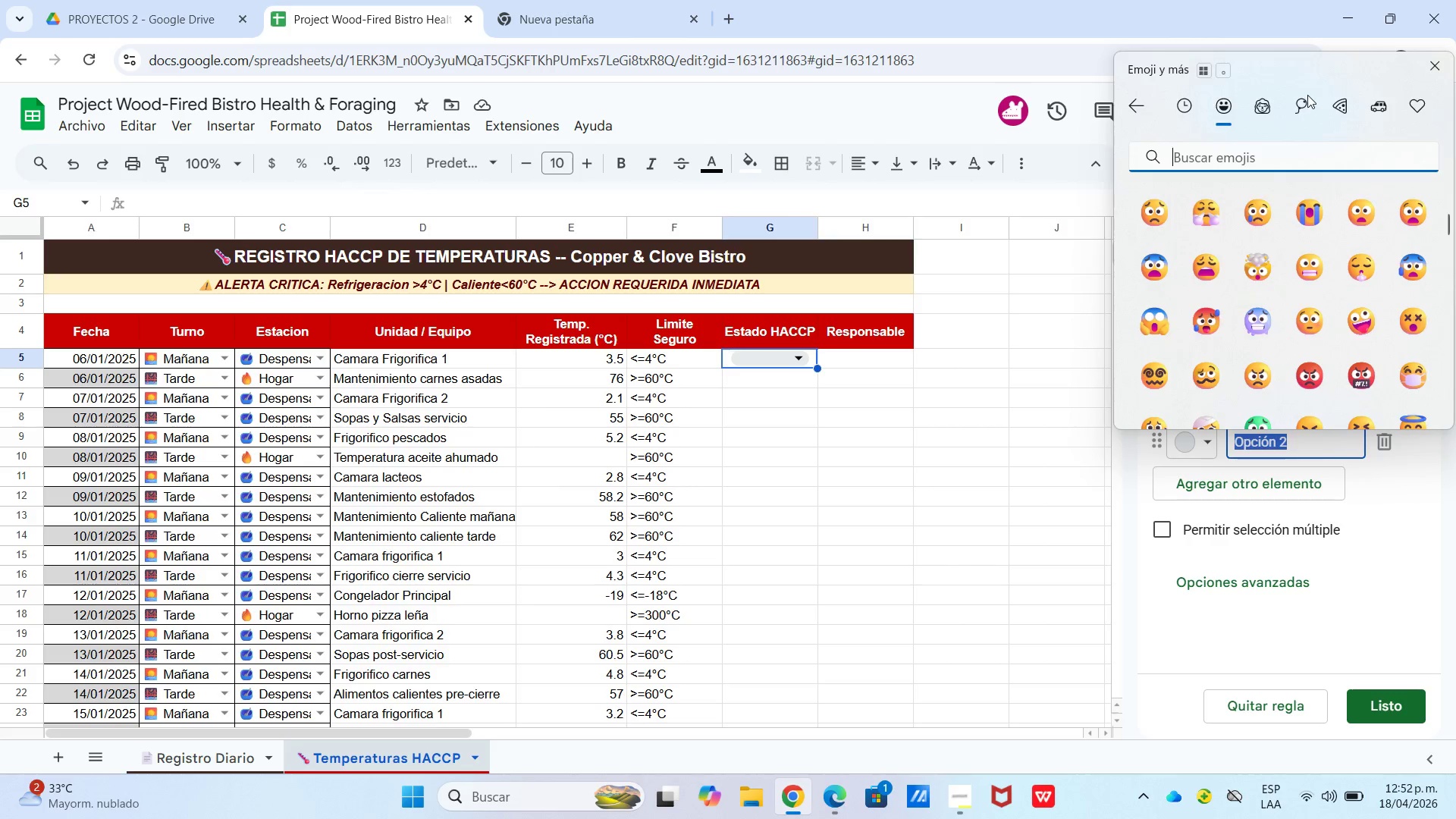 
double_click([1300, 108])
 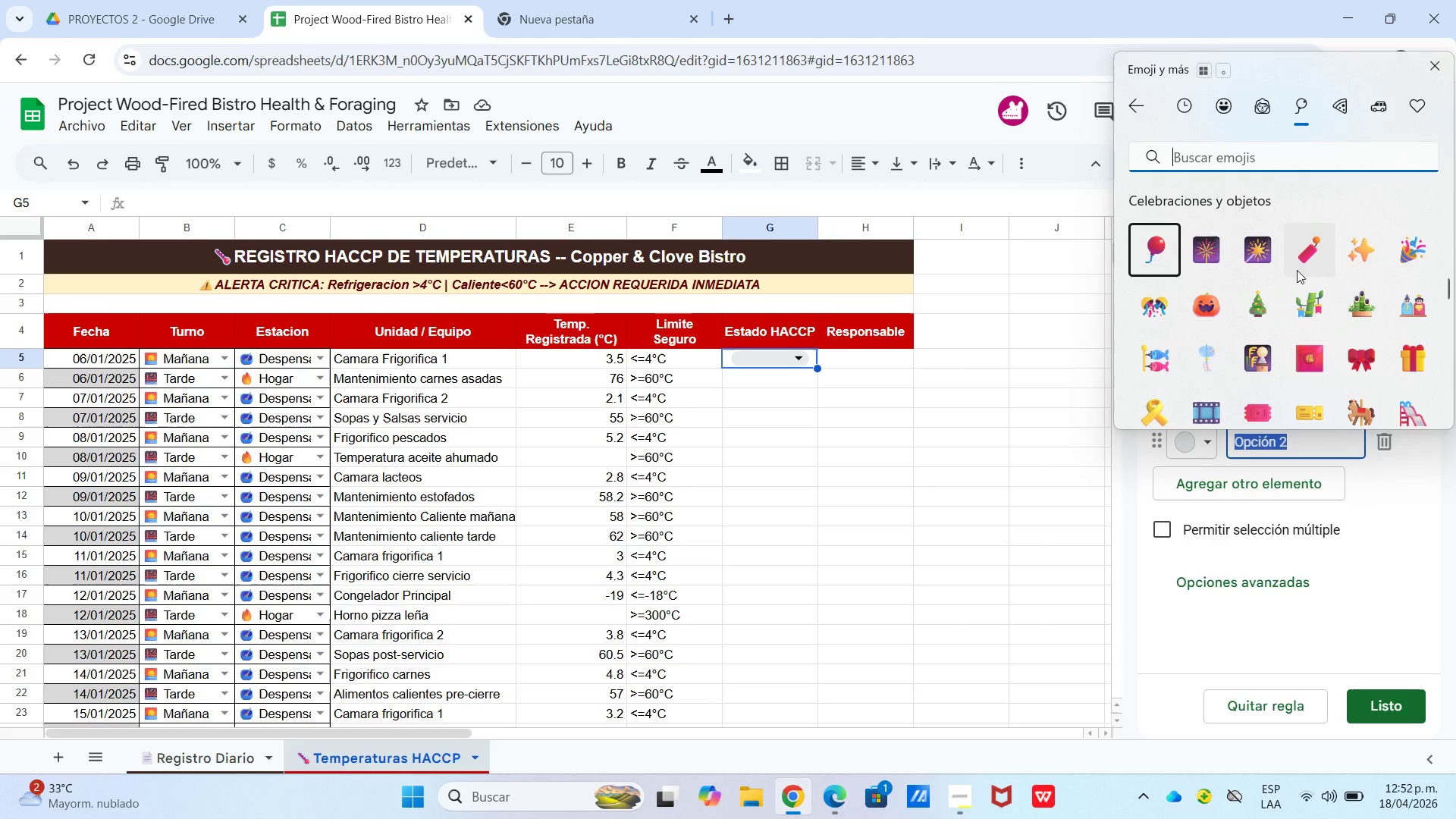 
scroll: coordinate [1282, 296], scroll_direction: down, amount: 82.0
 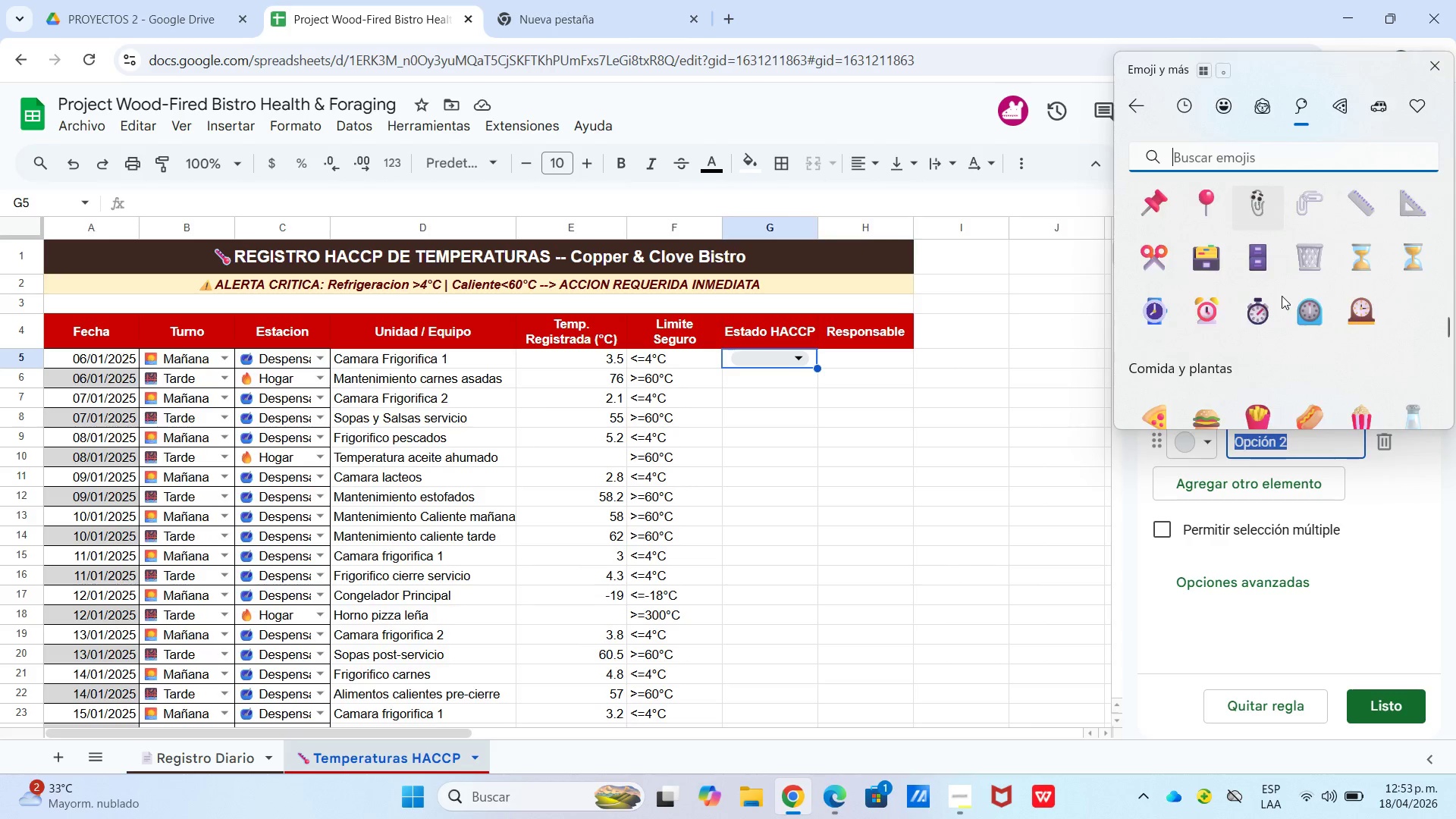 
scroll: coordinate [1272, 328], scroll_direction: up, amount: 67.0
 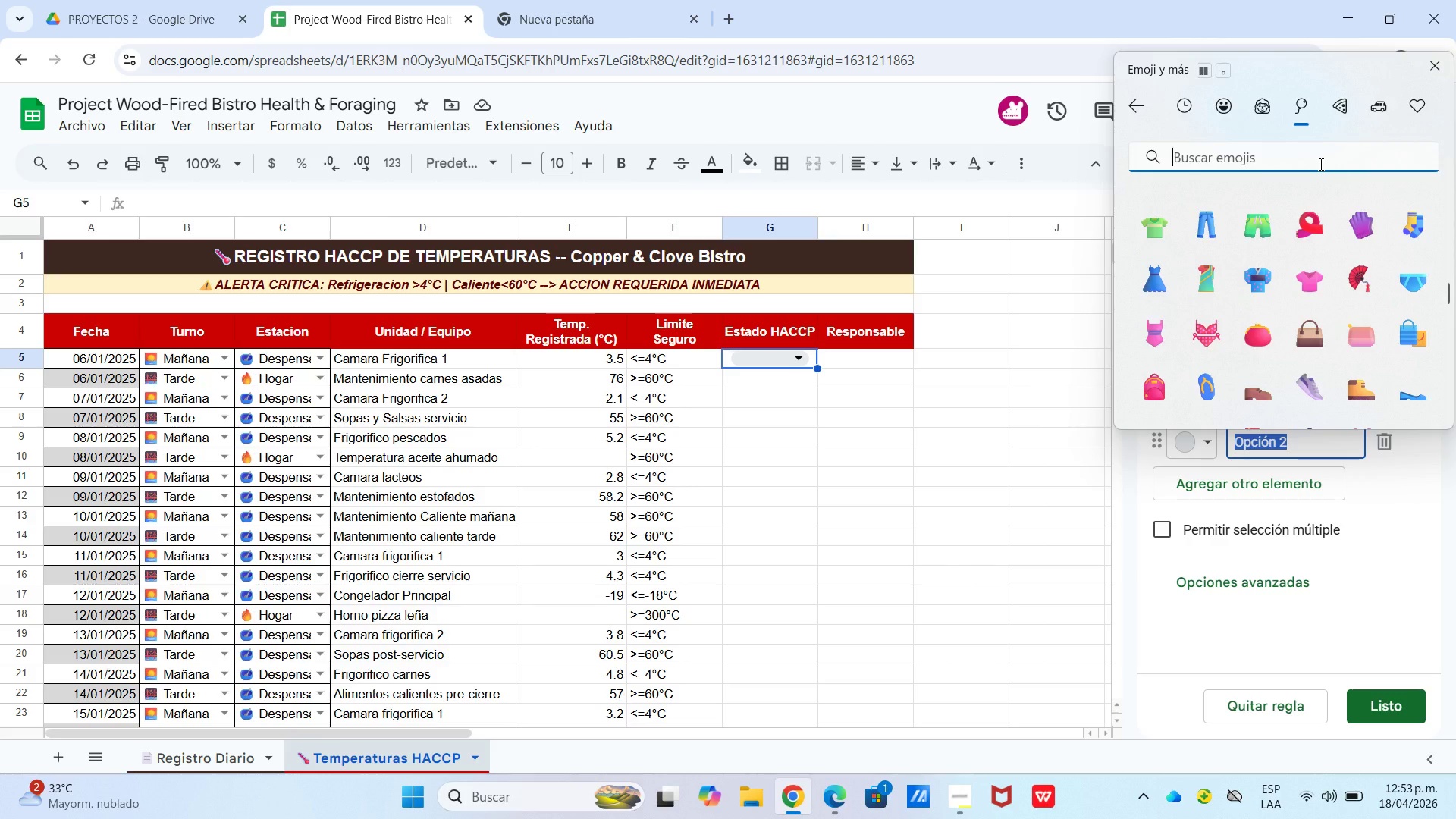 
type(bom)
 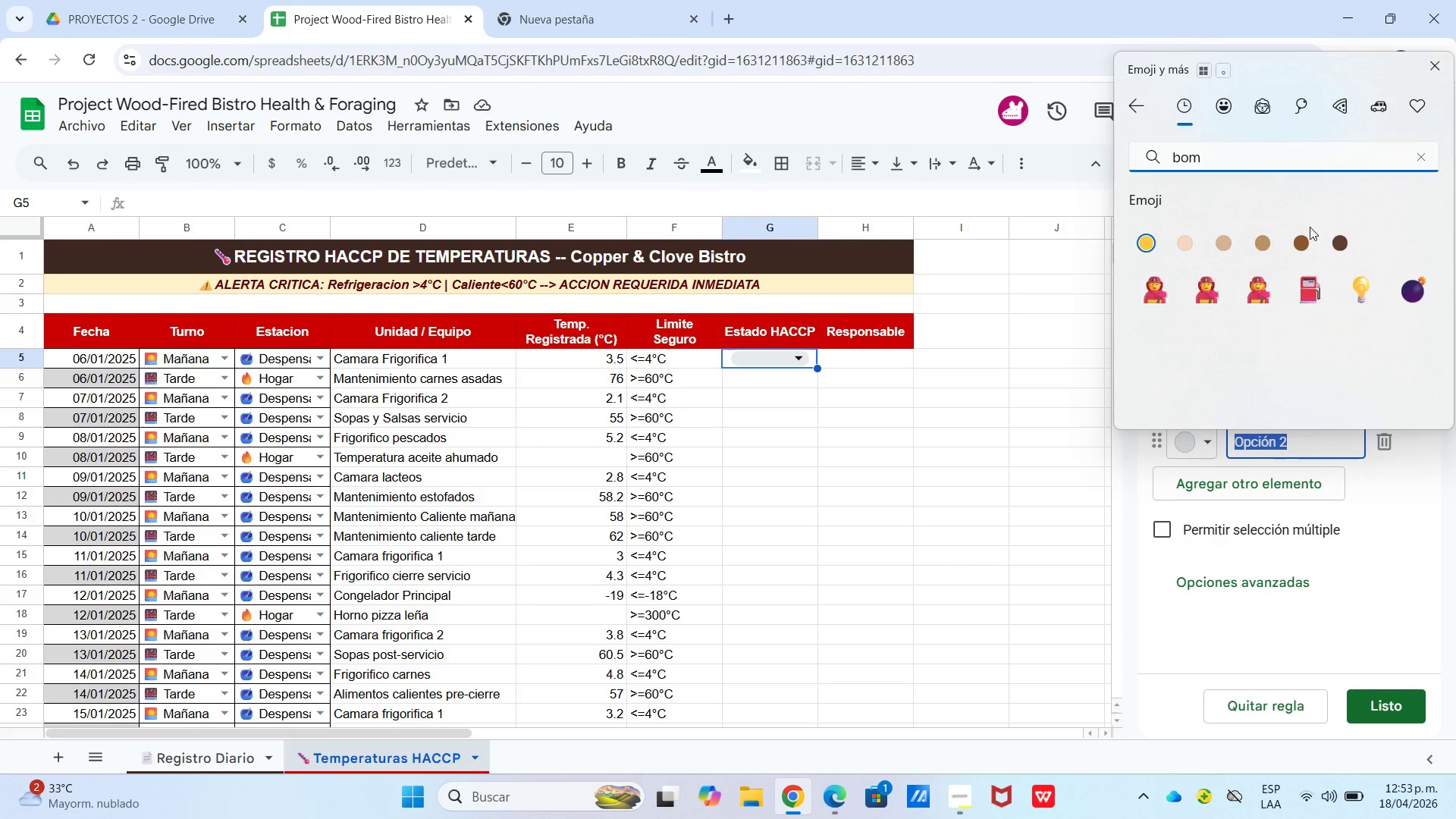 
key(Backspace)
key(Backspace)
key(Backspace)
type(sire)
key(Backspace)
key(Backspace)
key(Backspace)
key(Backspace)
type(cire)
 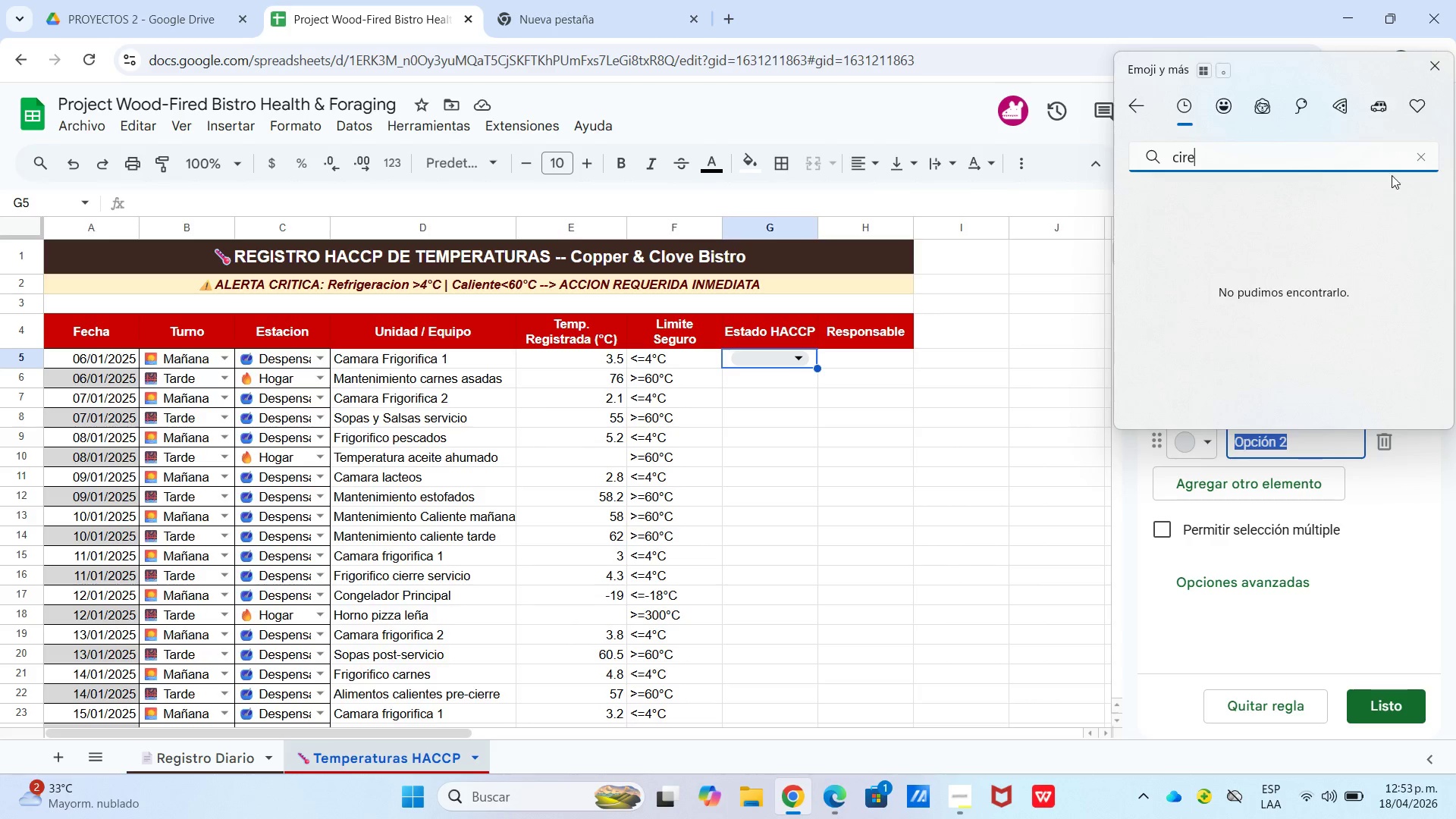 
left_click([1429, 154])
 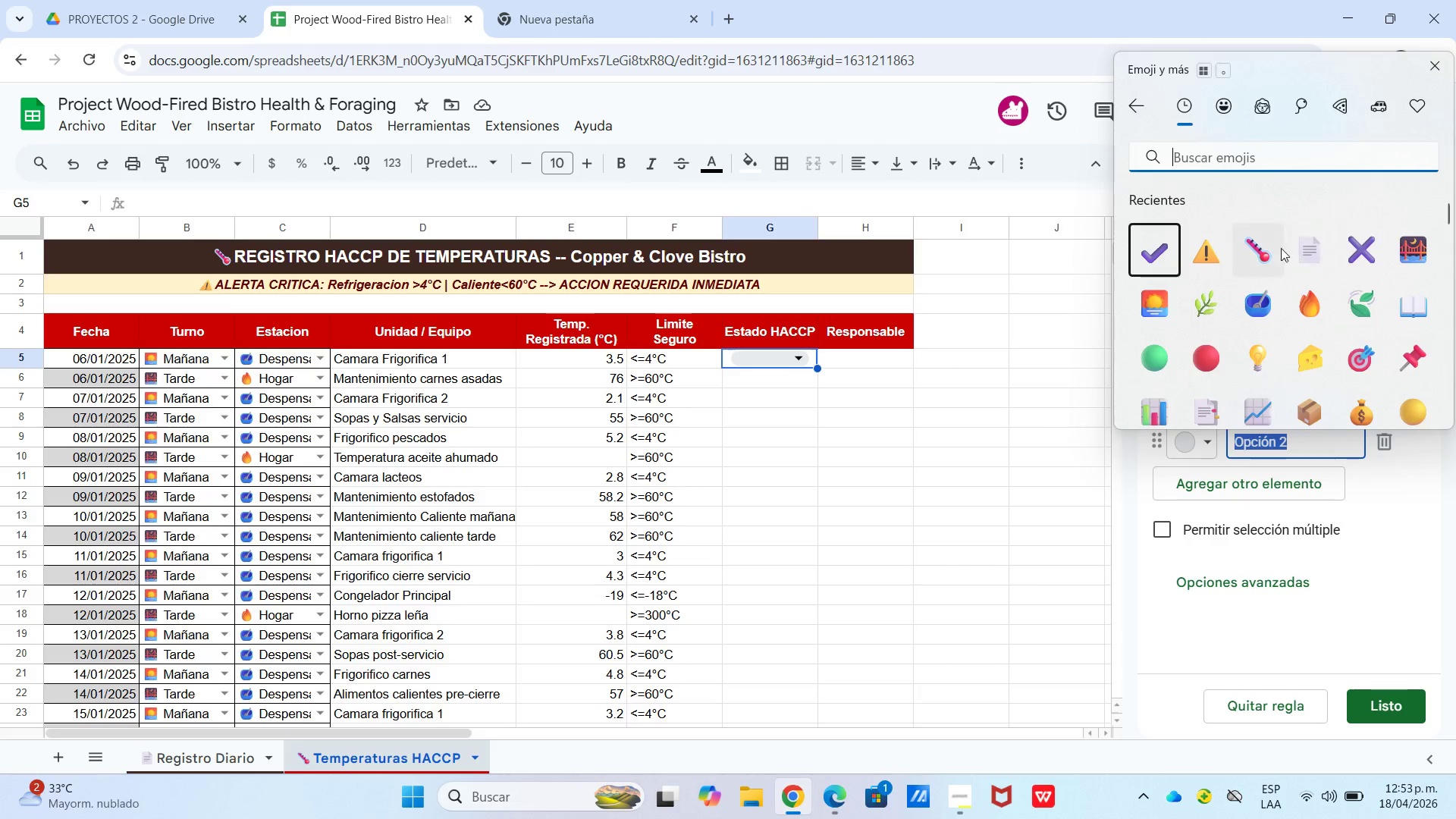 
wait(5.11)
 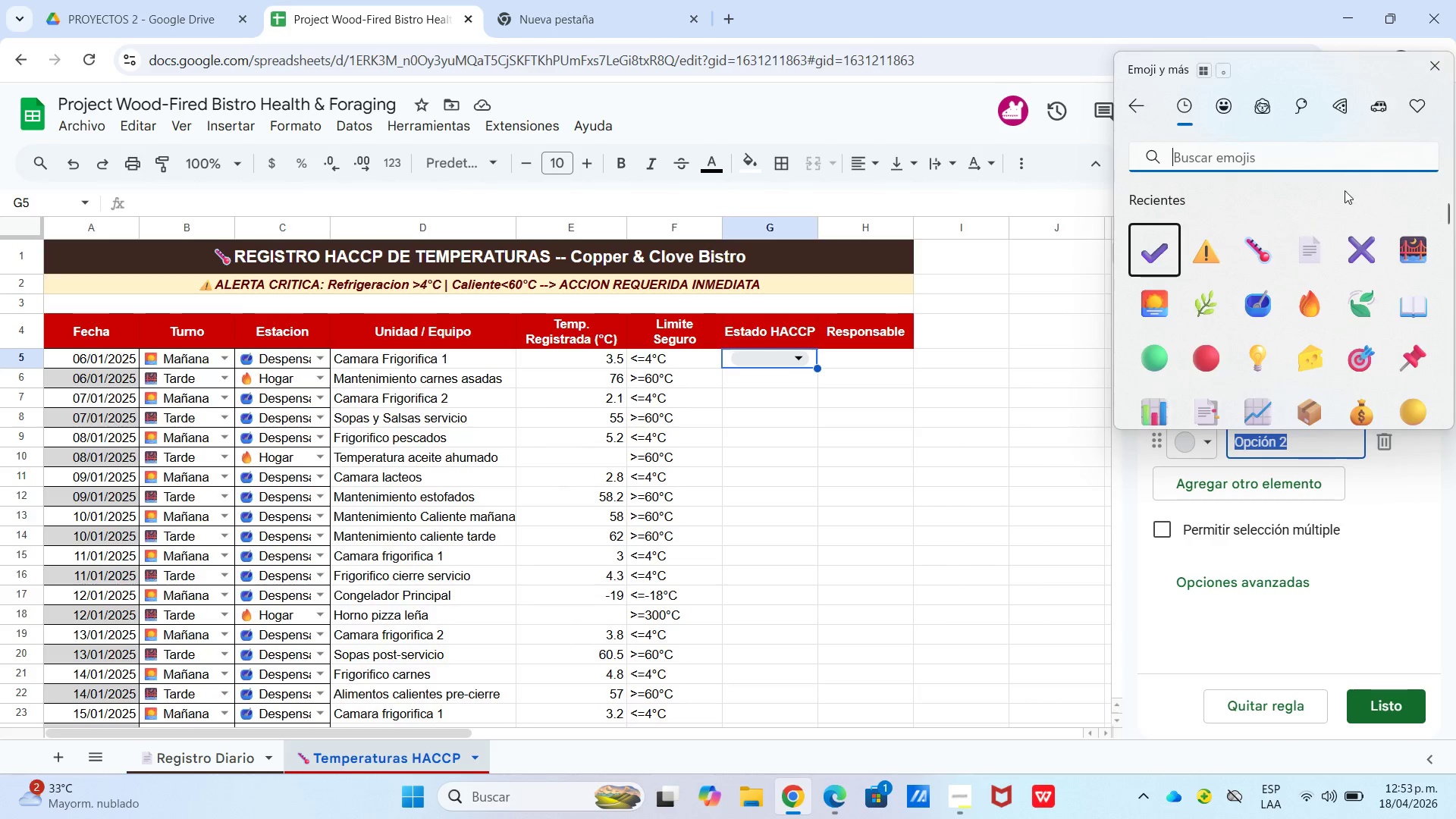 
type(crit)
 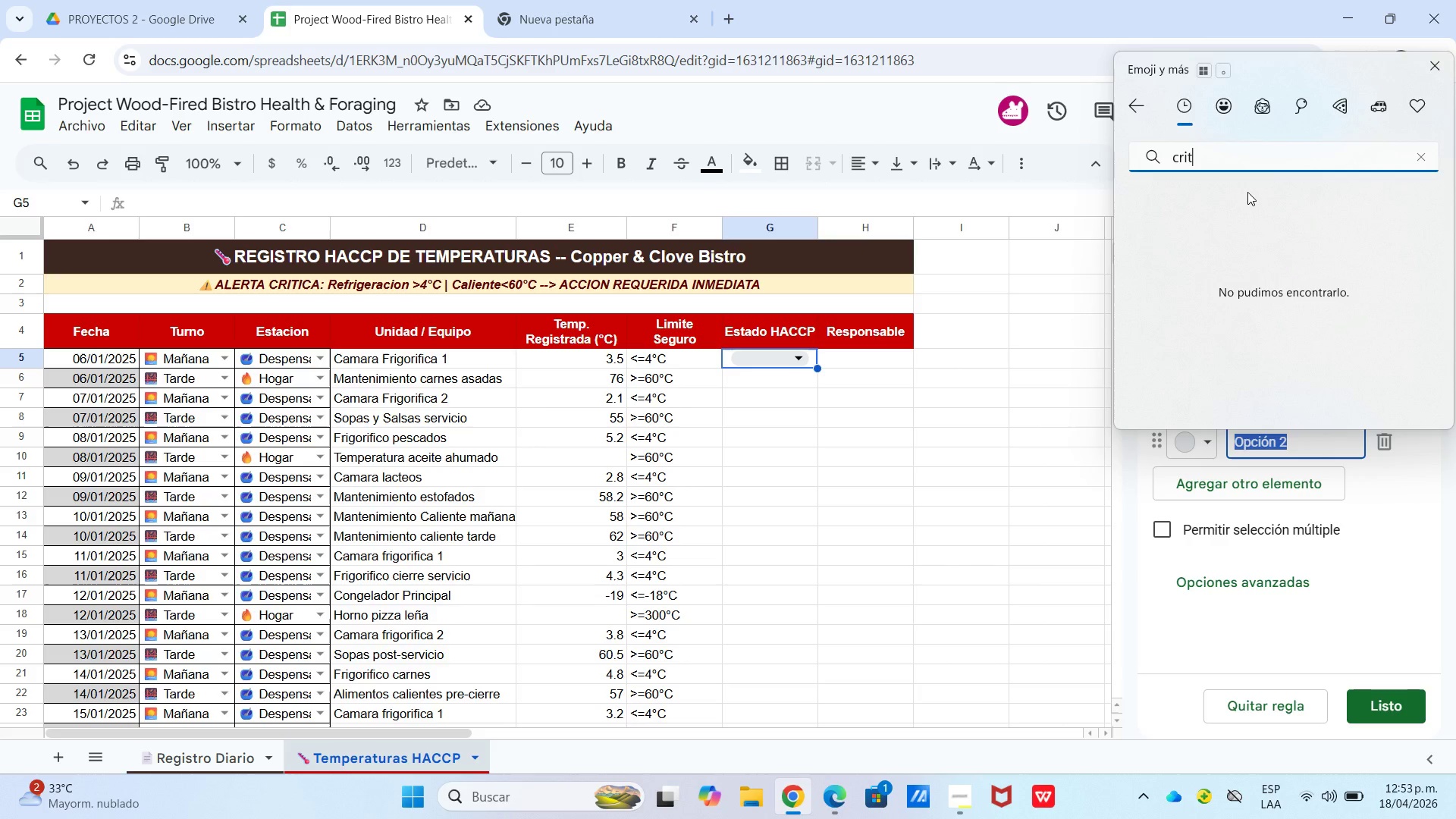 
key(Backspace)
key(Backspace)
key(Backspace)
key(Backspace)
key(Backspace)
type(aler)
 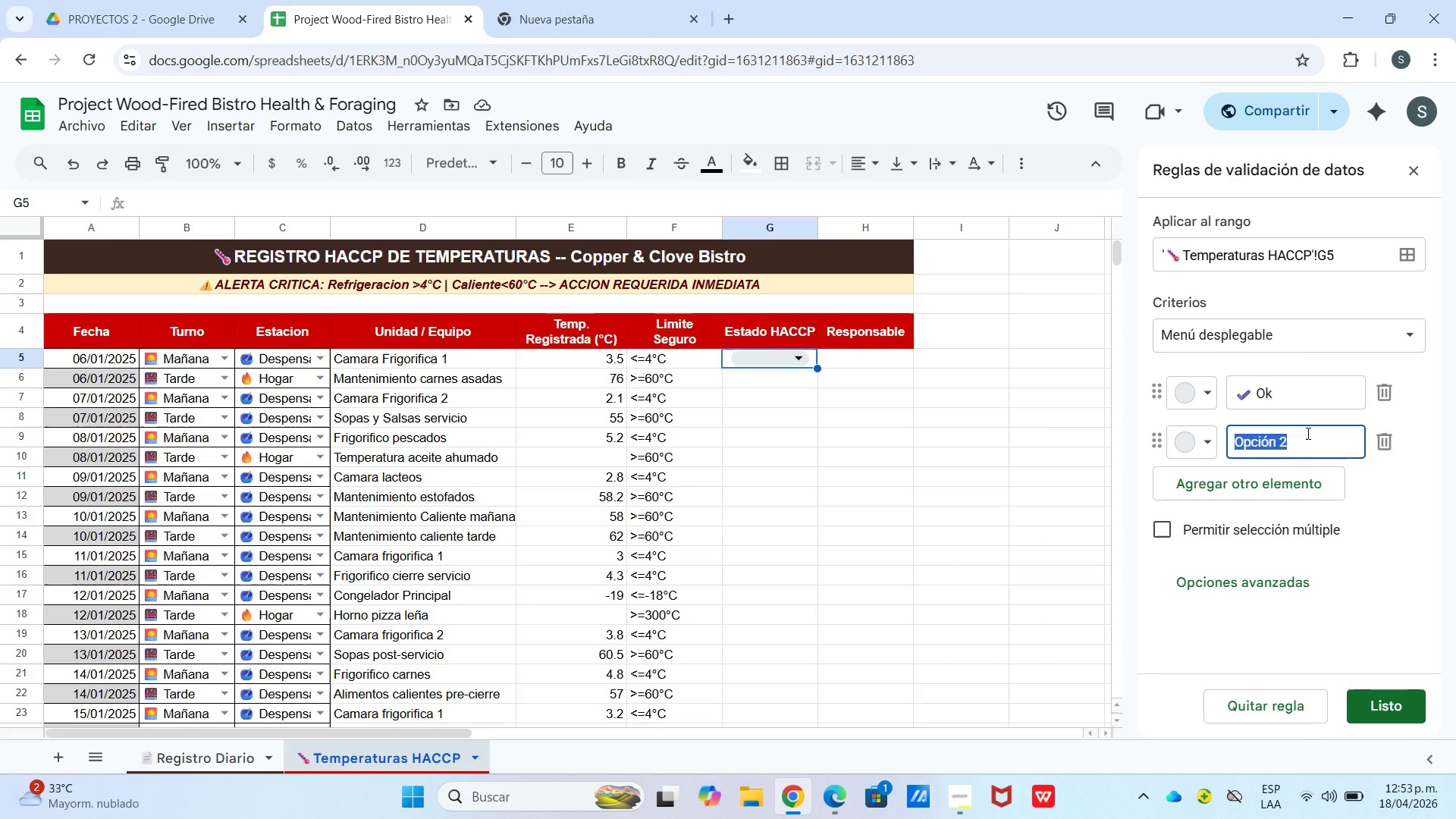 
key(Meta+Period)
 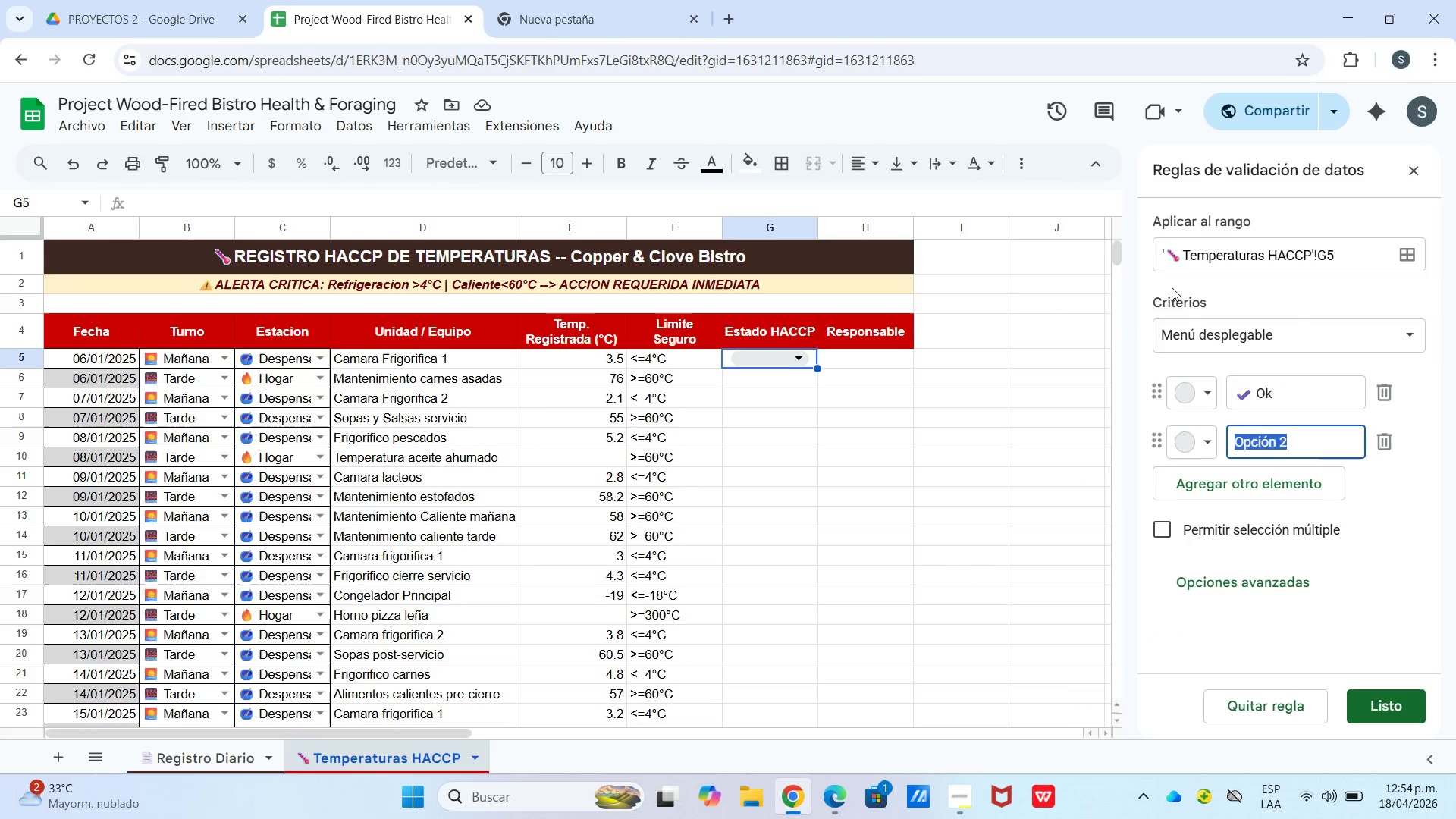 
left_click([1427, 202])
 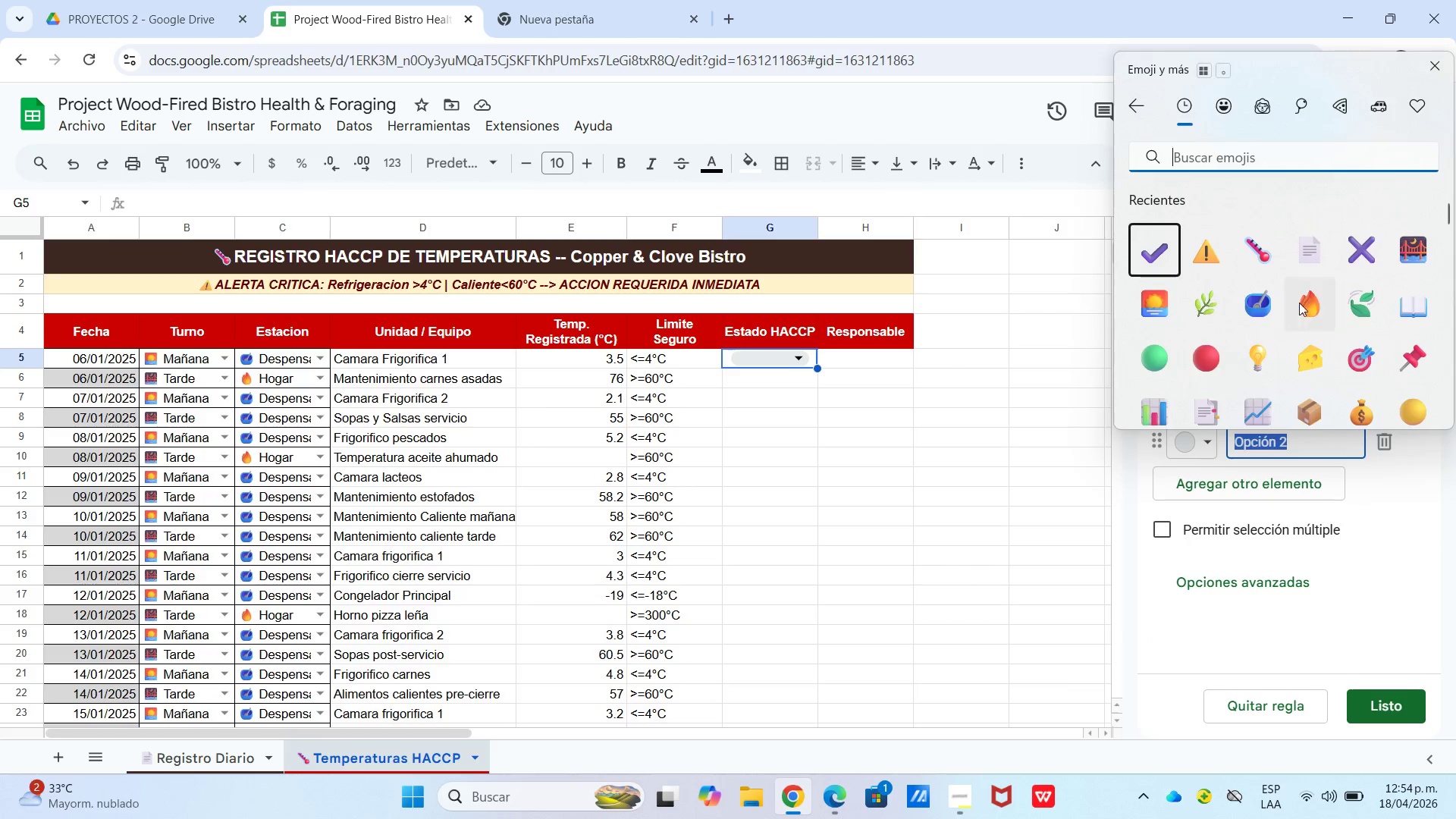 
scroll: coordinate [1288, 310], scroll_direction: down, amount: 1.0
 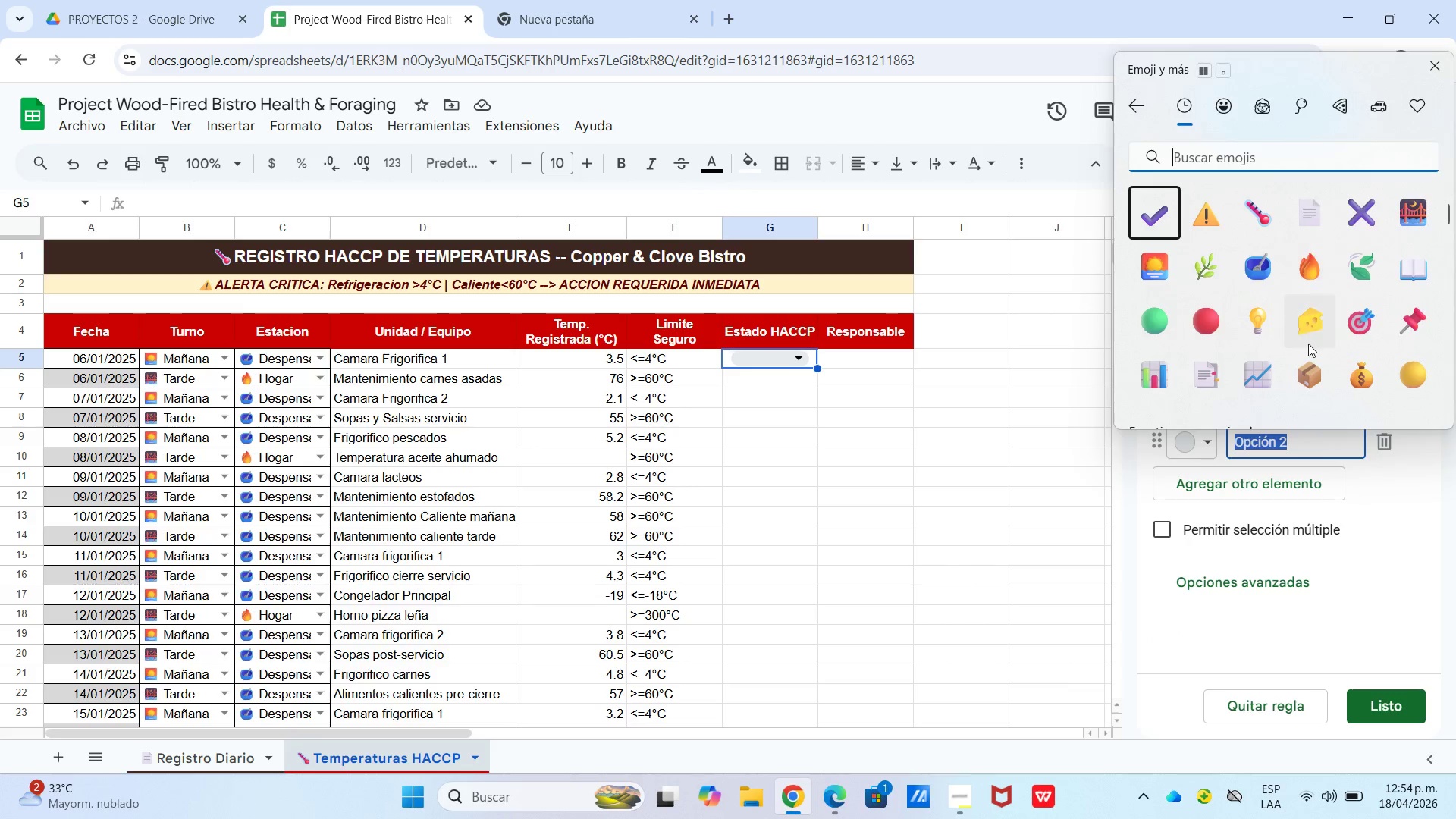 
scroll: coordinate [1365, 359], scroll_direction: up, amount: 1.0
 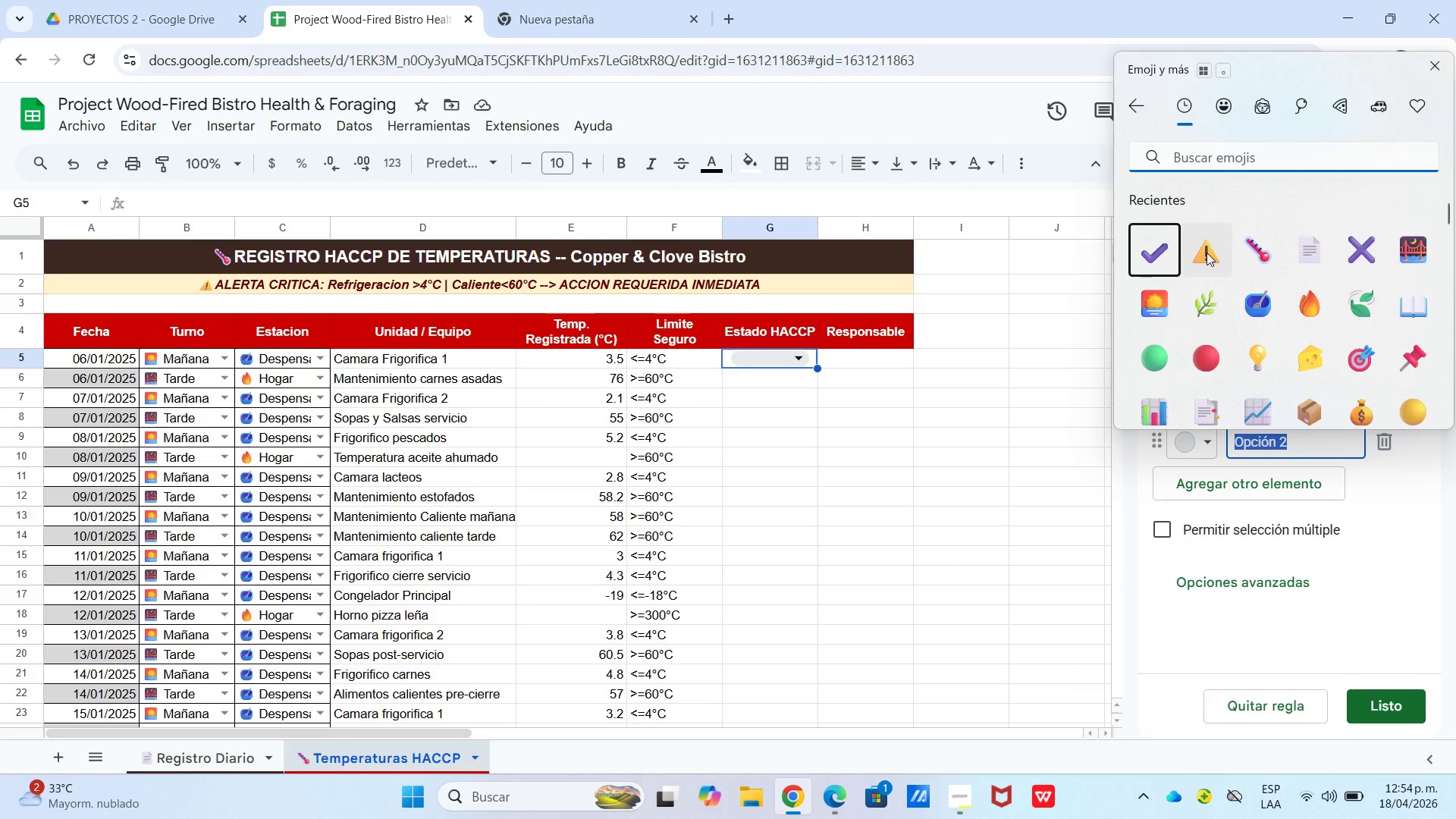 
left_click([1207, 253])
 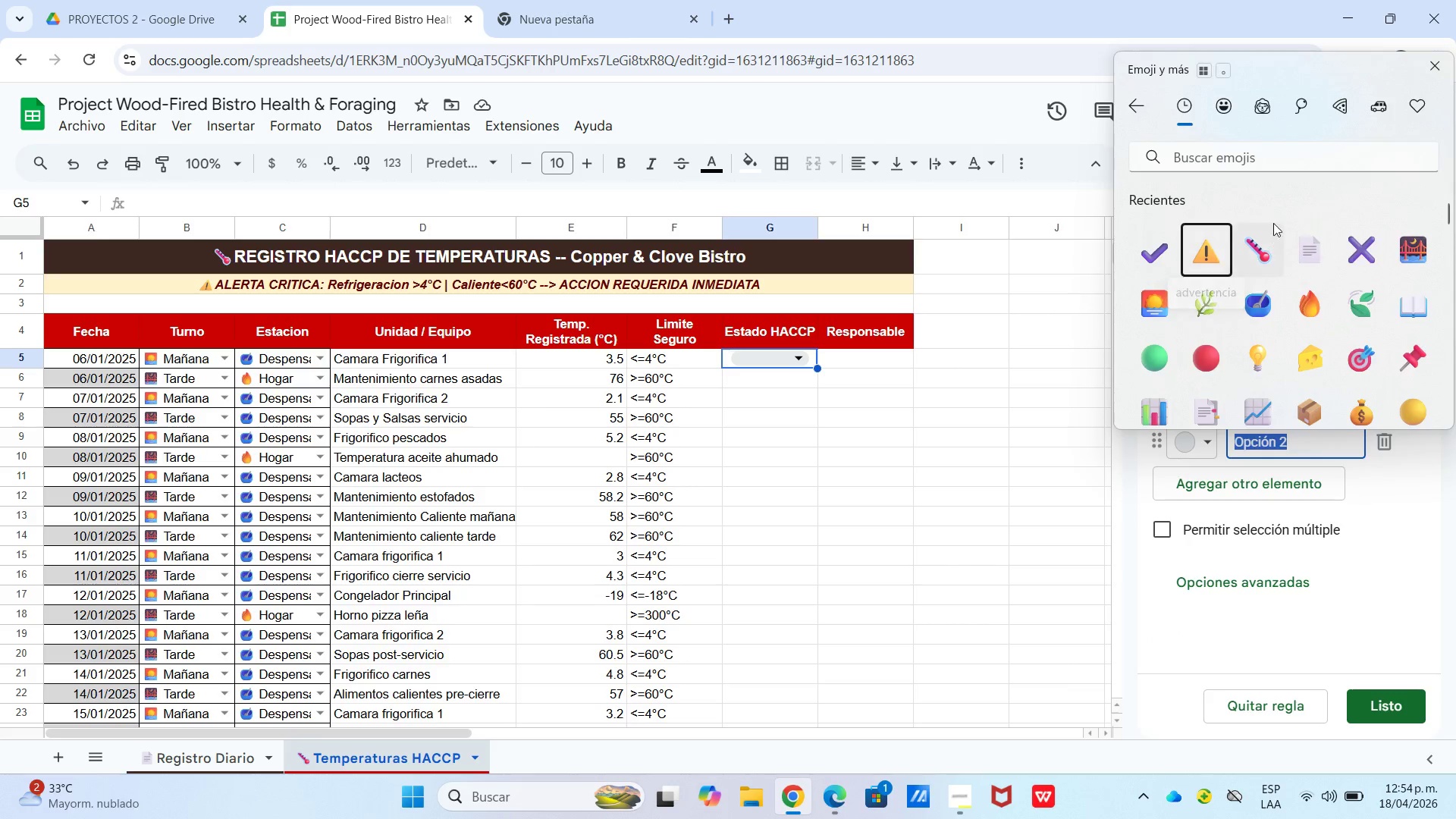 
scroll: coordinate [1279, 218], scroll_direction: up, amount: 1.0
 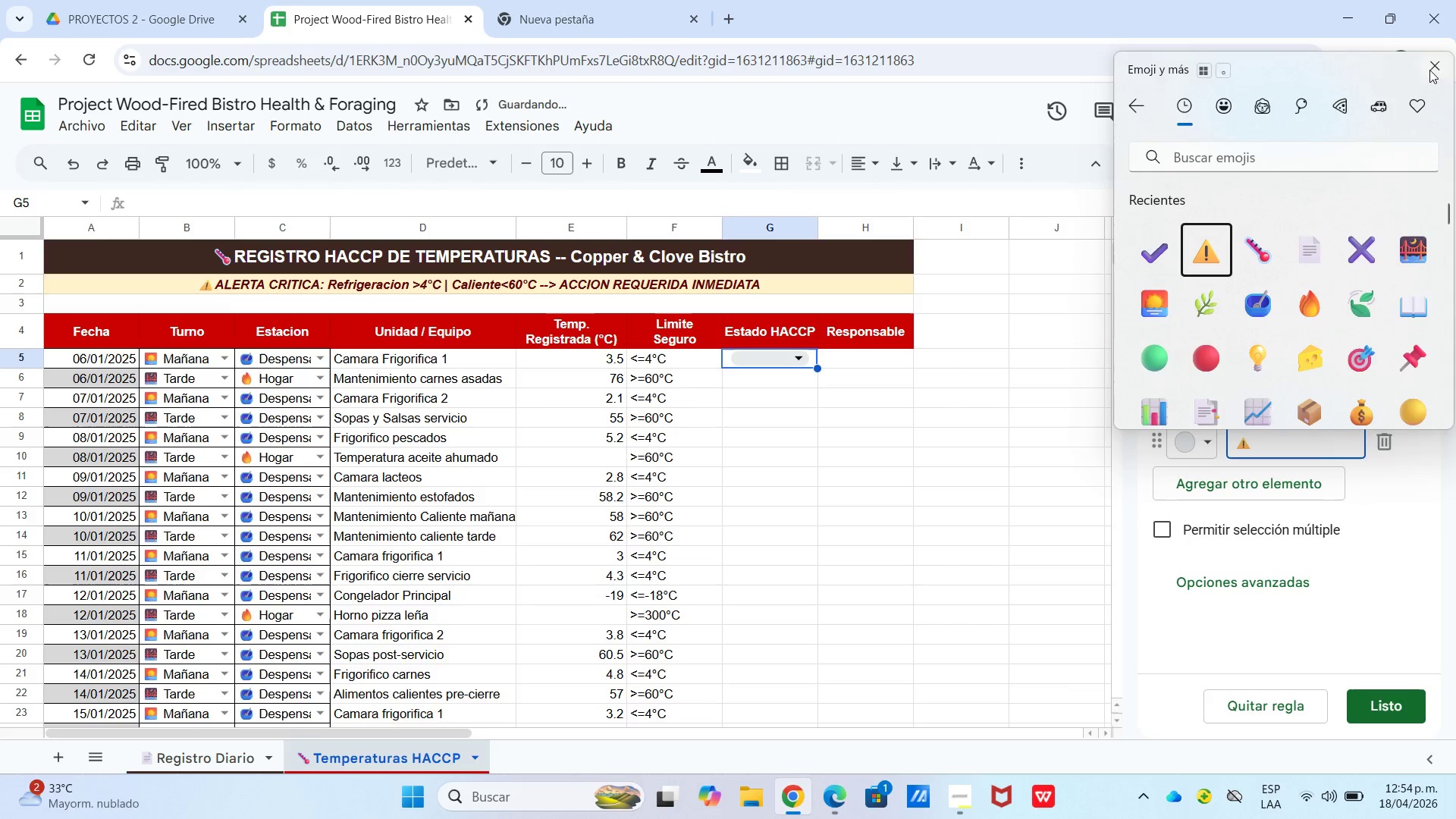 
left_click([1441, 63])
 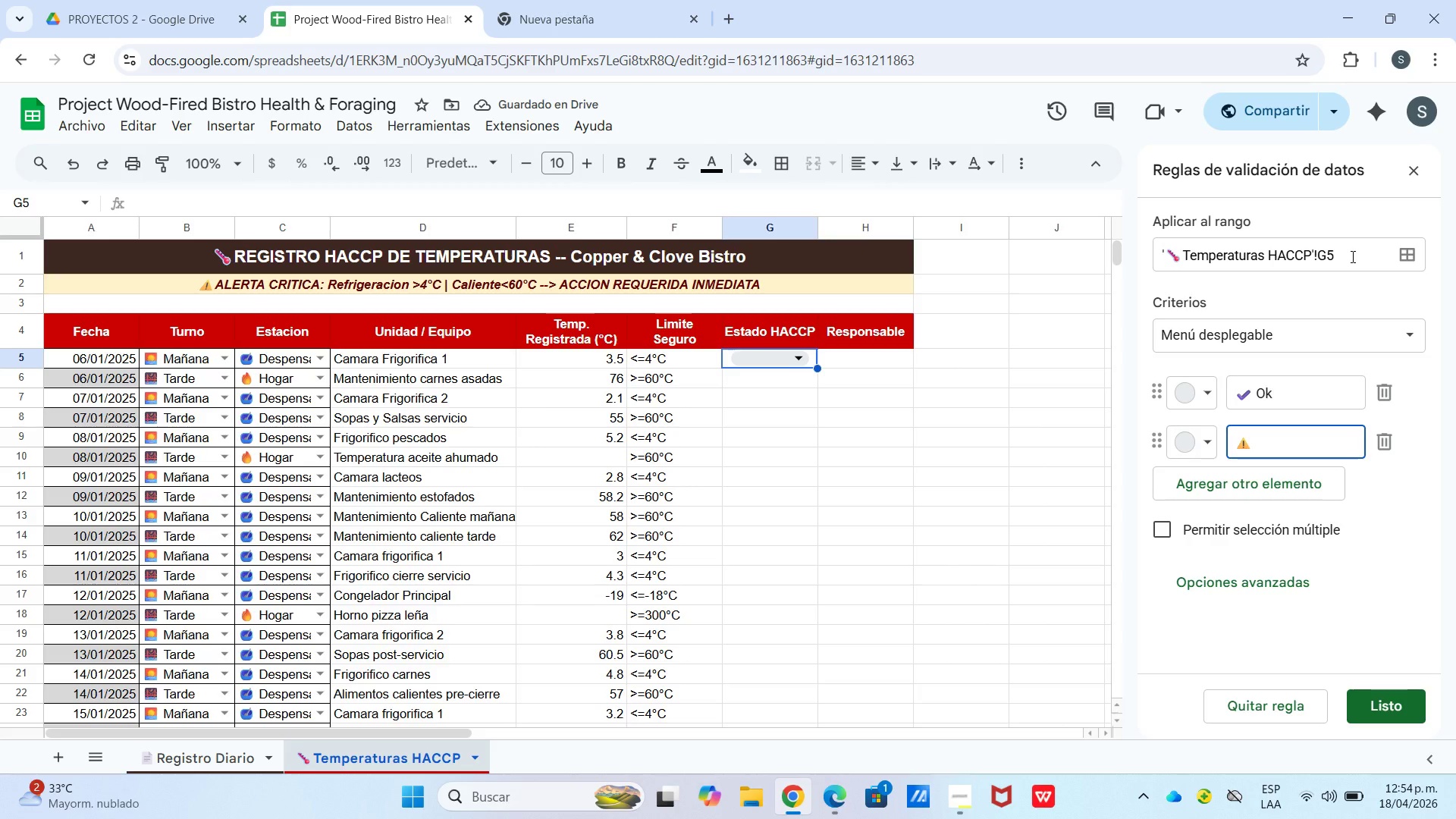 
type( CRITICO)
 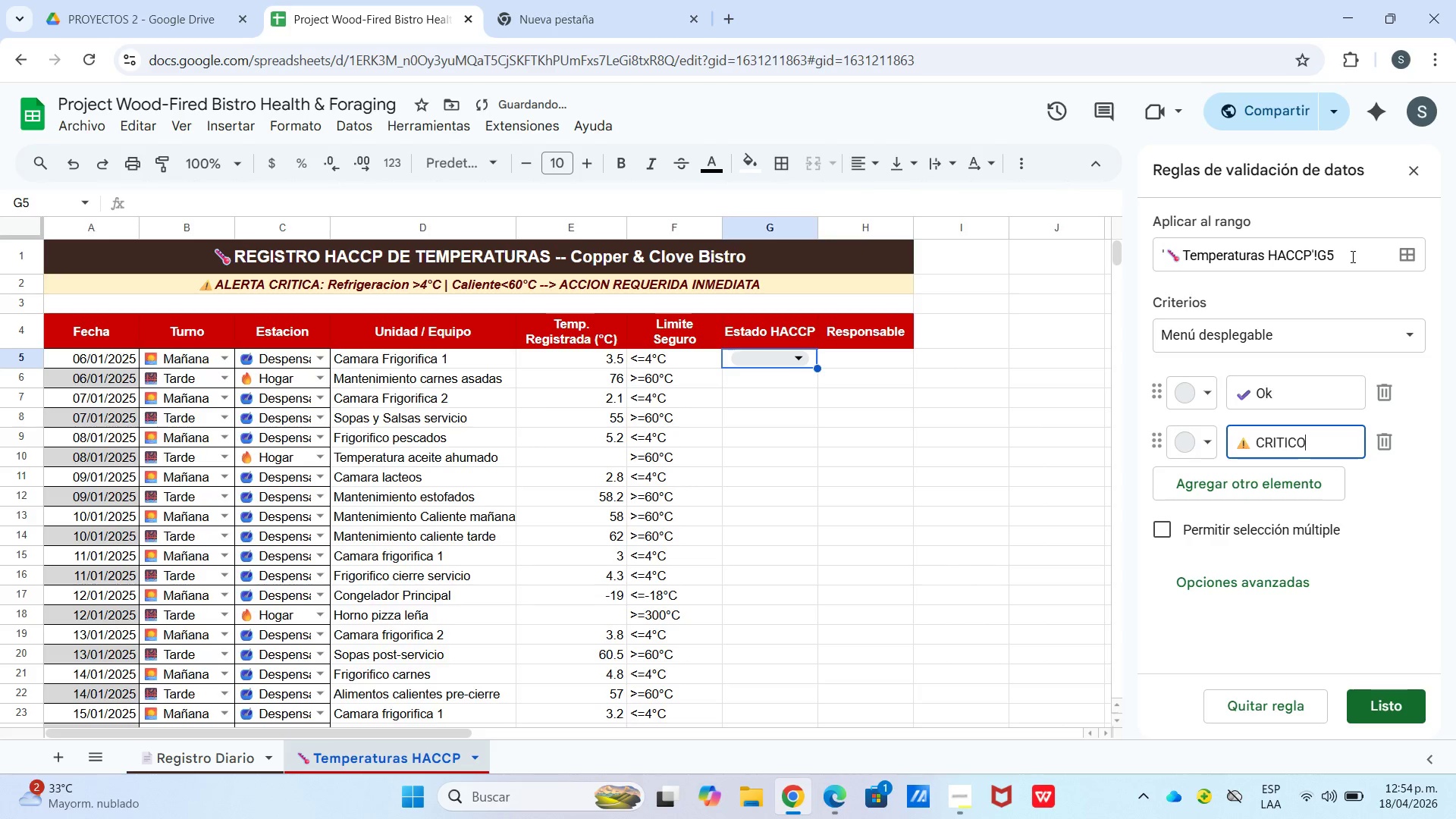 
key(Enter)
 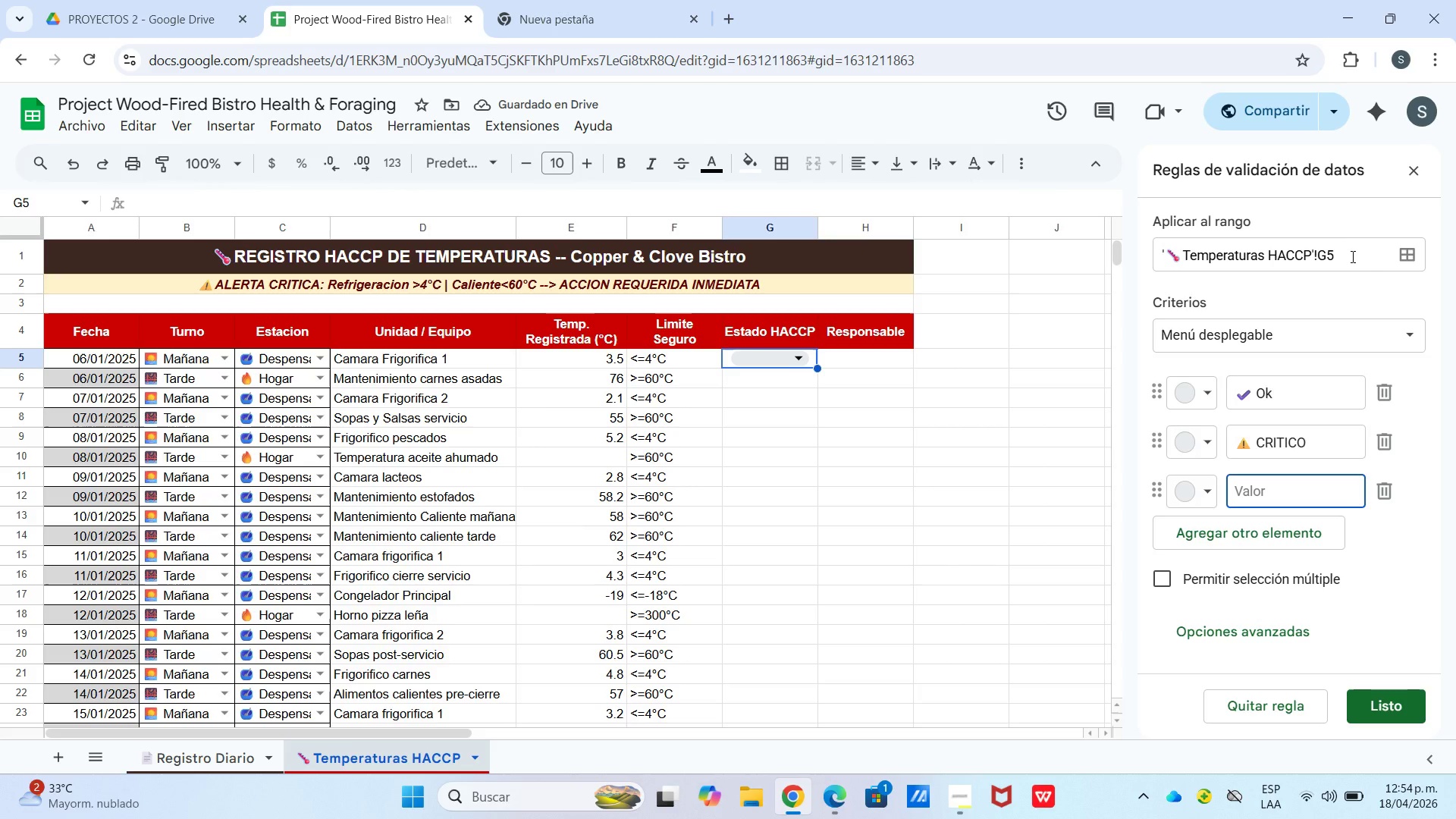 
right_click([1289, 480])
 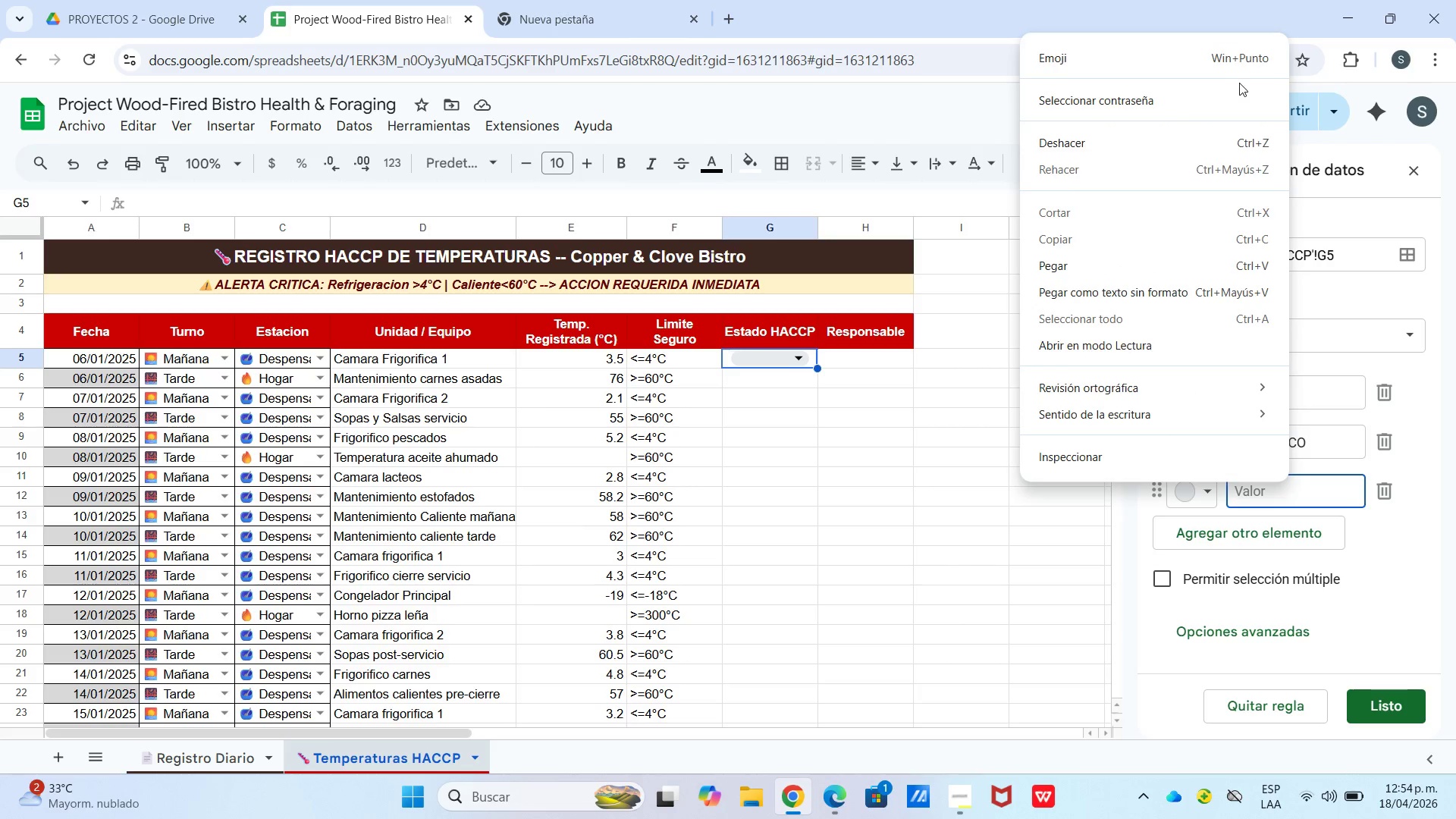 
left_click([1234, 54])
 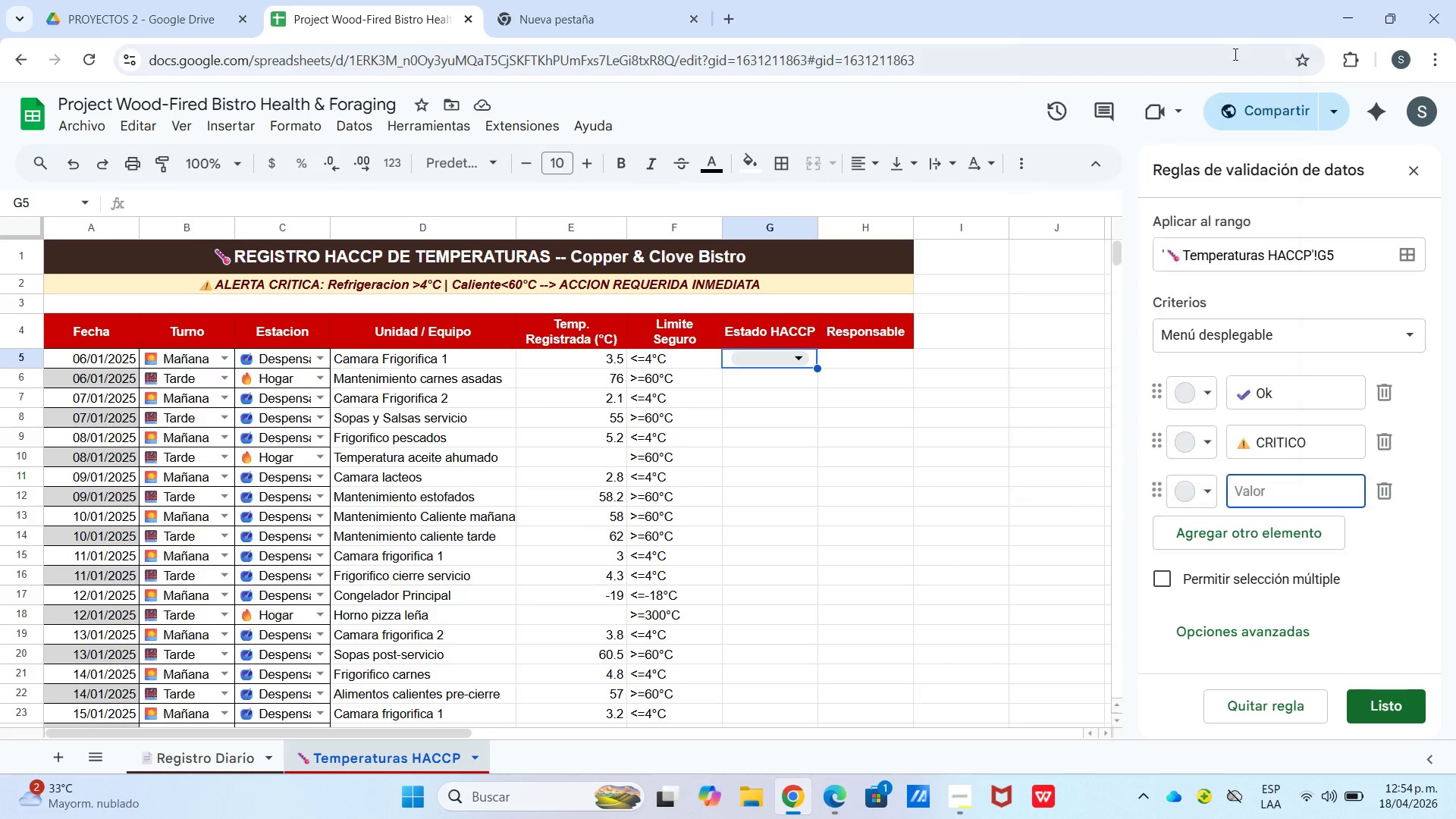 
key(Meta+Period)
 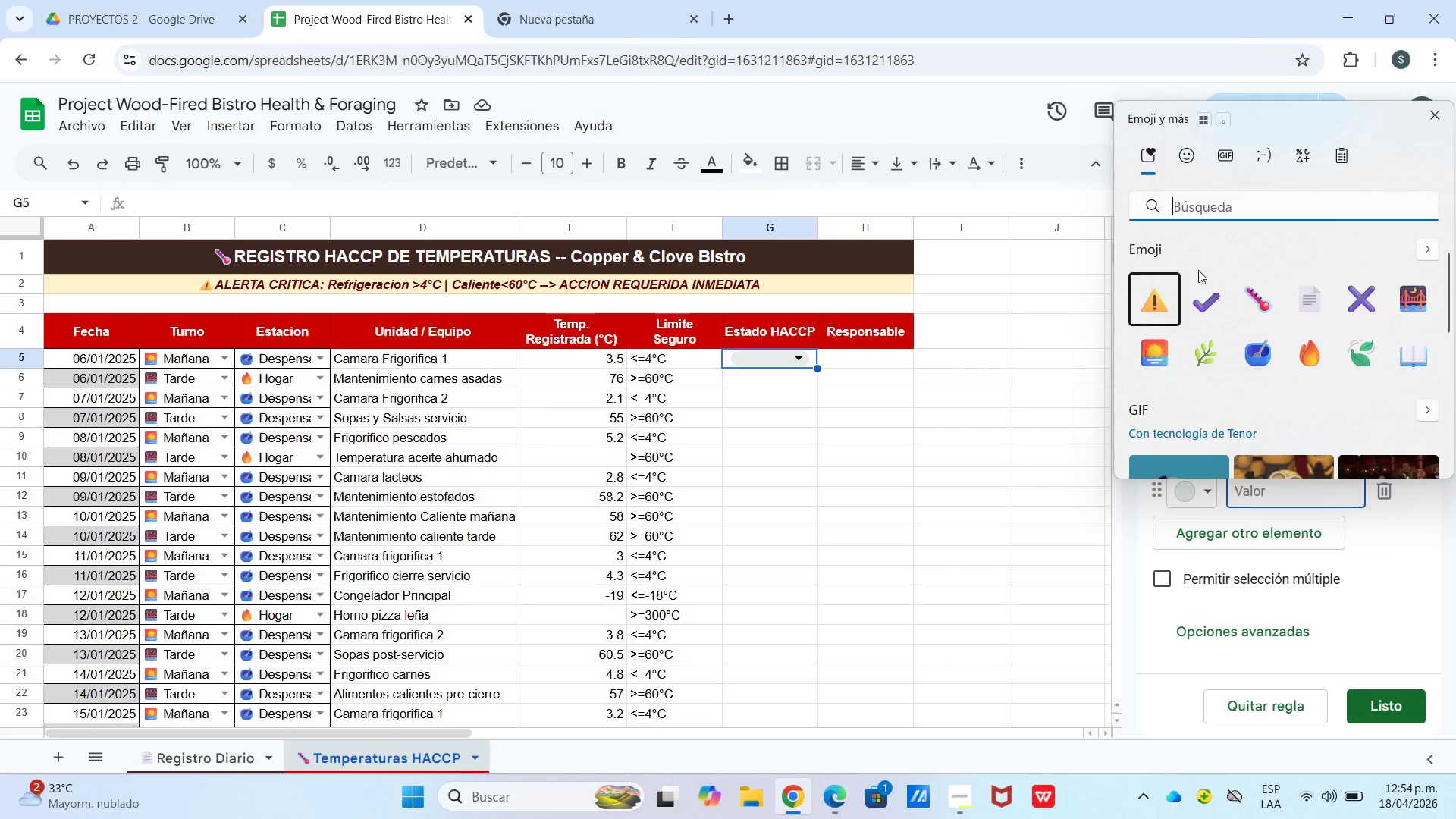 
left_click([1165, 294])
 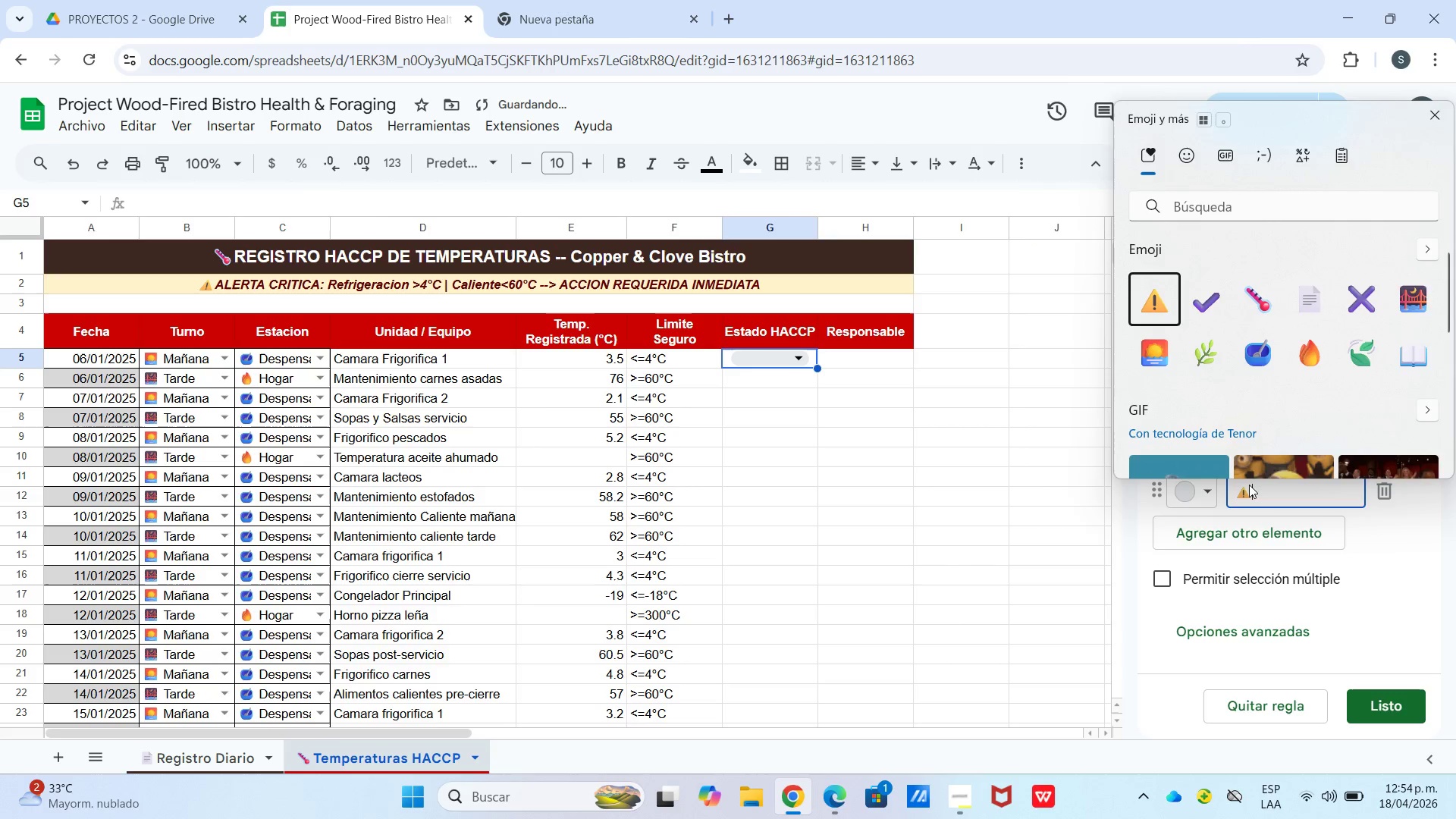 
left_click([1274, 491])
 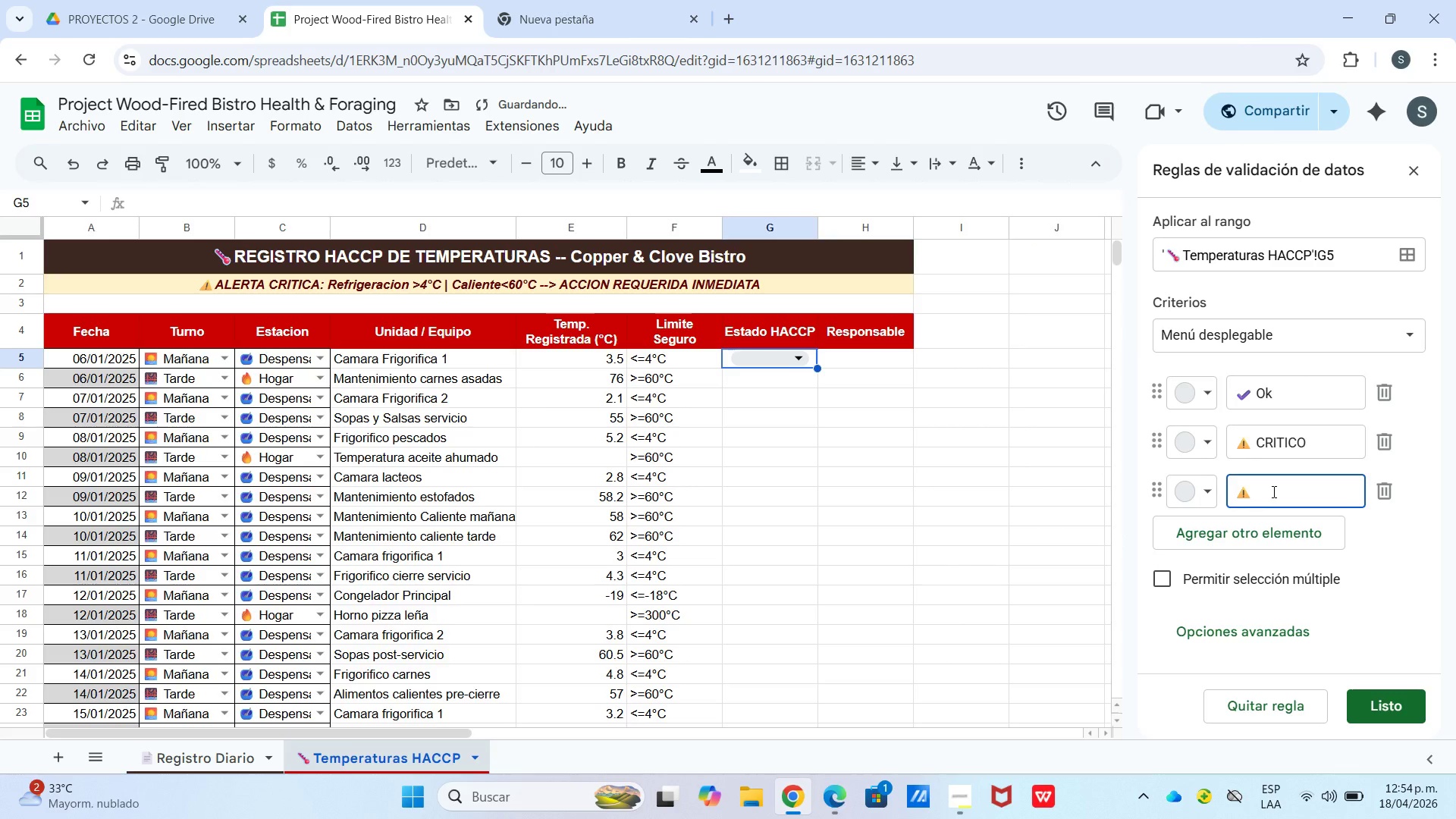 
type( Cerca limi)
key(Backspace)
key(Backspace)
key(Backspace)
key(Backspace)
type(LIMITE)
 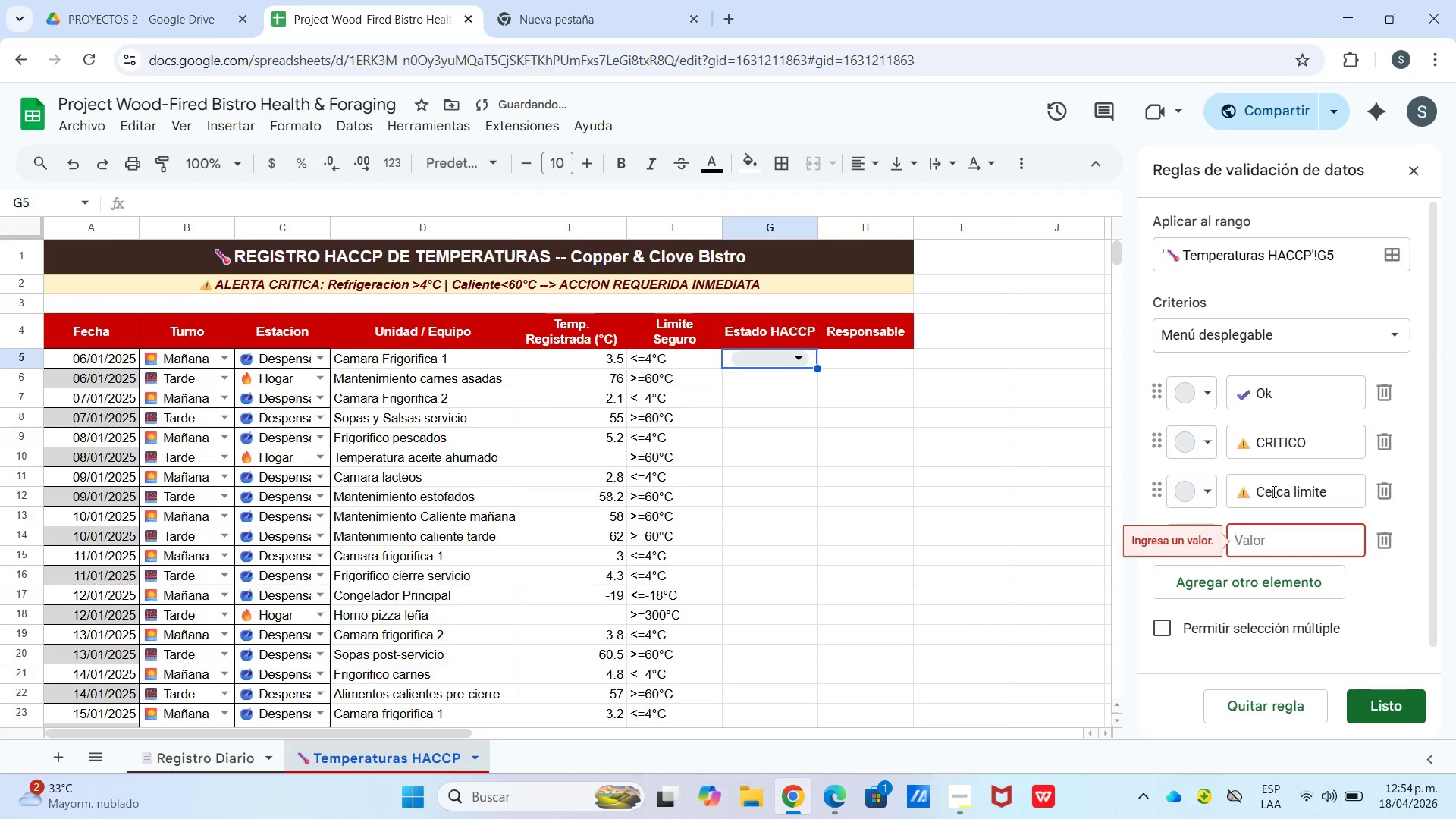 
hold_key(key=CapsLock, duration=0.47)
 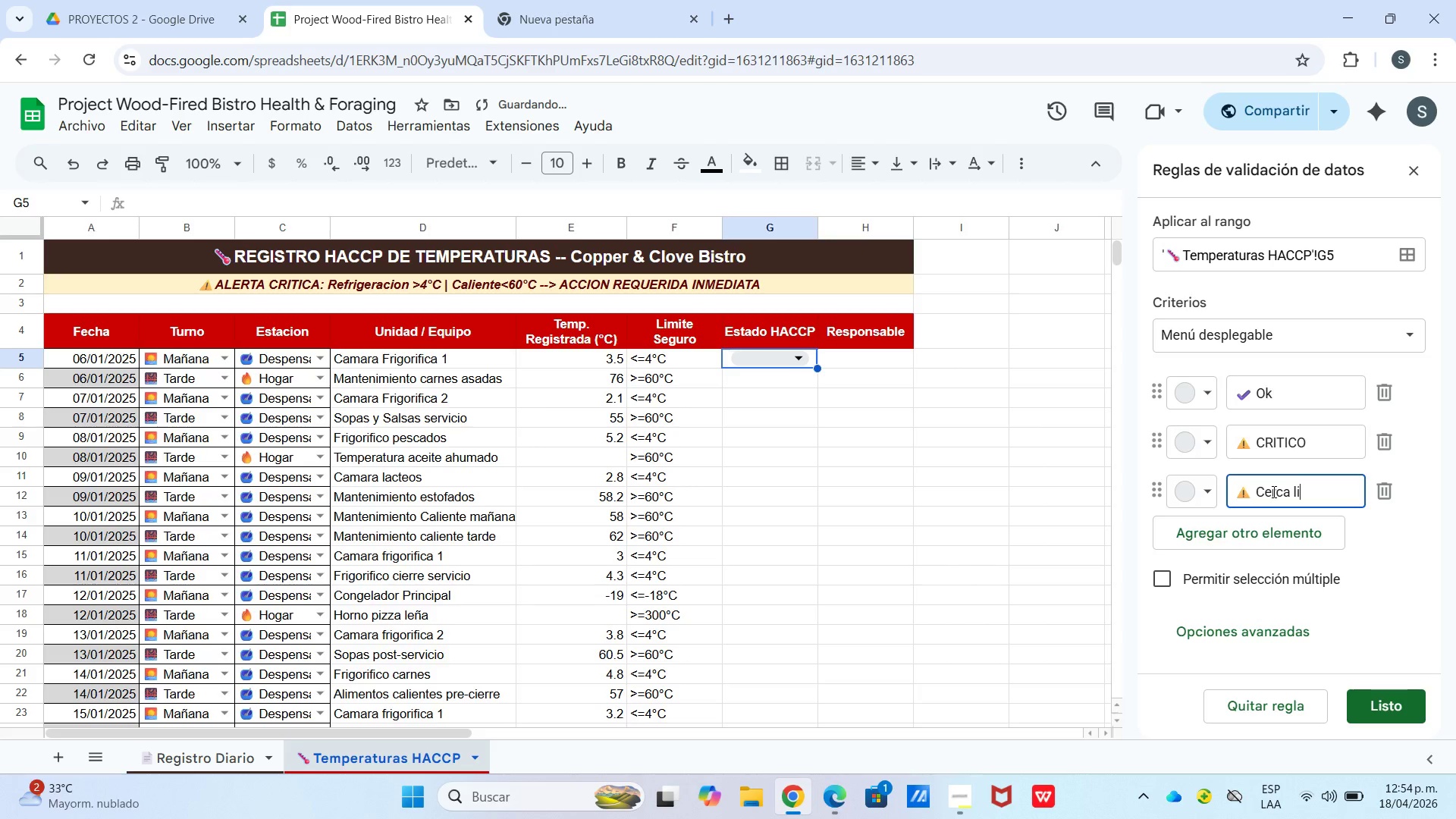 
key(Enter)
 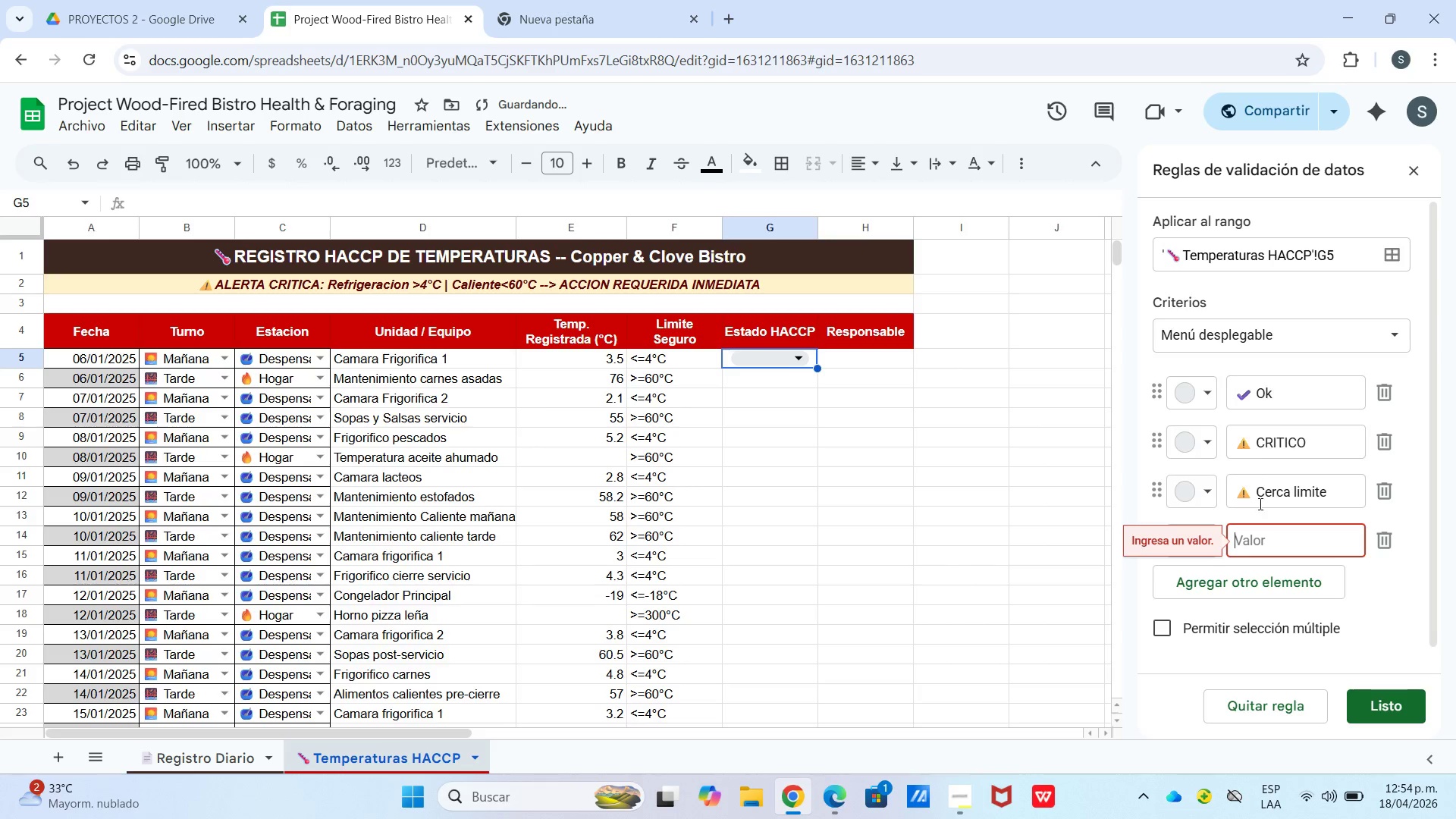 
right_click([1274, 546])
 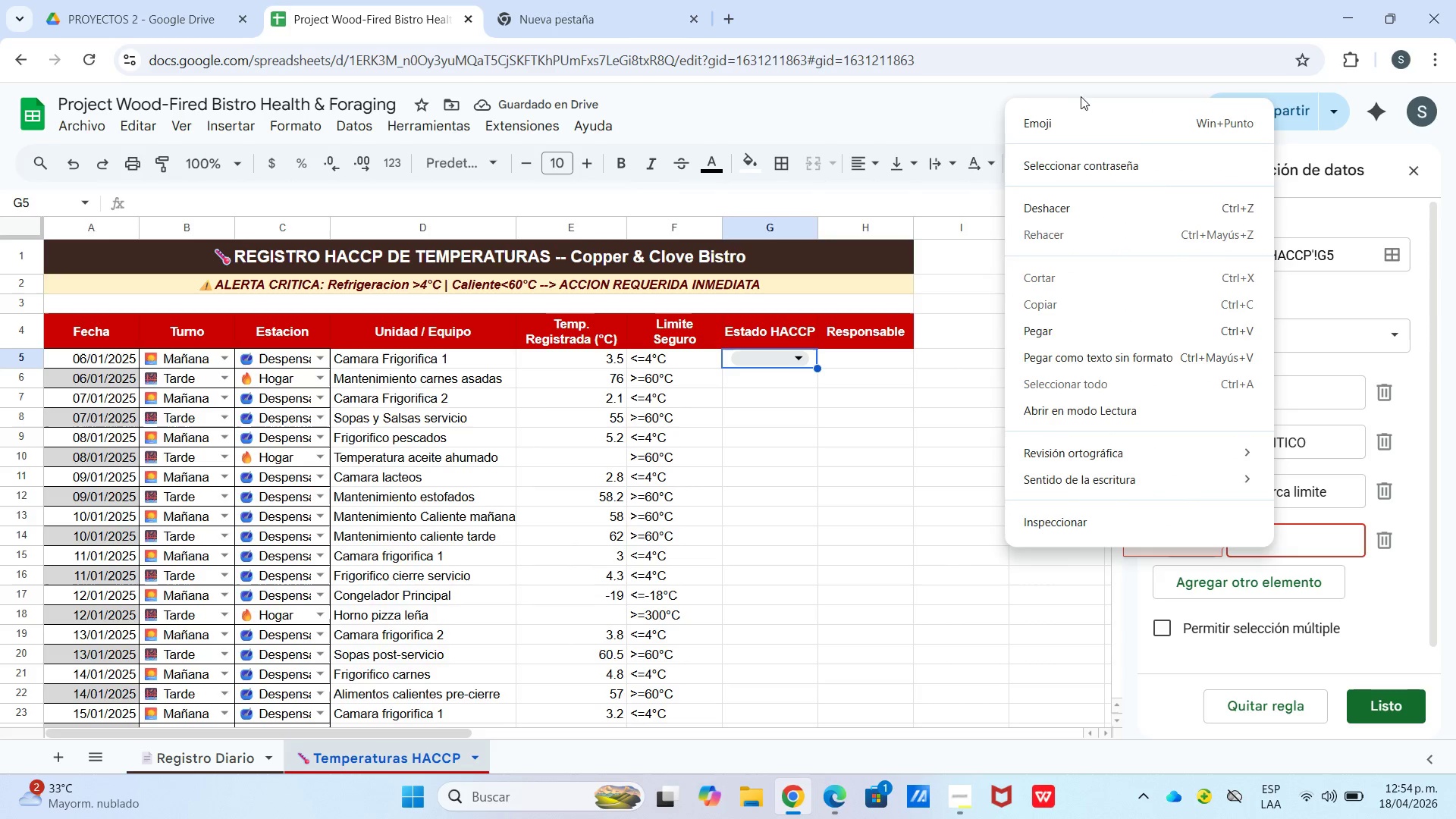 
left_click([1084, 116])
 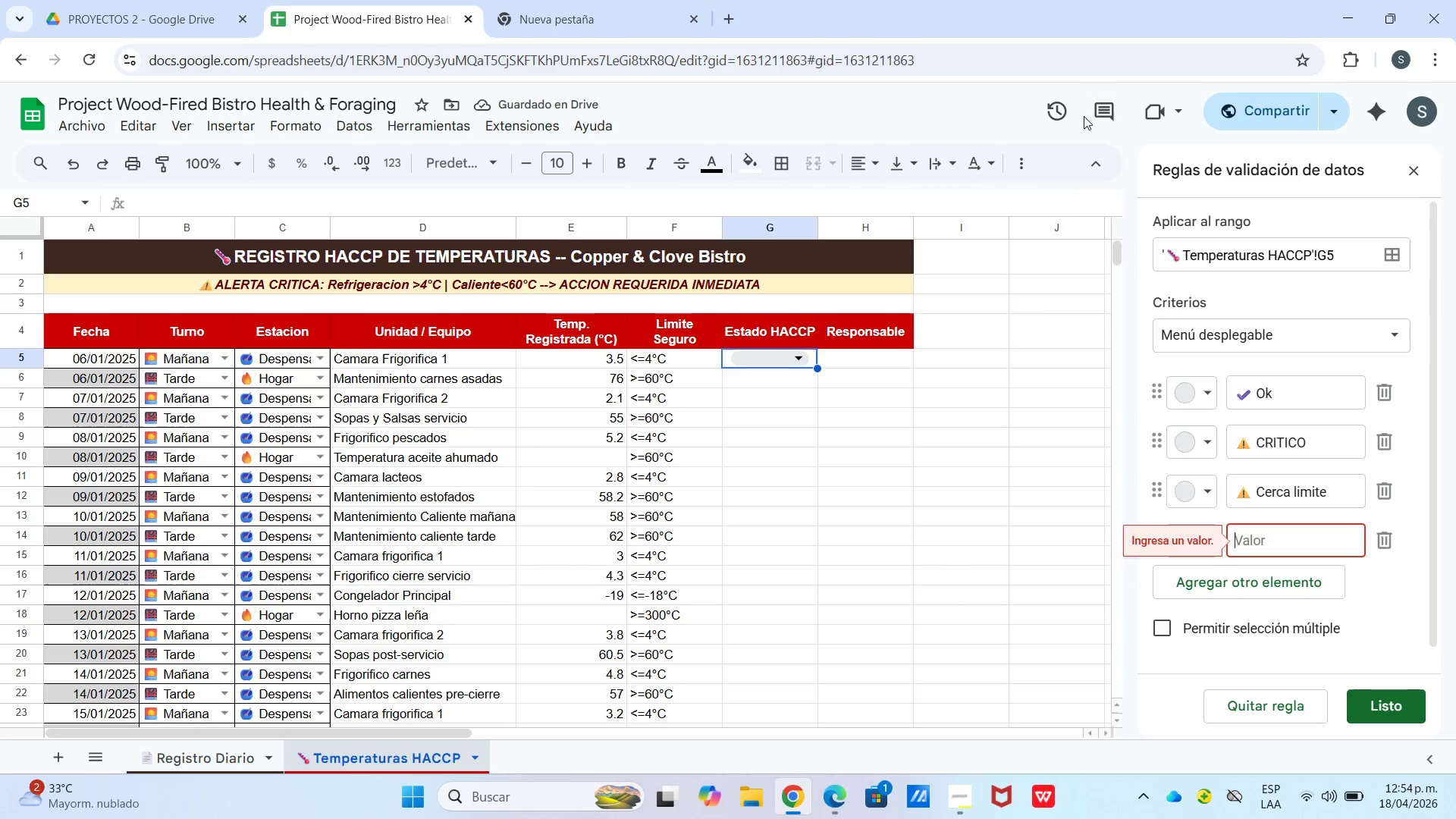 
key(Meta+Period)
 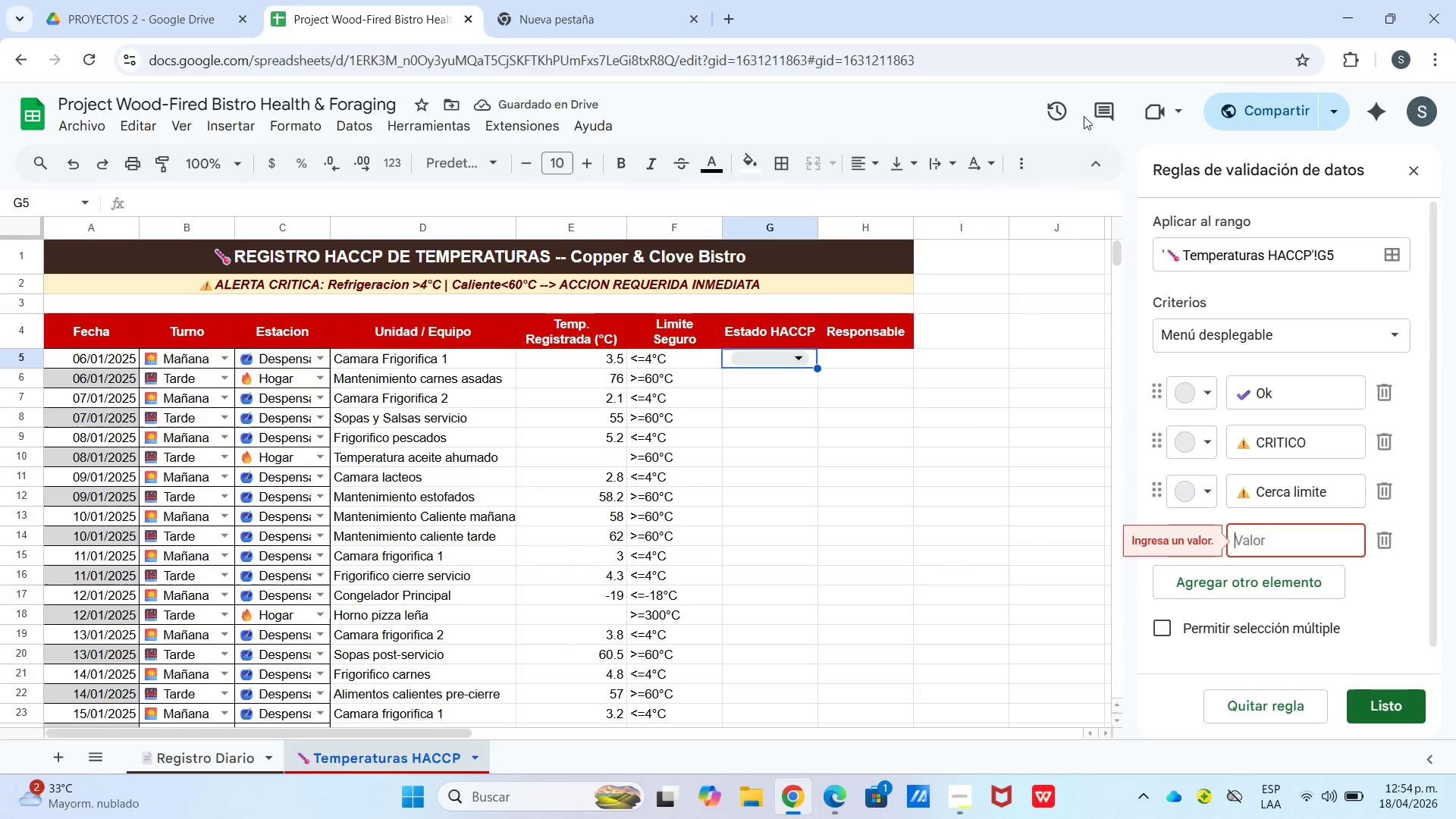 
left_click([1163, 337])
 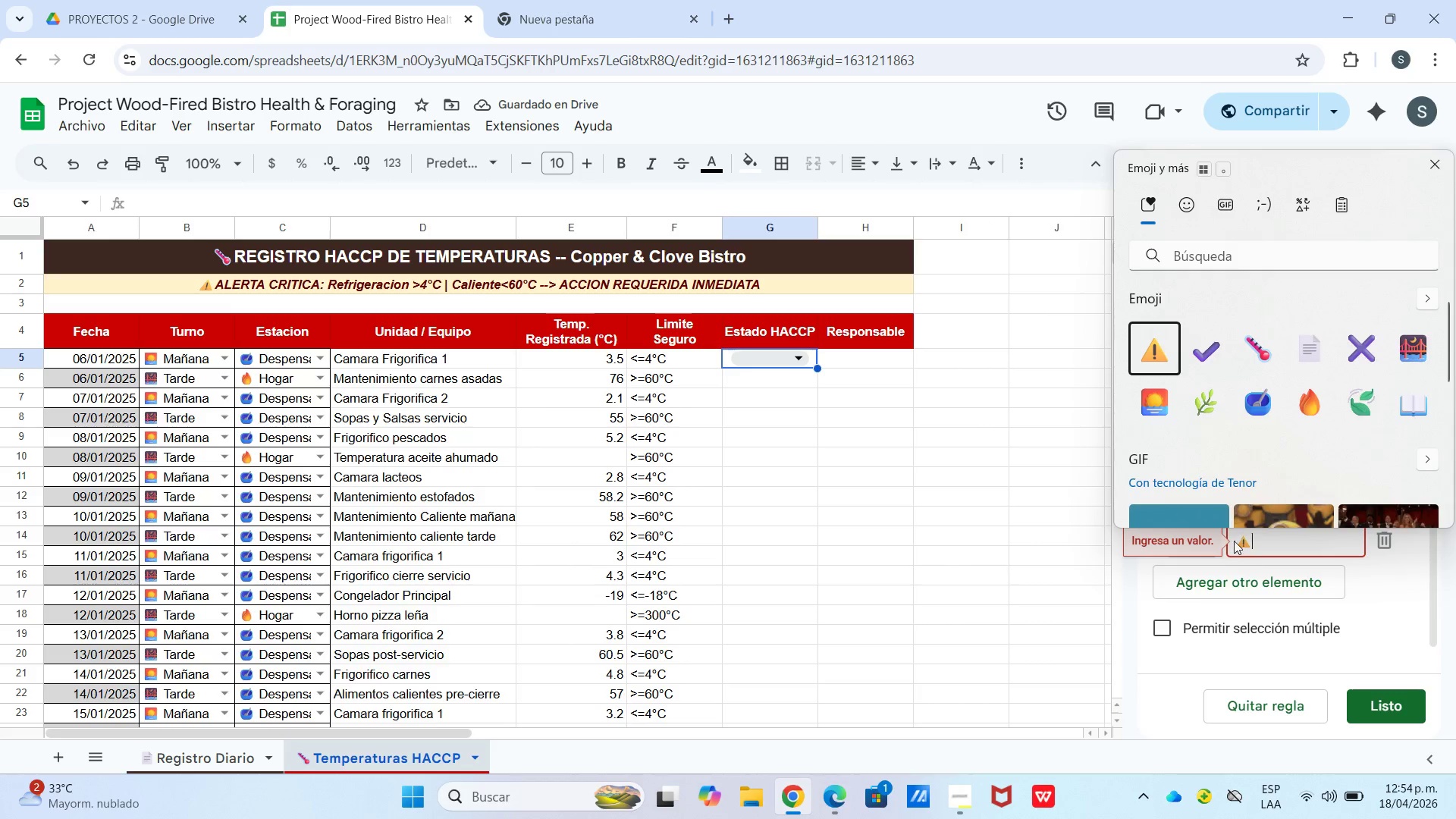 
left_click([1257, 550])
 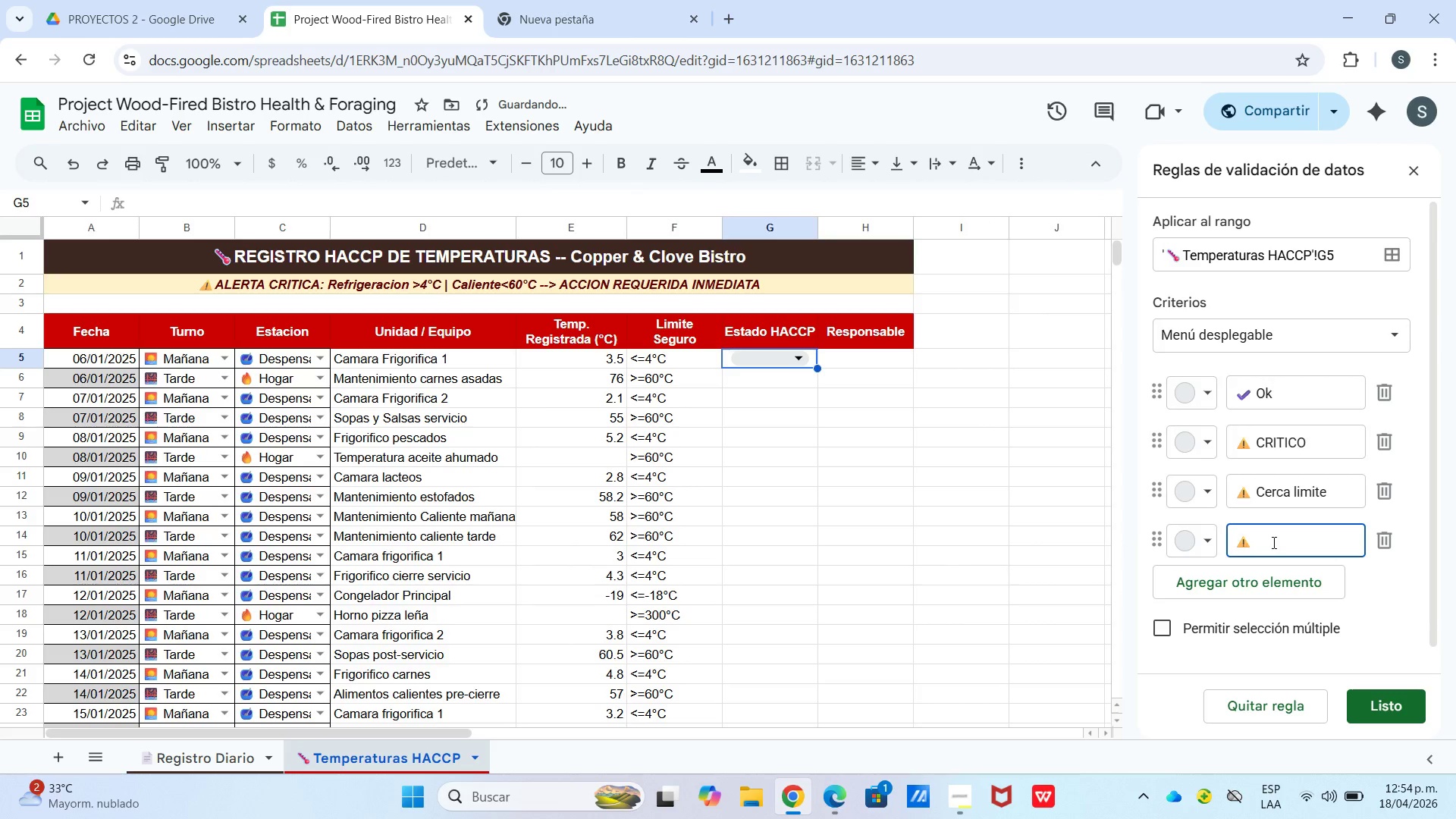 
type( Sin dato)
 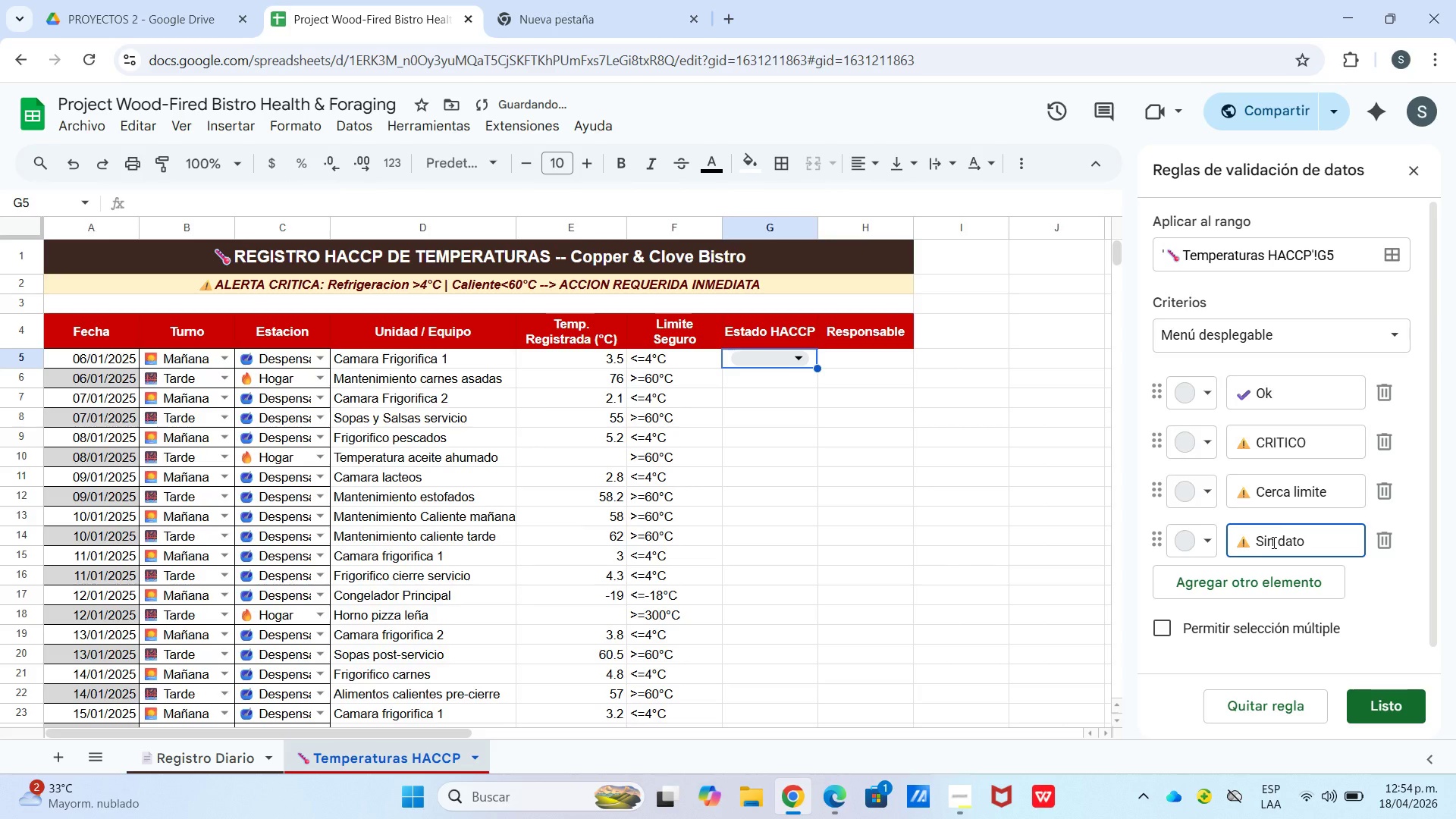 
scroll: coordinate [1285, 589], scroll_direction: down, amount: 6.0
 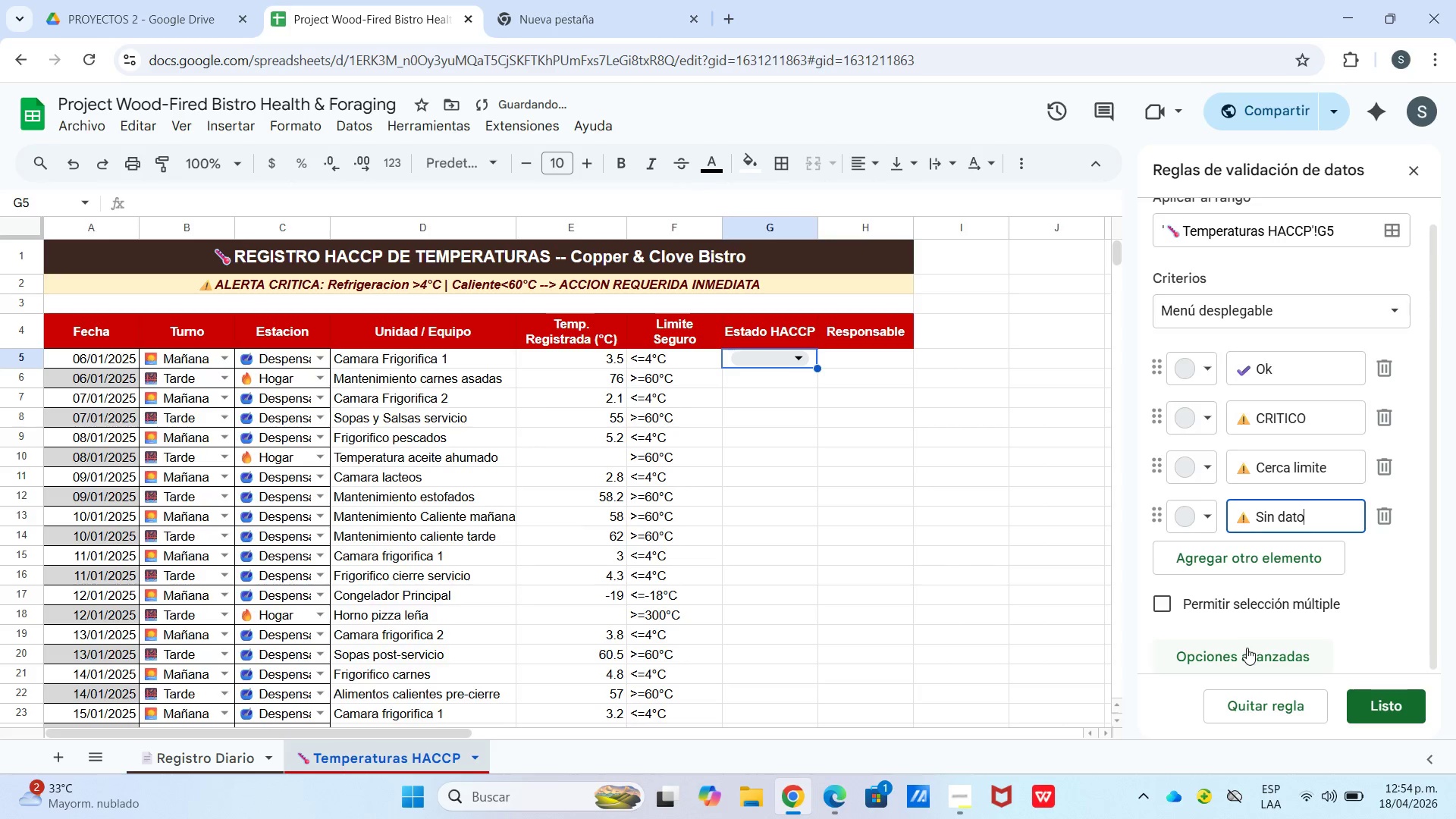 
left_click([1247, 648])
 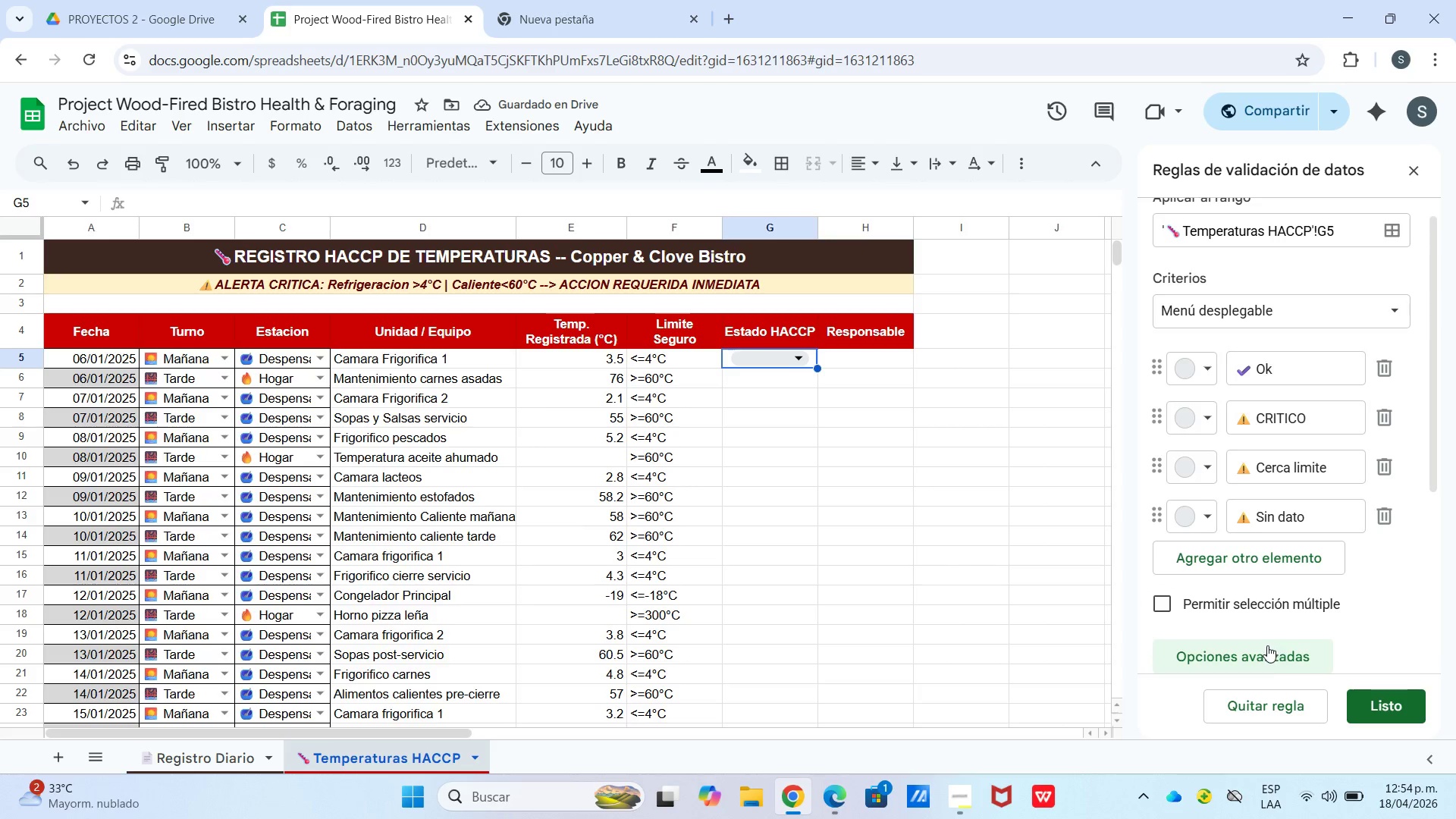 
scroll: coordinate [1212, 572], scroll_direction: down, amount: 11.0
 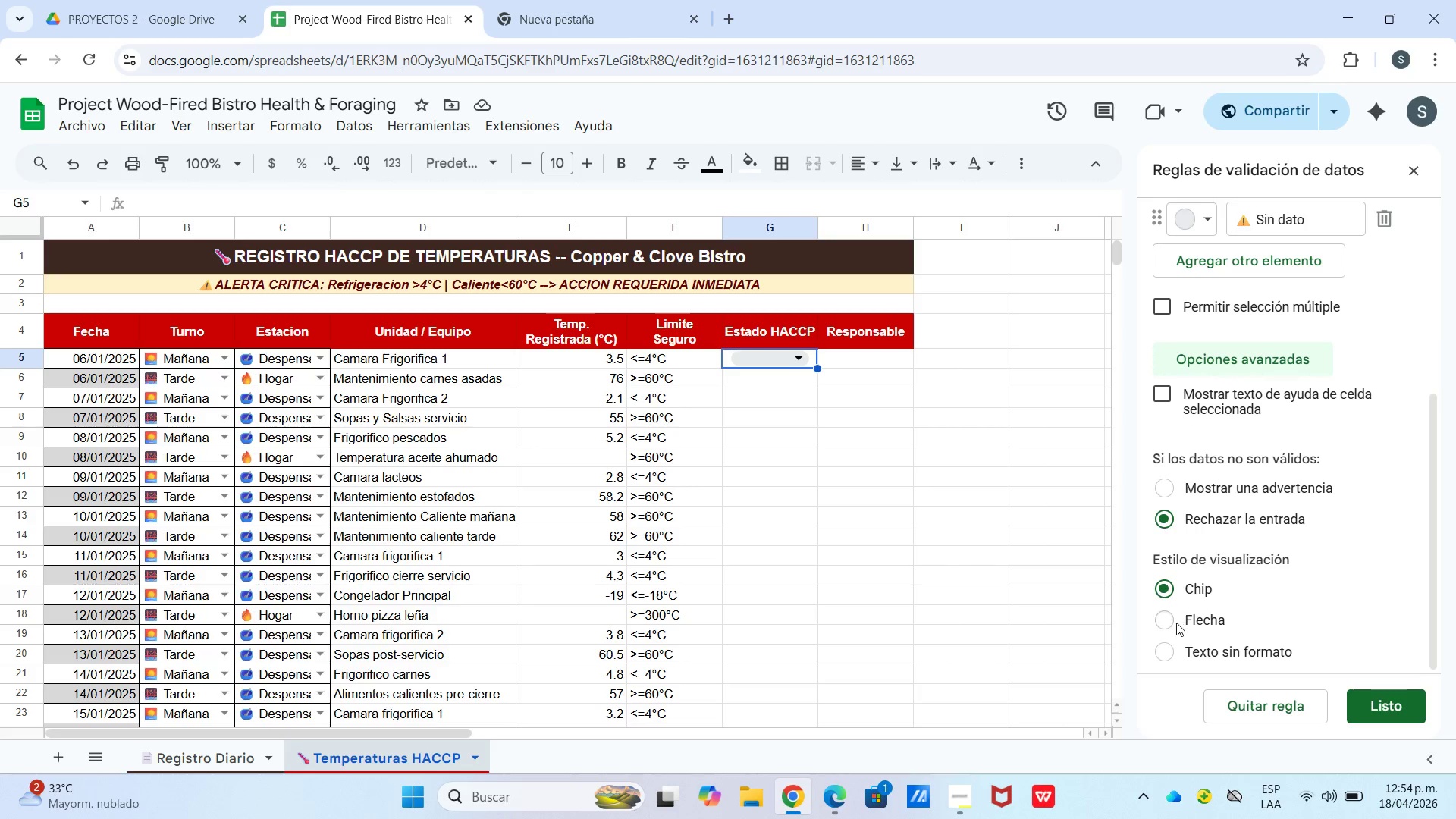 
left_click([1174, 629])
 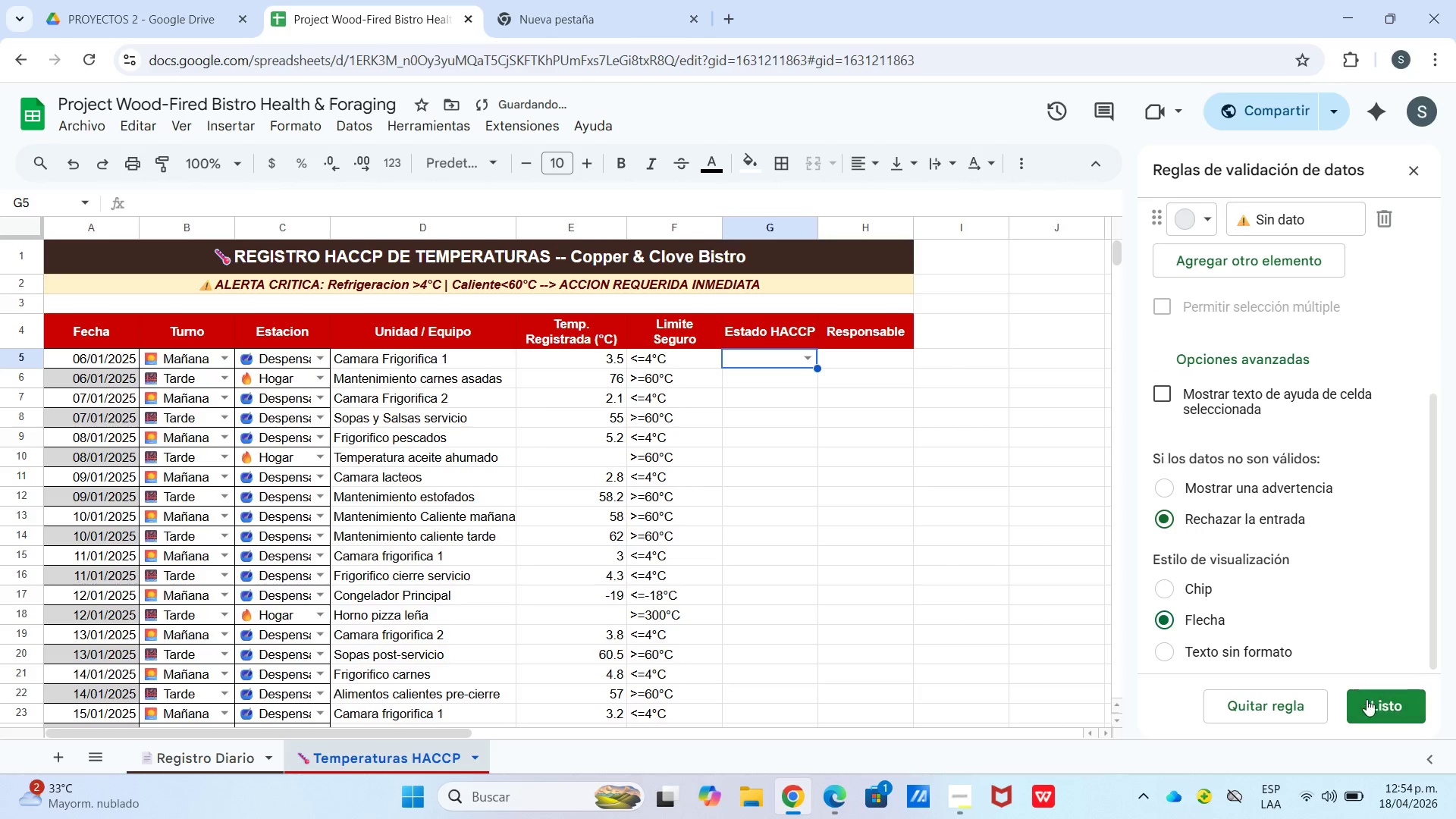 
left_click([1379, 702])
 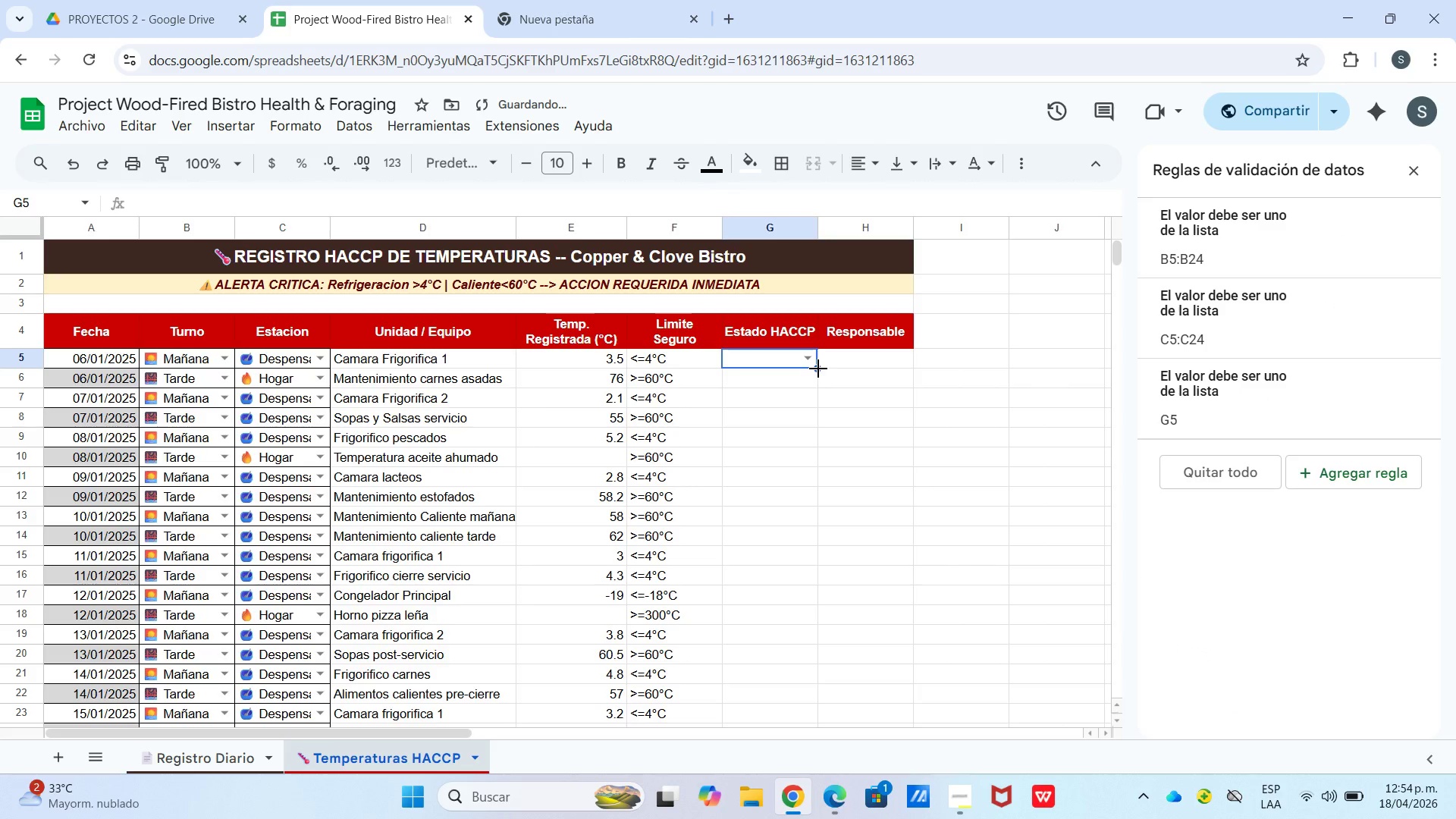 
left_click_drag(start_coordinate=[817, 368], to_coordinate=[789, 719])
 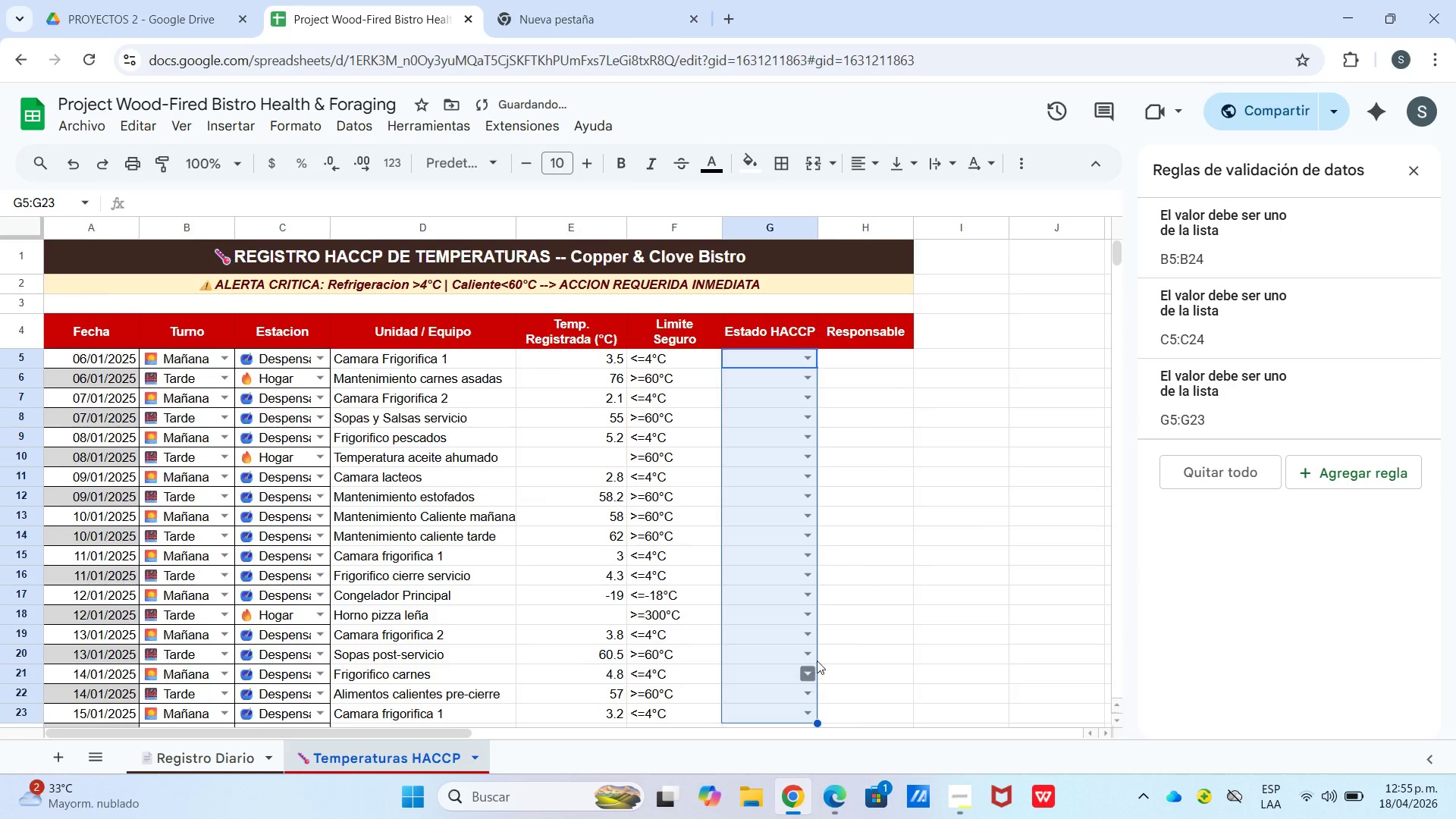 
scroll: coordinate [821, 654], scroll_direction: down, amount: 1.0
 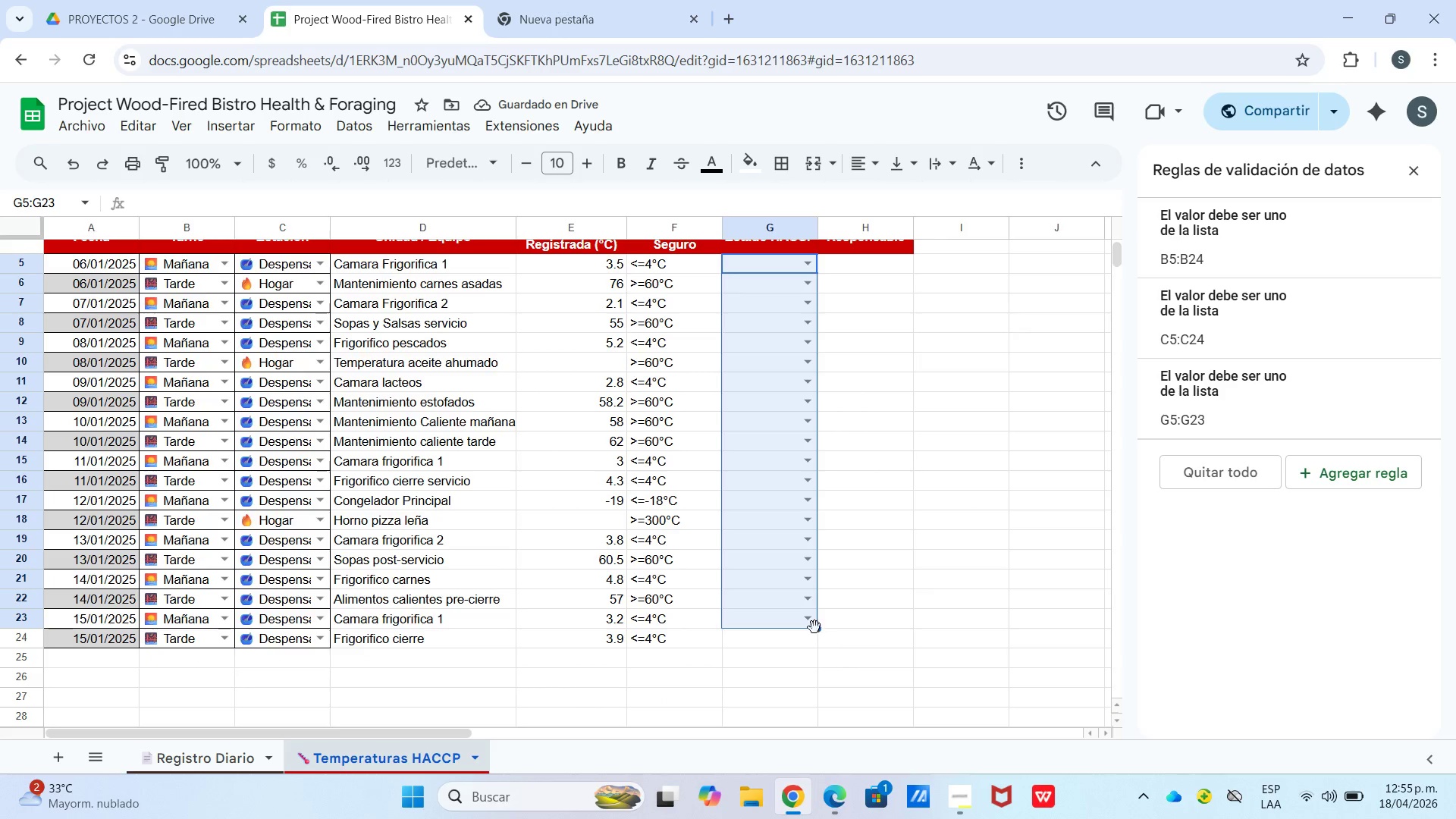 
double_click([799, 610])
 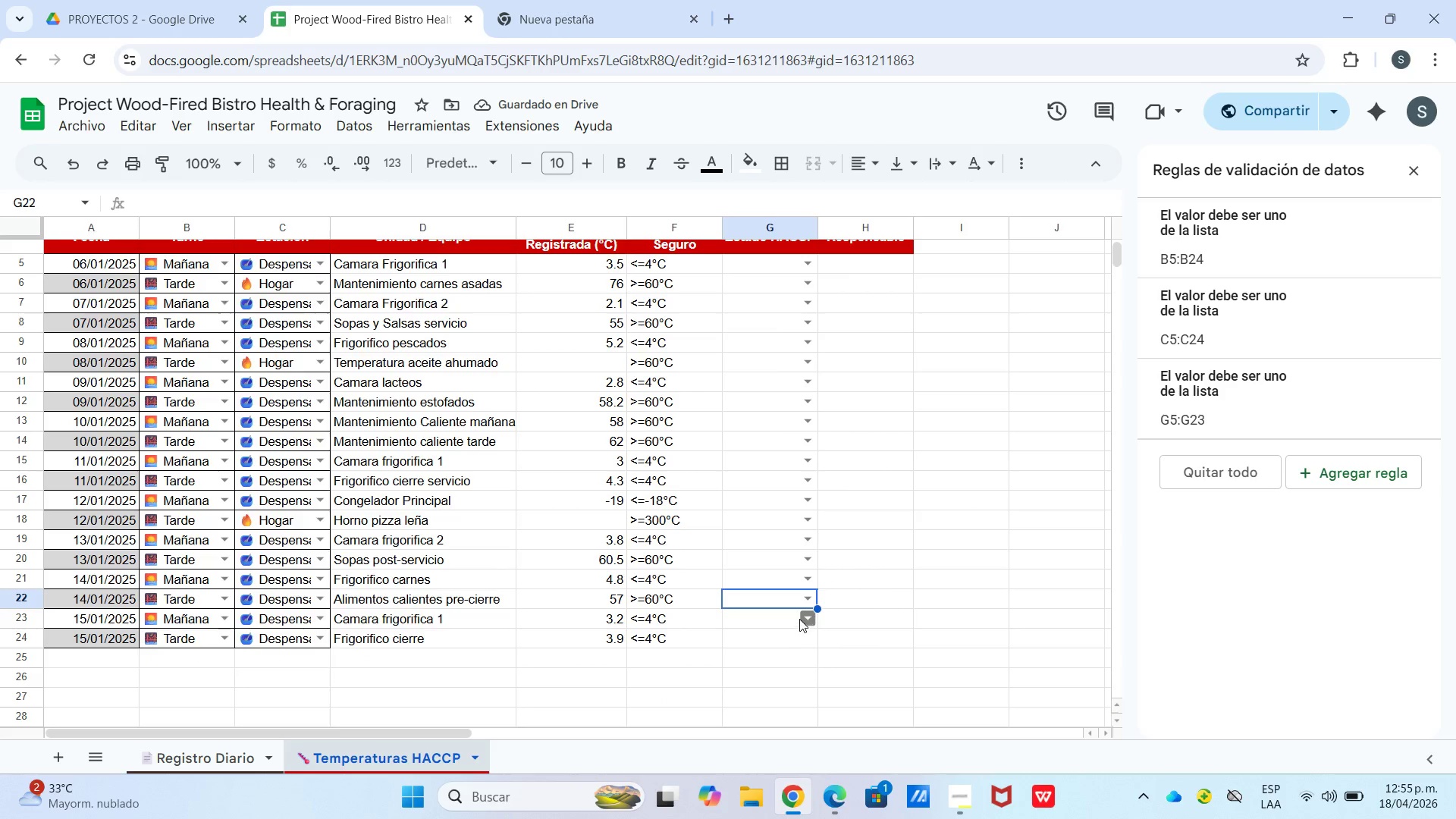 
left_click([797, 617])
 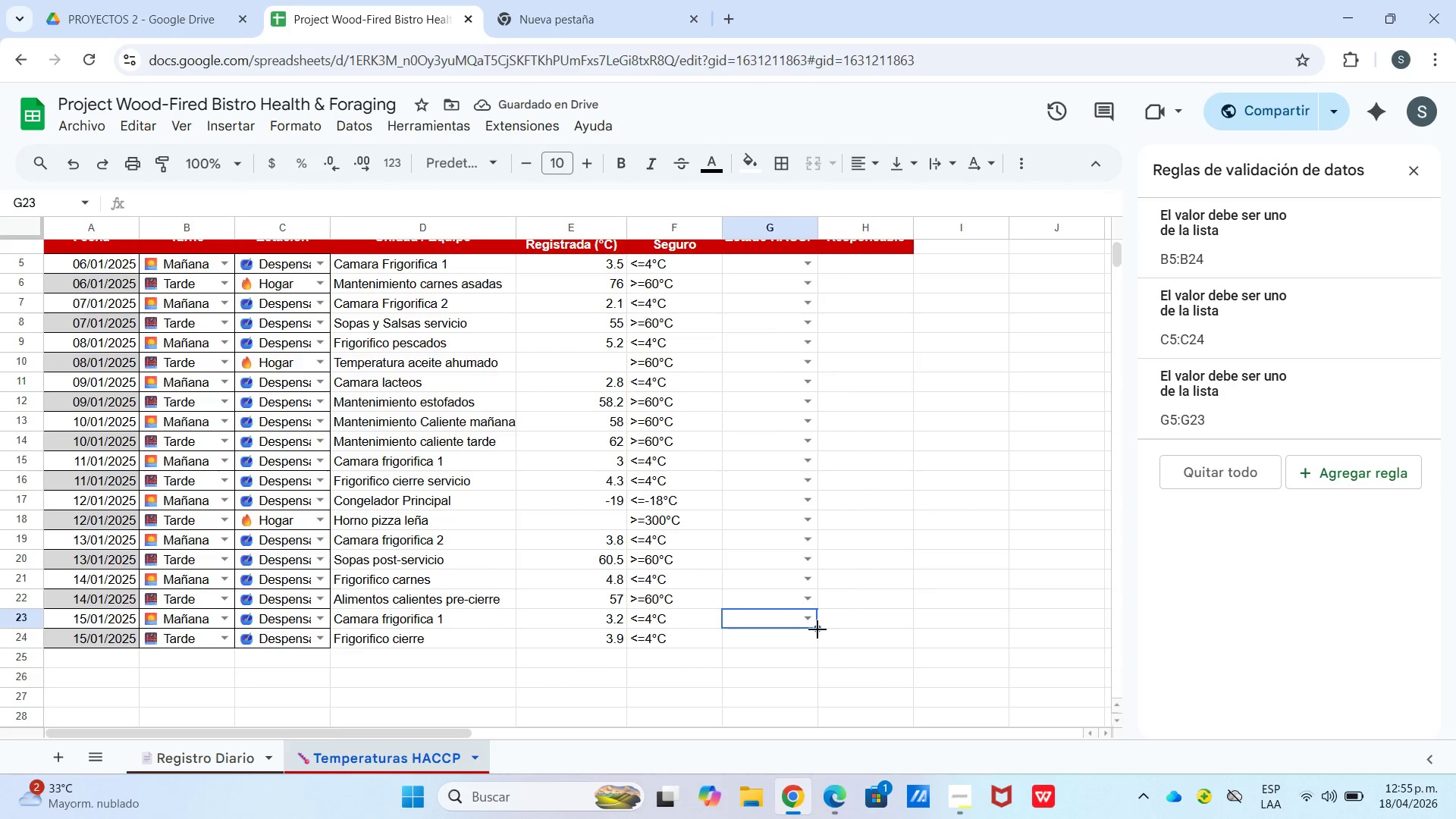 
left_click_drag(start_coordinate=[817, 627], to_coordinate=[817, 636])
 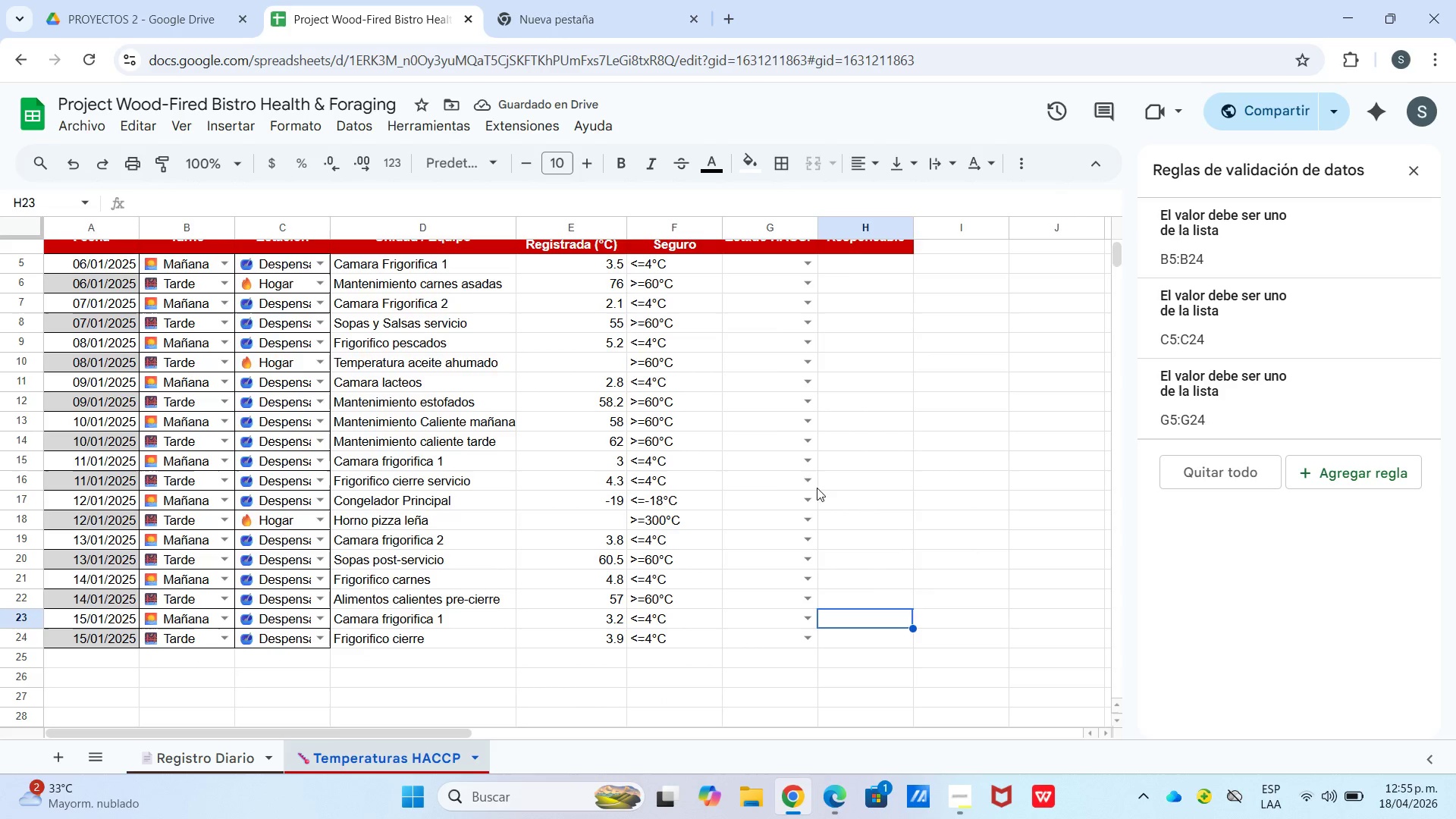 
scroll: coordinate [808, 384], scroll_direction: up, amount: 3.0
 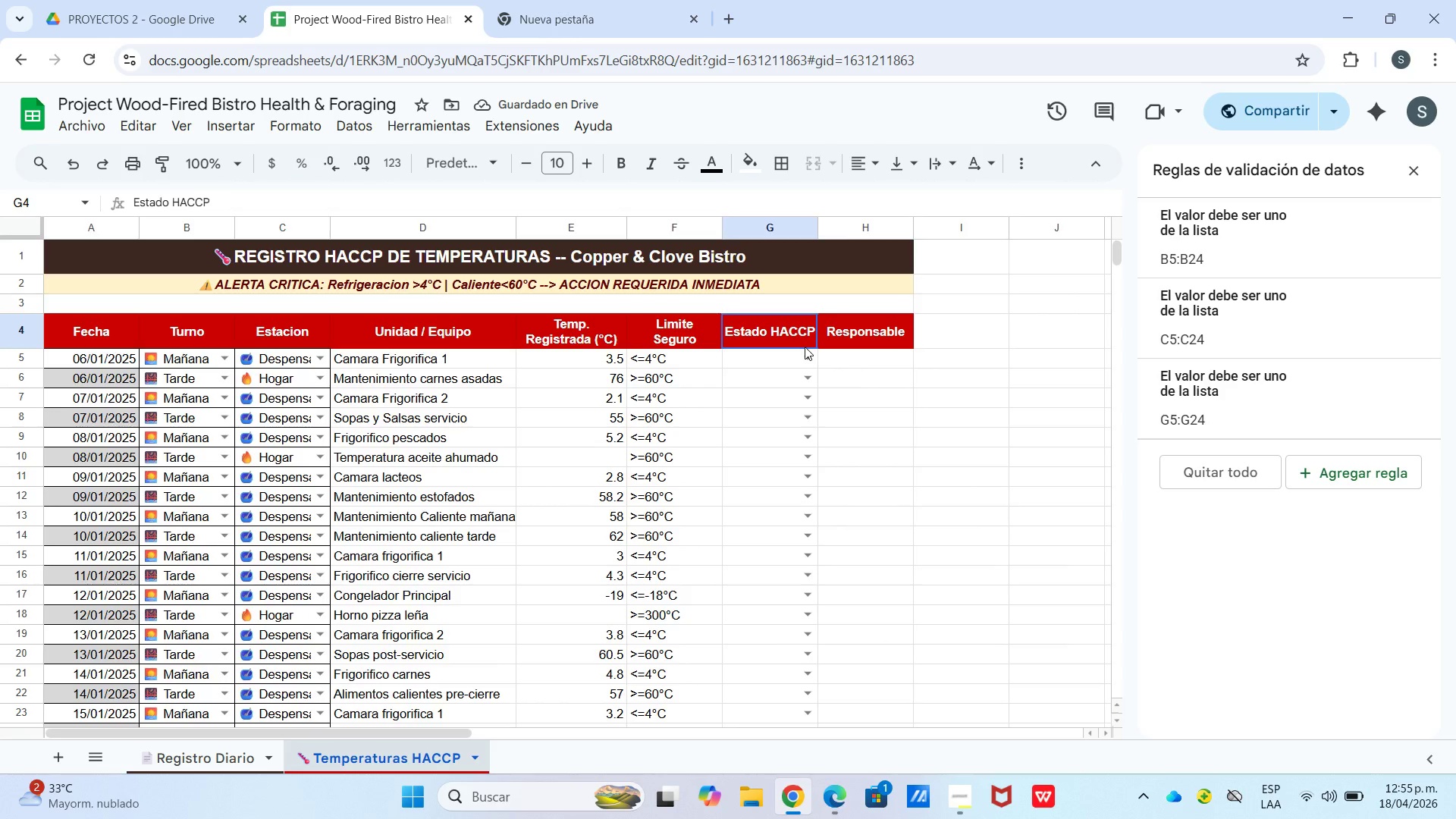 
double_click([807, 361])
 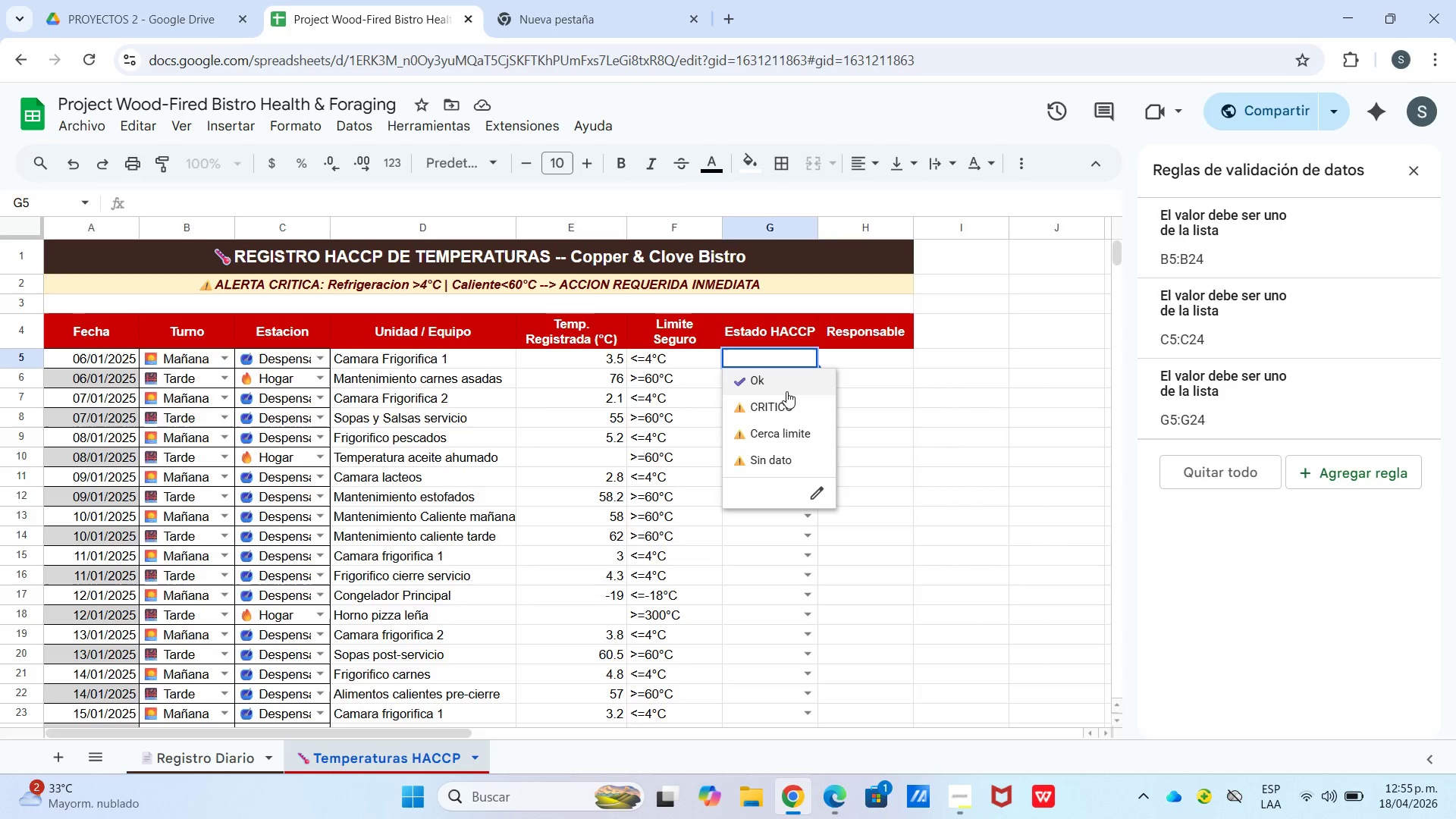 
left_click([786, 389])
 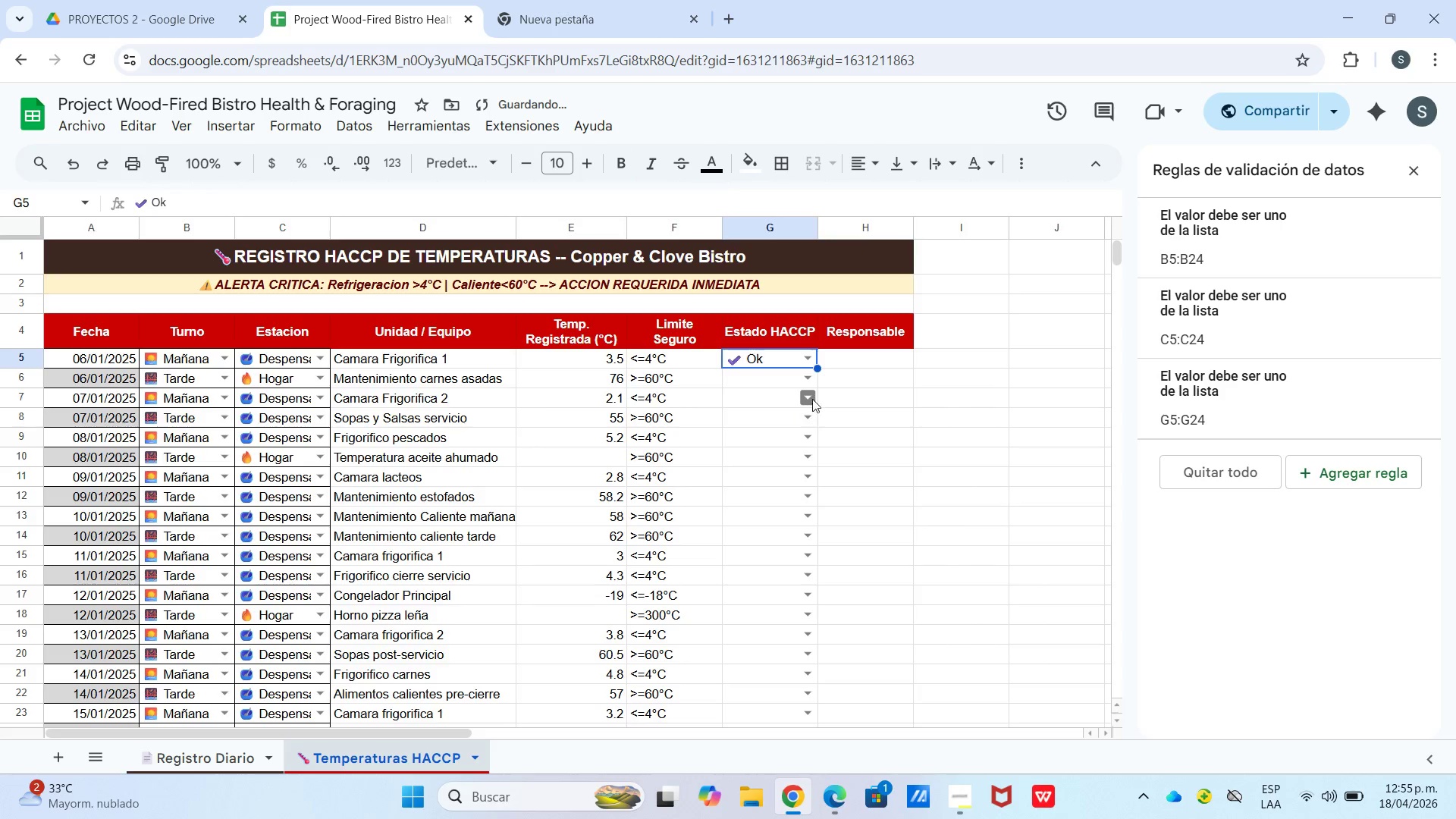 
left_click([813, 386])
 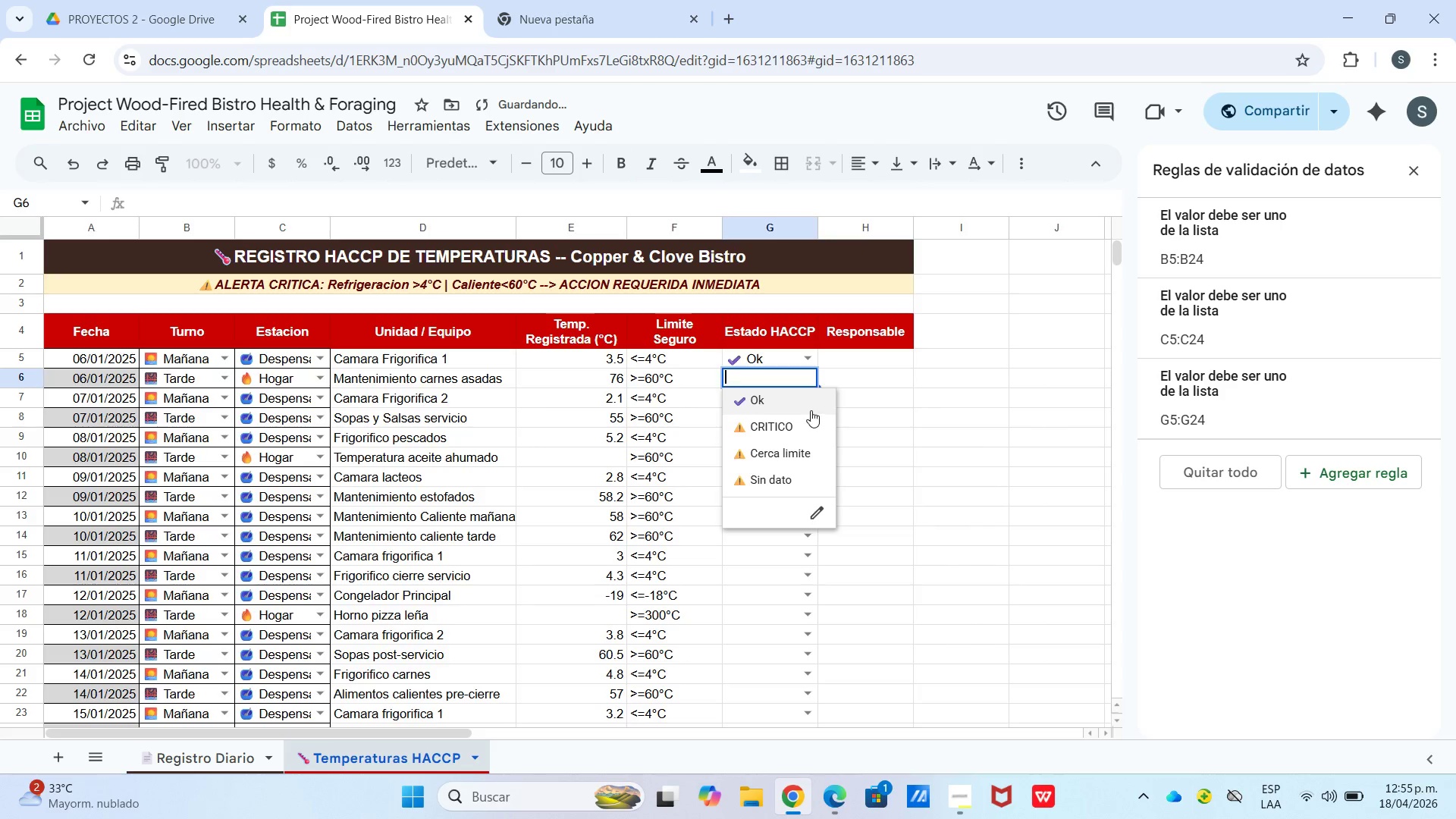 
left_click([811, 406])
 